 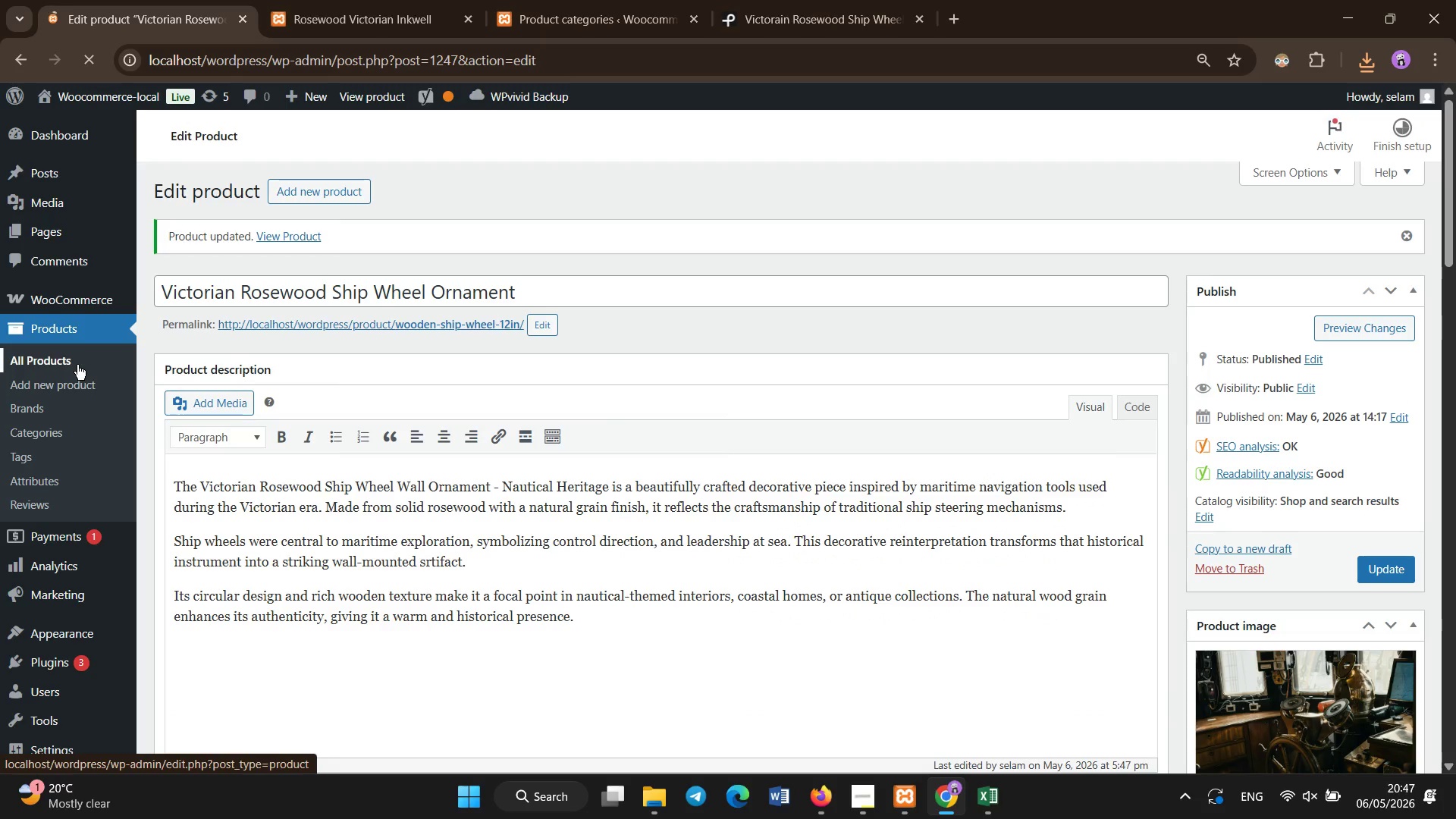 
scroll: coordinate [350, 388], scroll_direction: down, amount: 22.0
 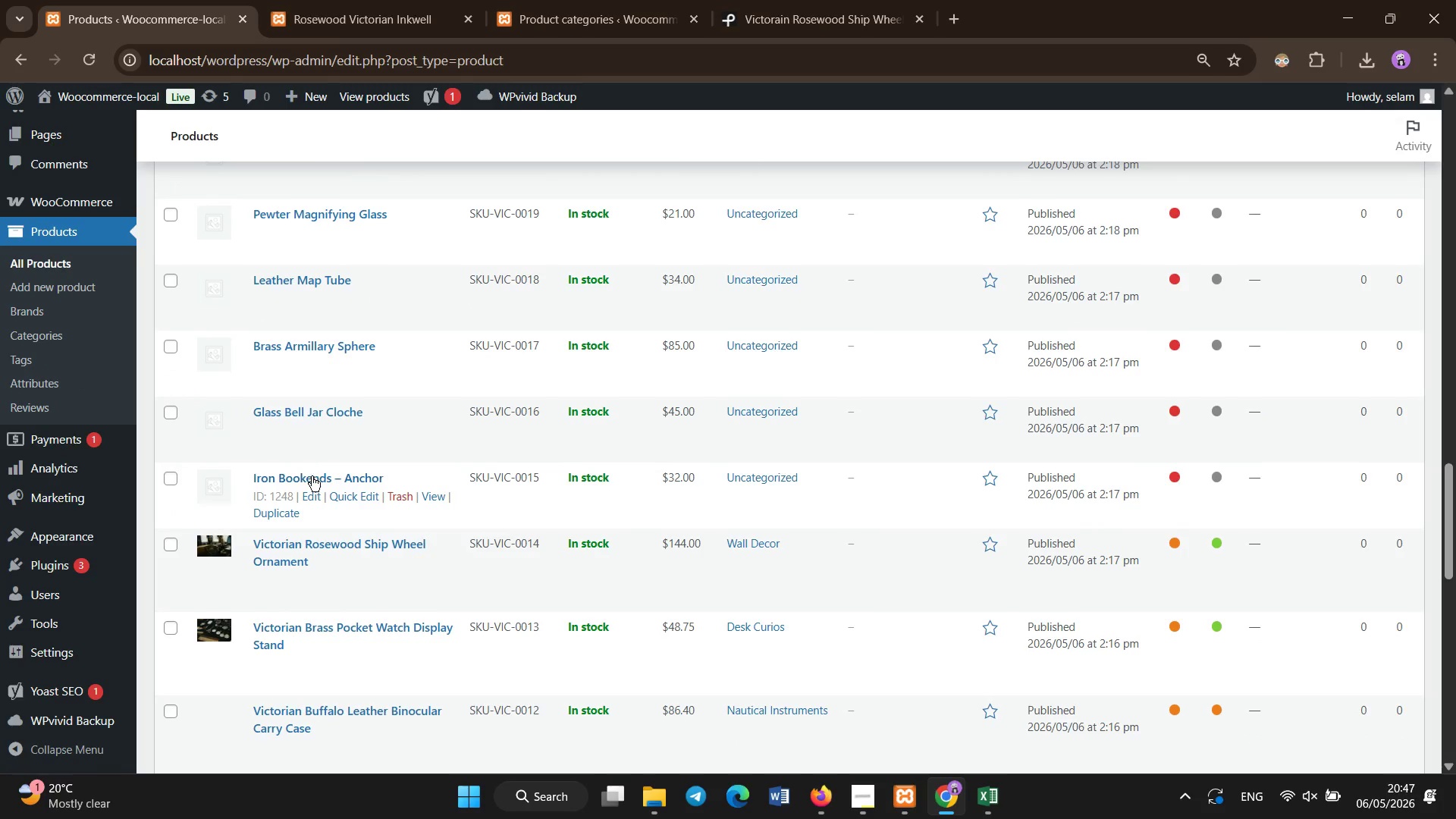 
left_click([310, 478])
 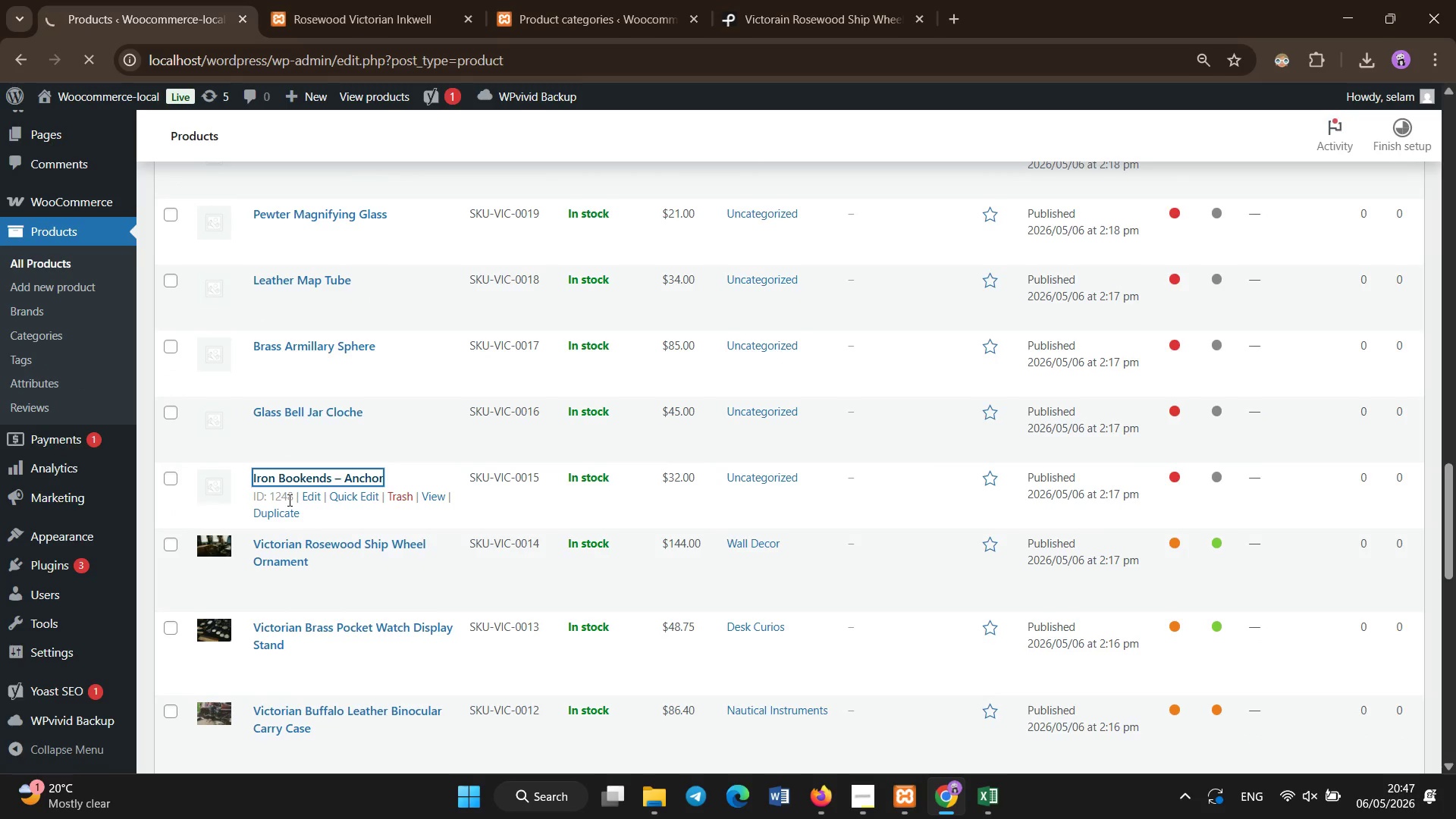 
wait(11.35)
 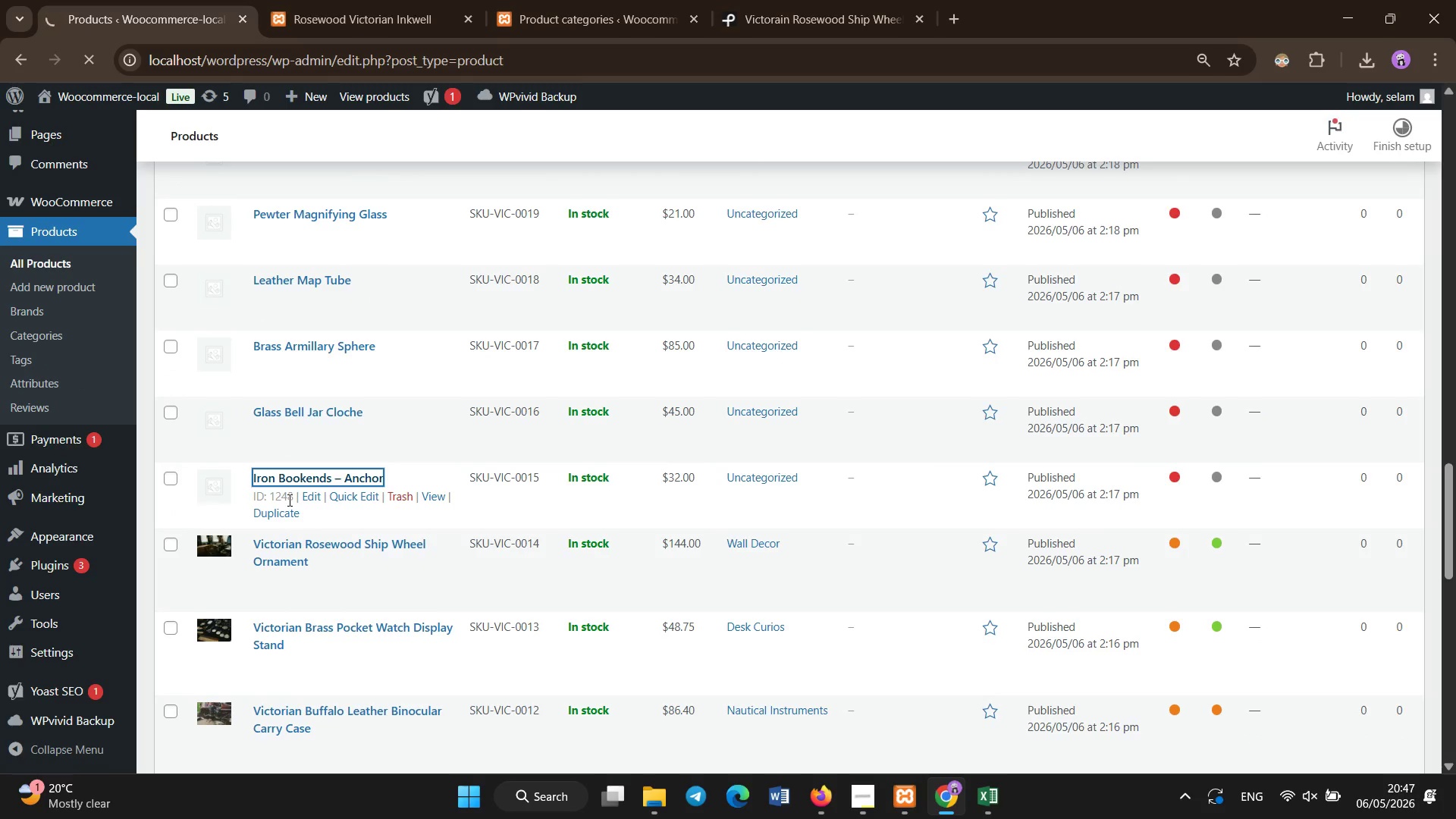 
mouse_move([457, 243])
 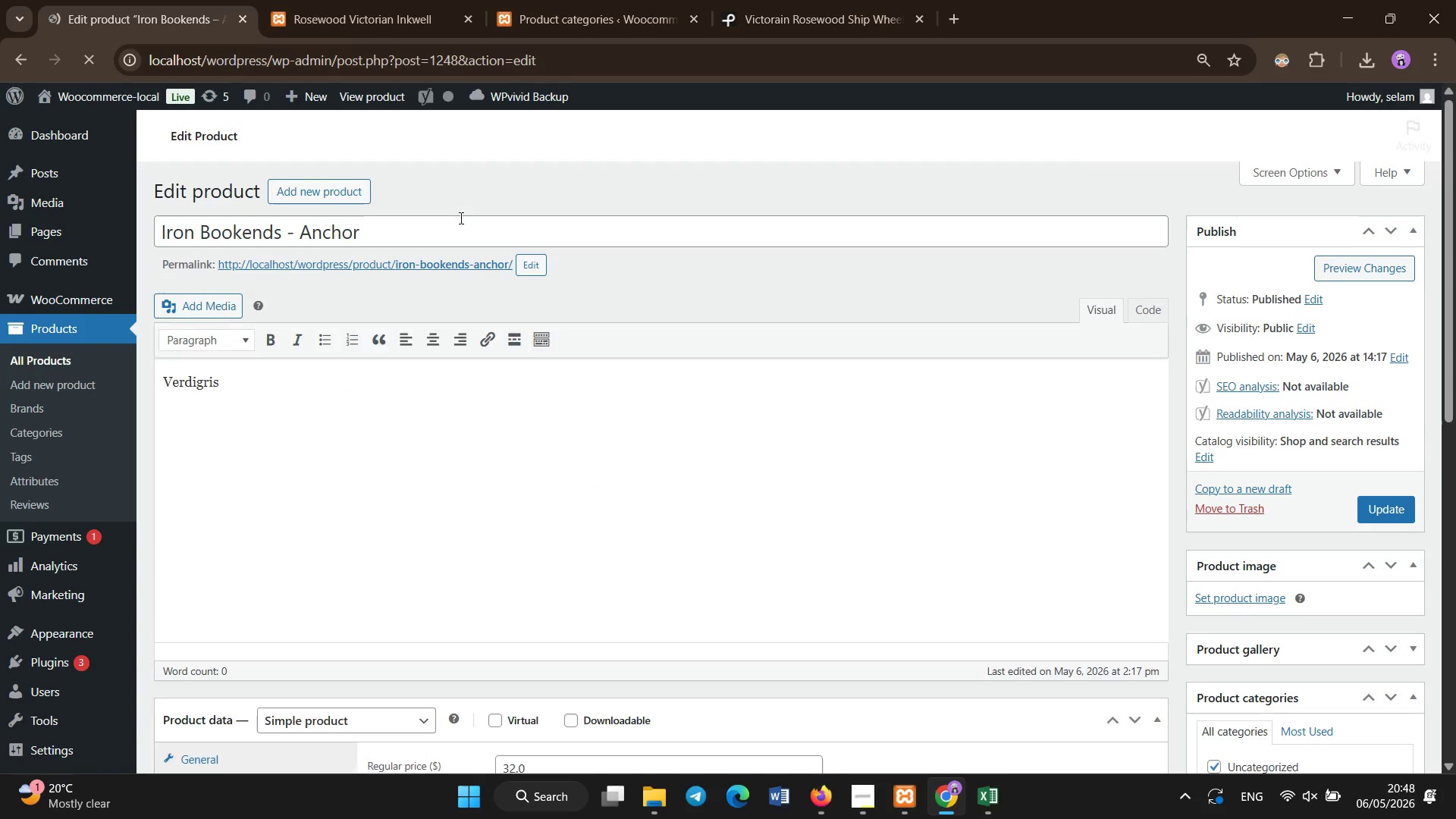 
left_click([461, 218])
 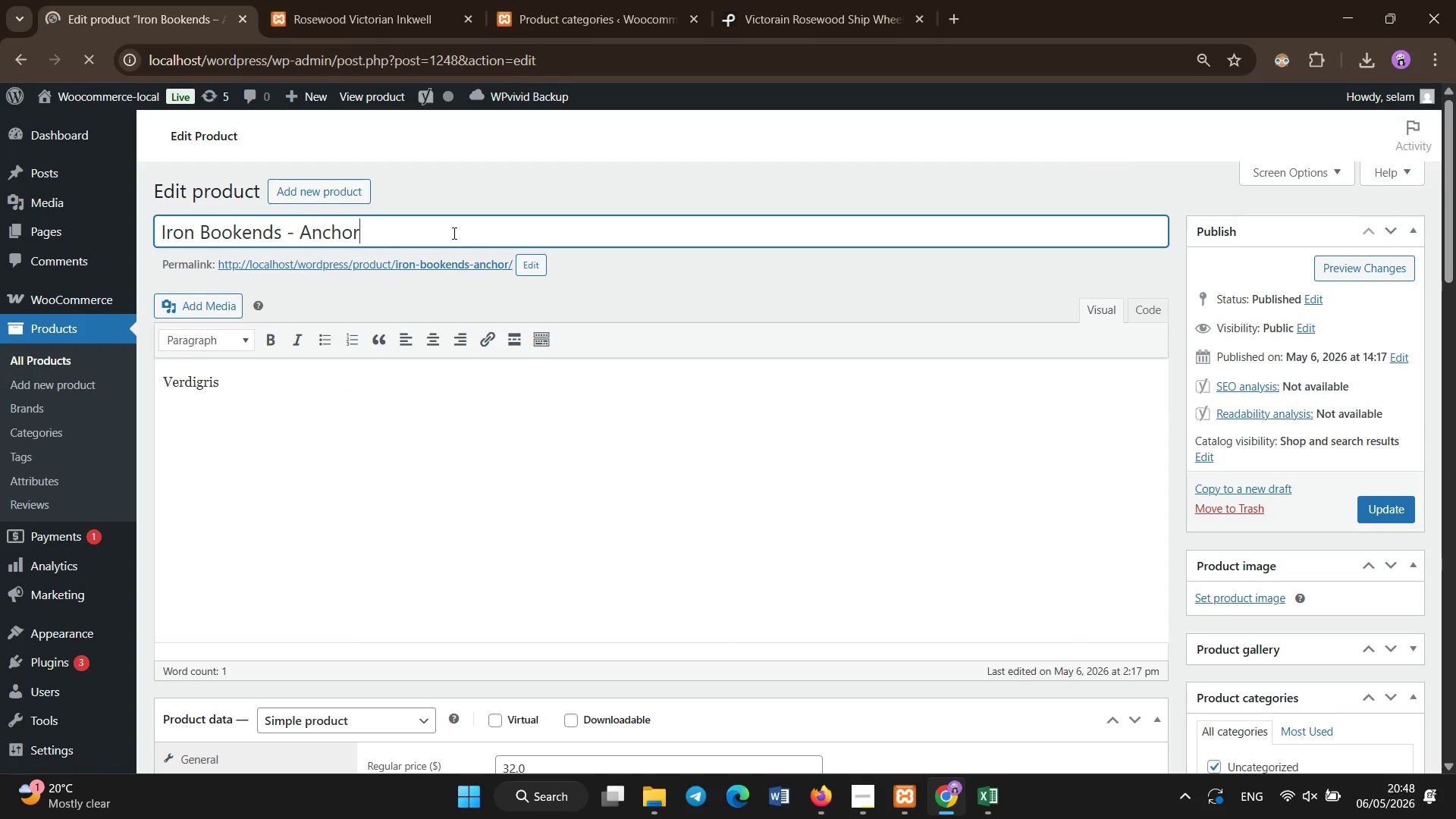 
key(Control+A)
 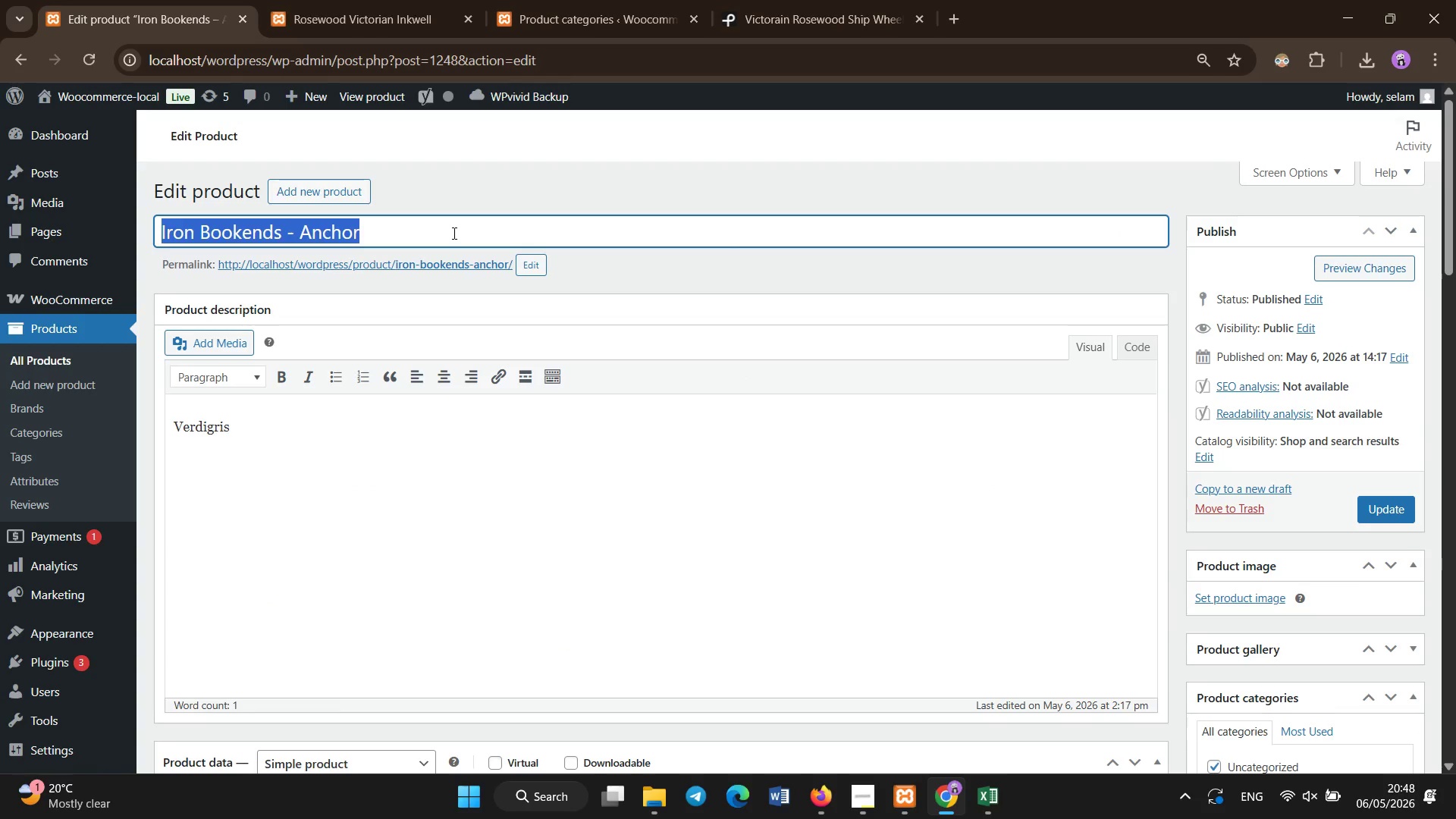 
key(Backspace)
type(Victorian Iron Anchor Bookends)
 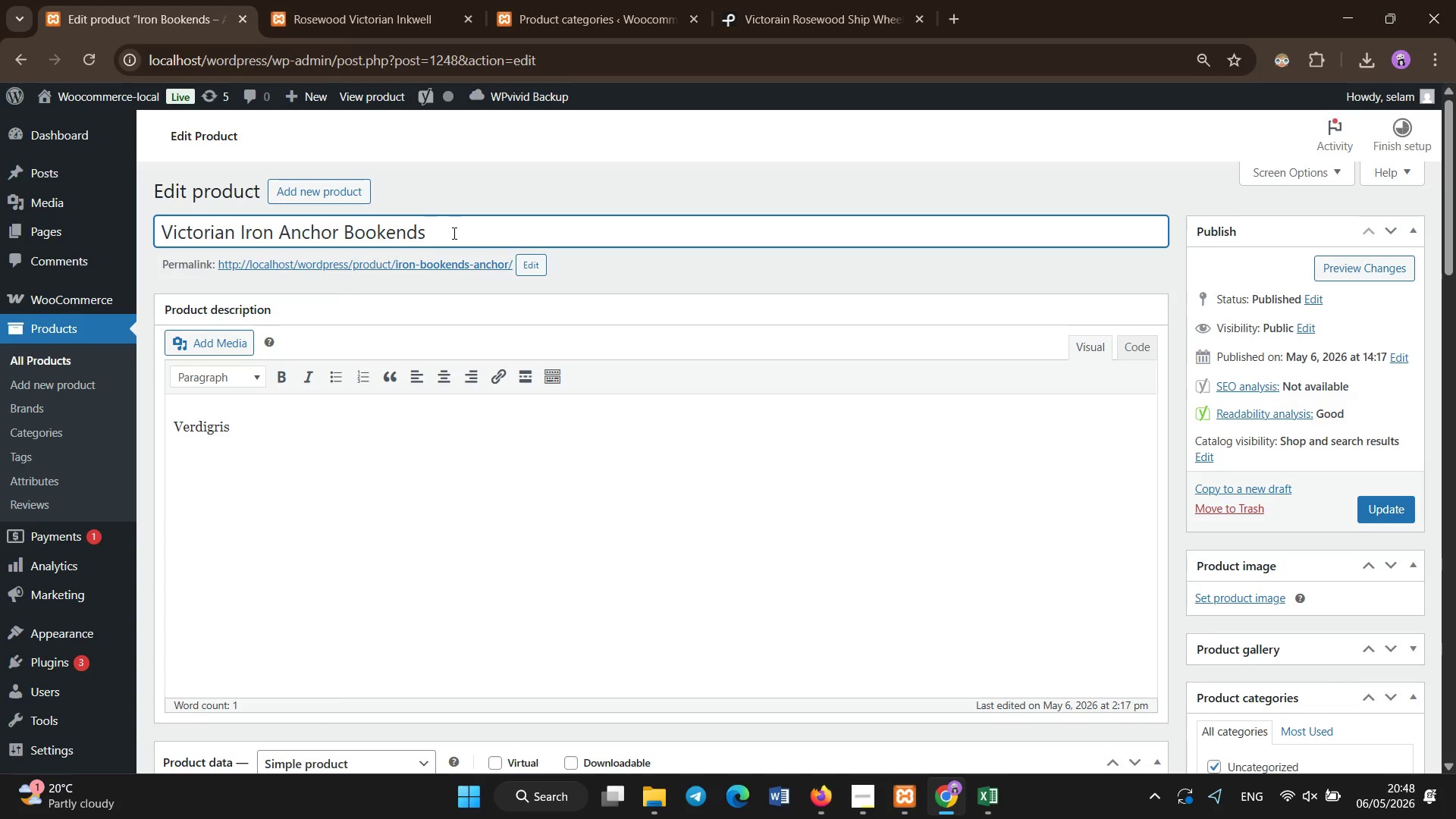 
scroll: coordinate [454, 234], scroll_direction: down, amount: 3.0
 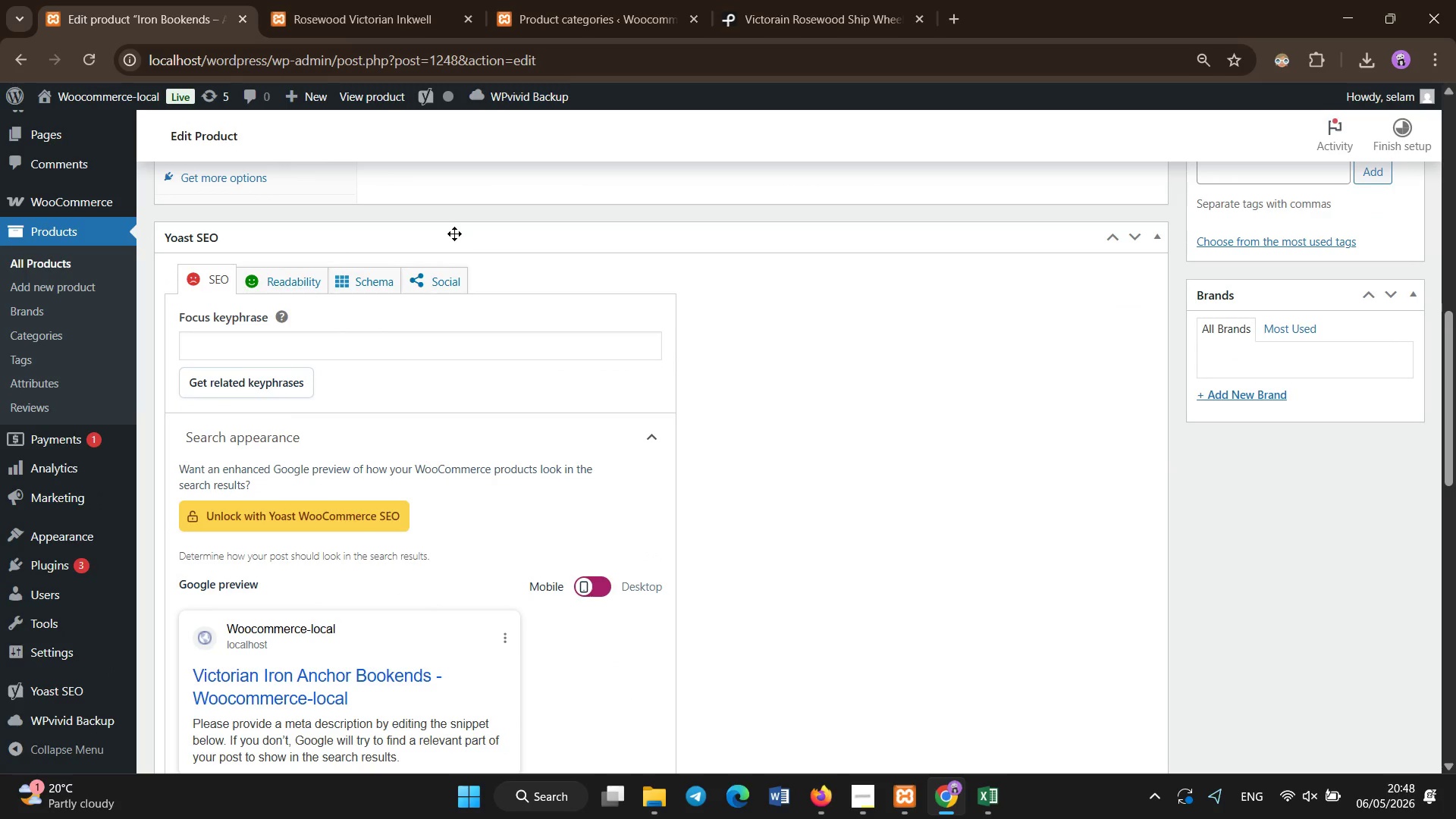 
scroll: coordinate [454, 234], scroll_direction: up, amount: 3.0
 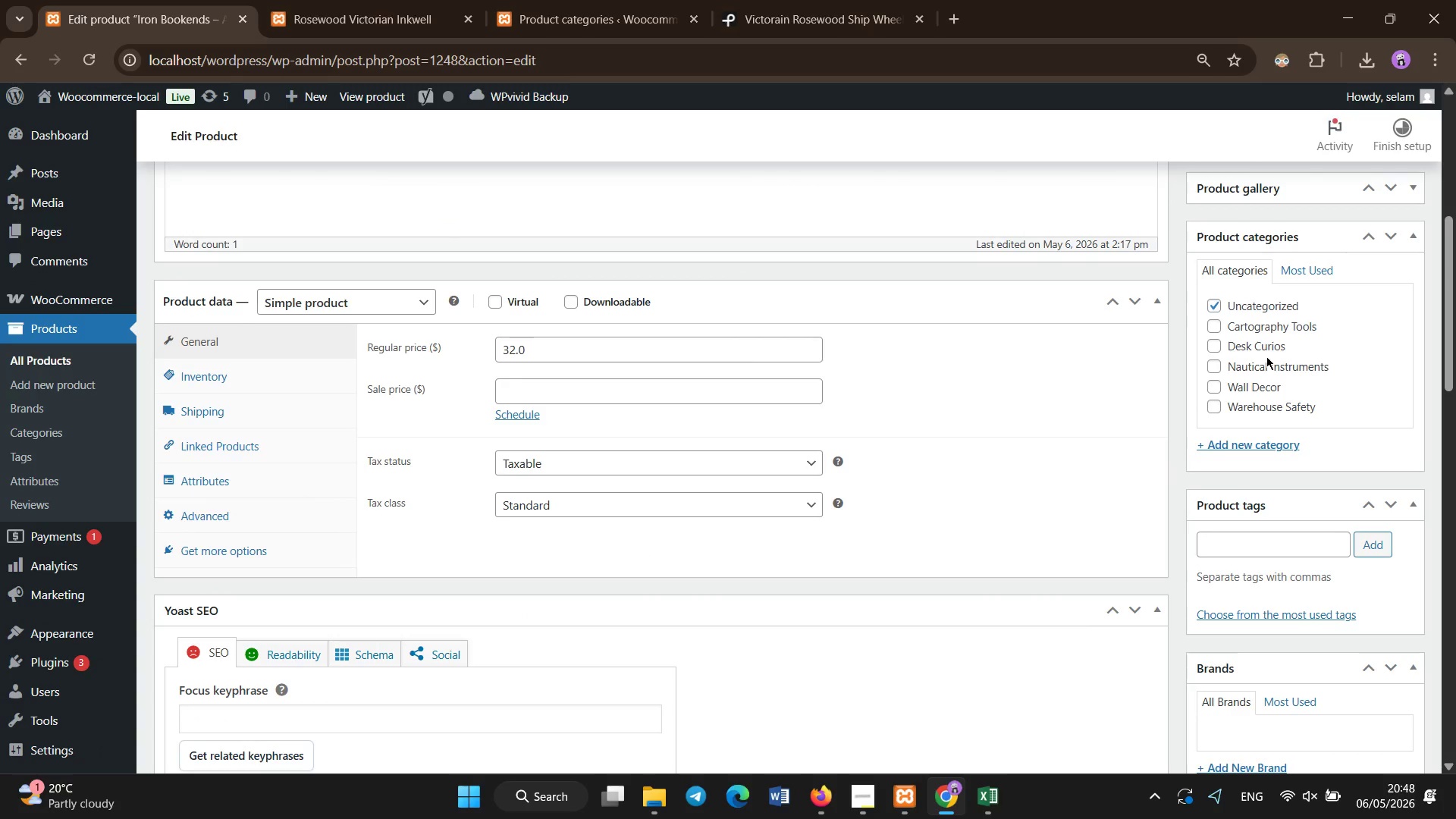 
left_click([1260, 347])
 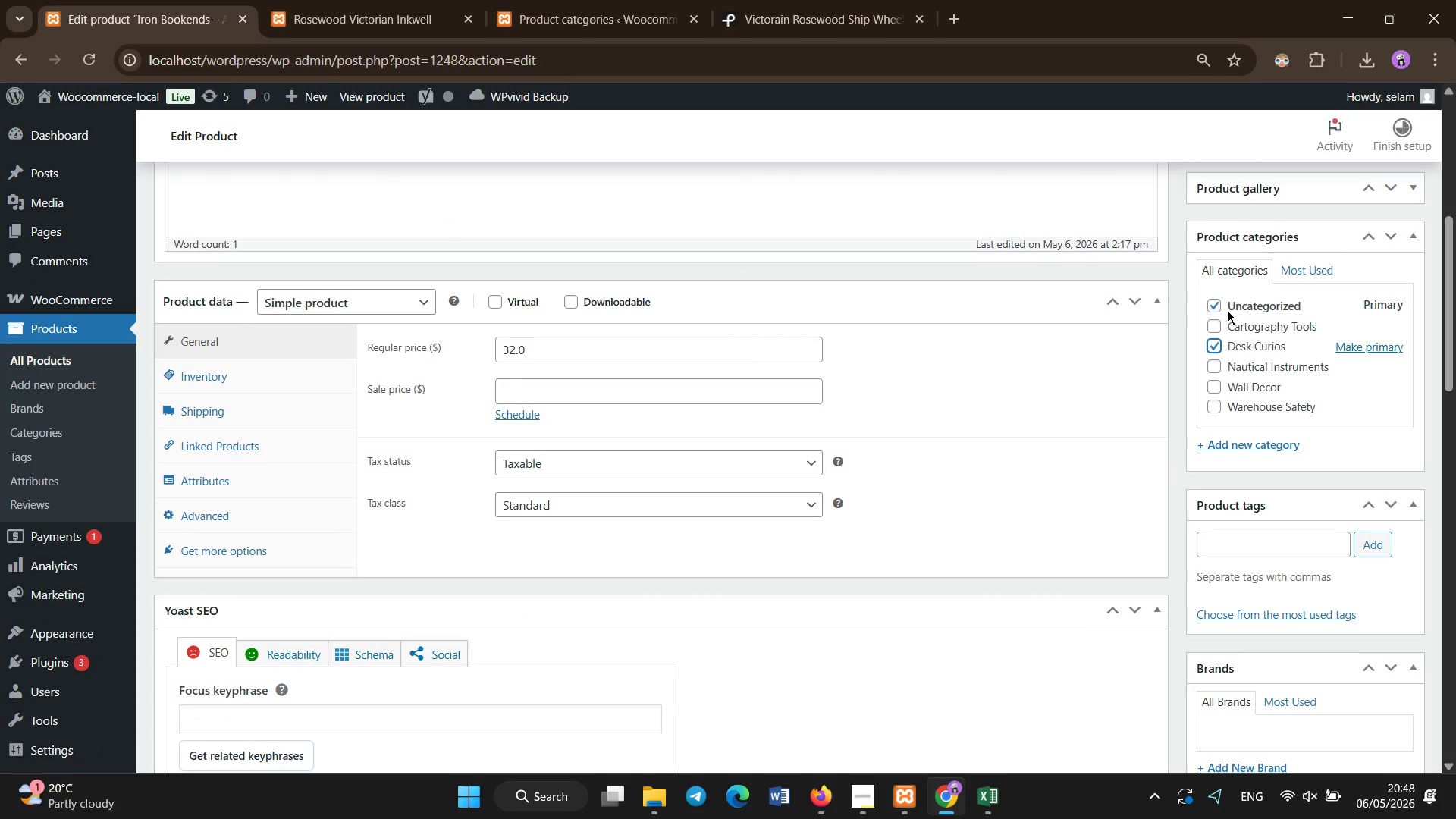 
left_click([1223, 304])
 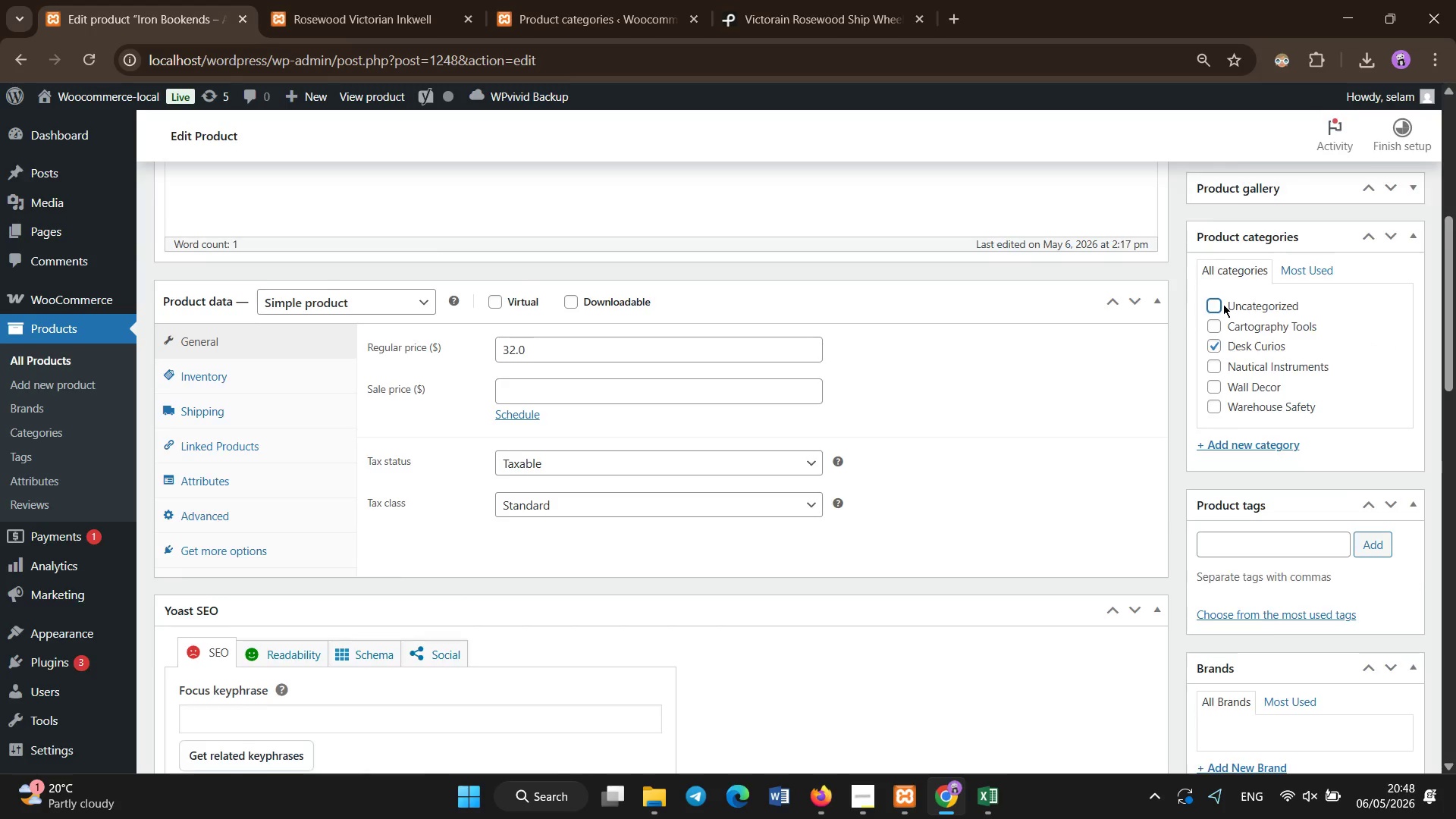 
scroll: coordinate [1223, 304], scroll_direction: none, amount: 0.0
 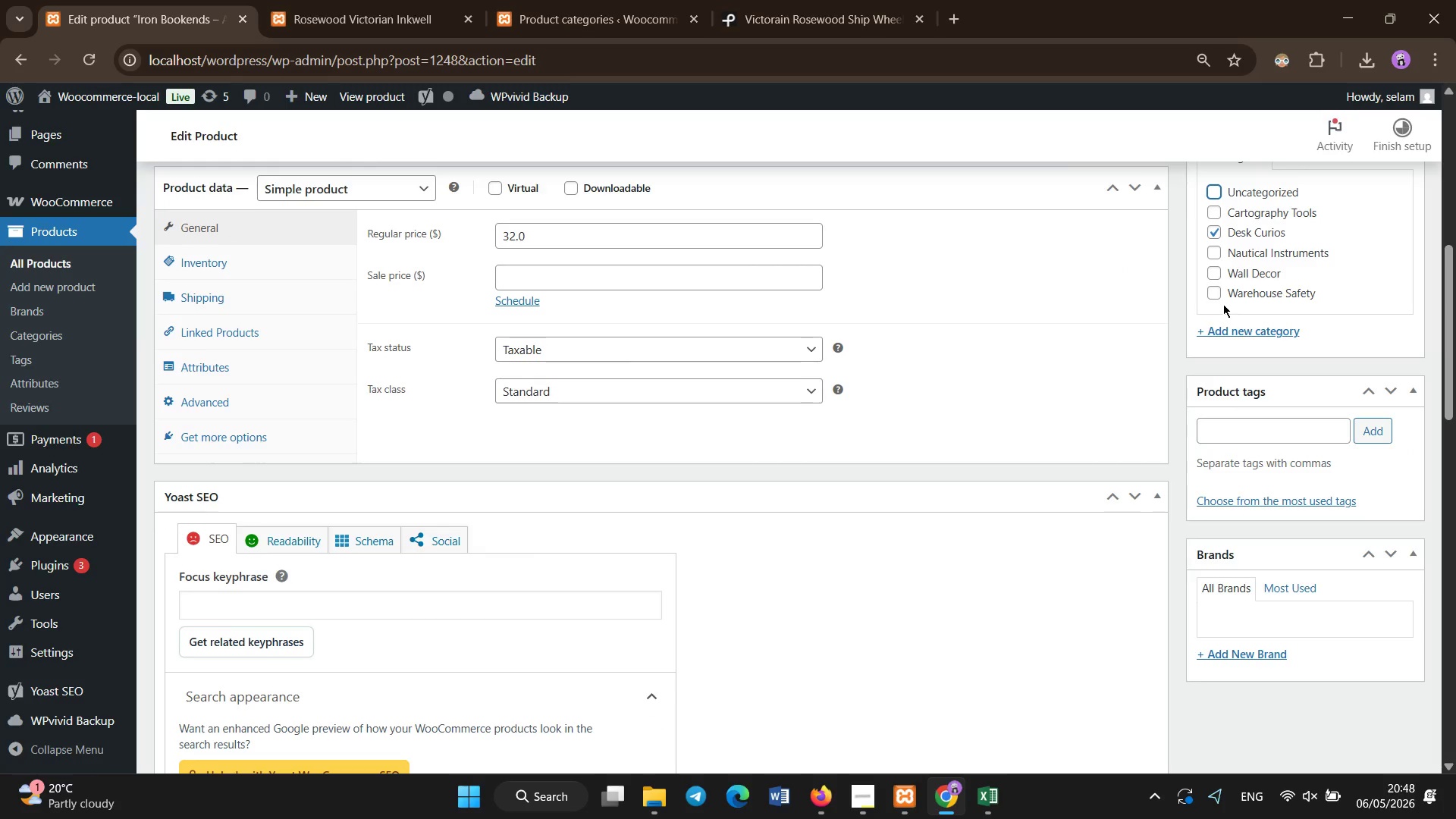 
scroll: coordinate [1223, 304], scroll_direction: down, amount: 1.0
 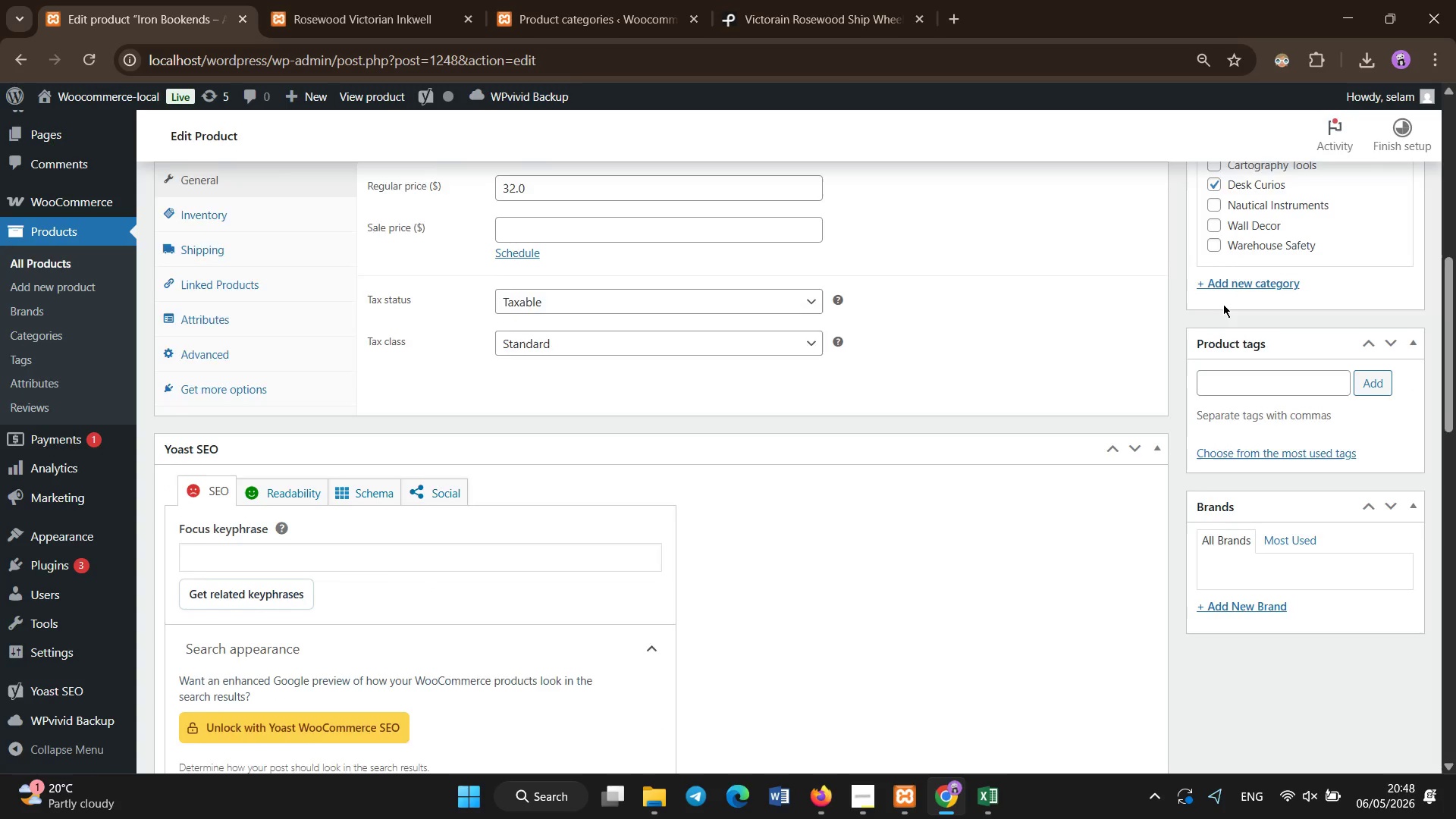 
left_click([757, 506])
 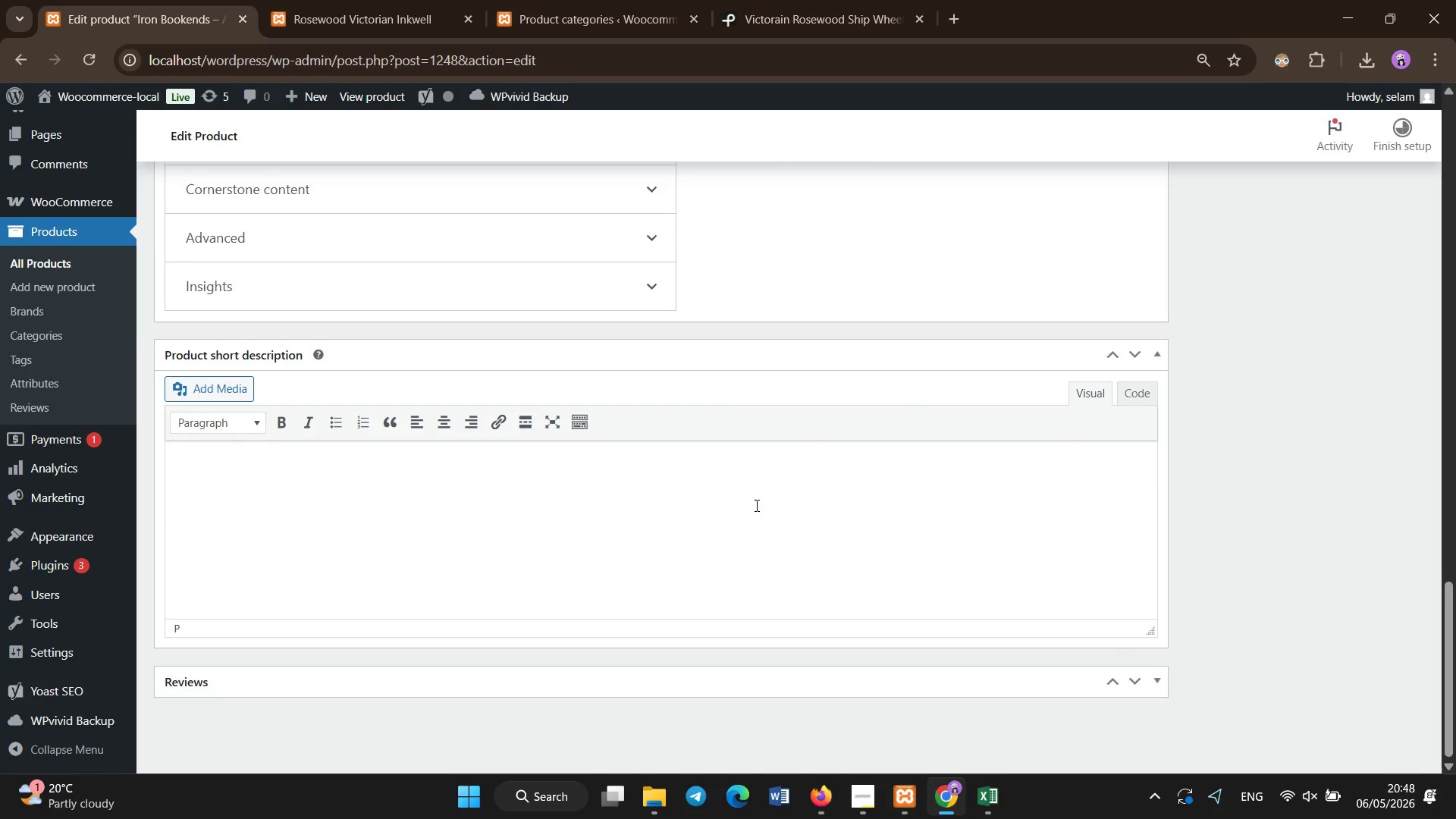 
scroll: coordinate [1208, 308], scroll_direction: down, amount: 14.0
 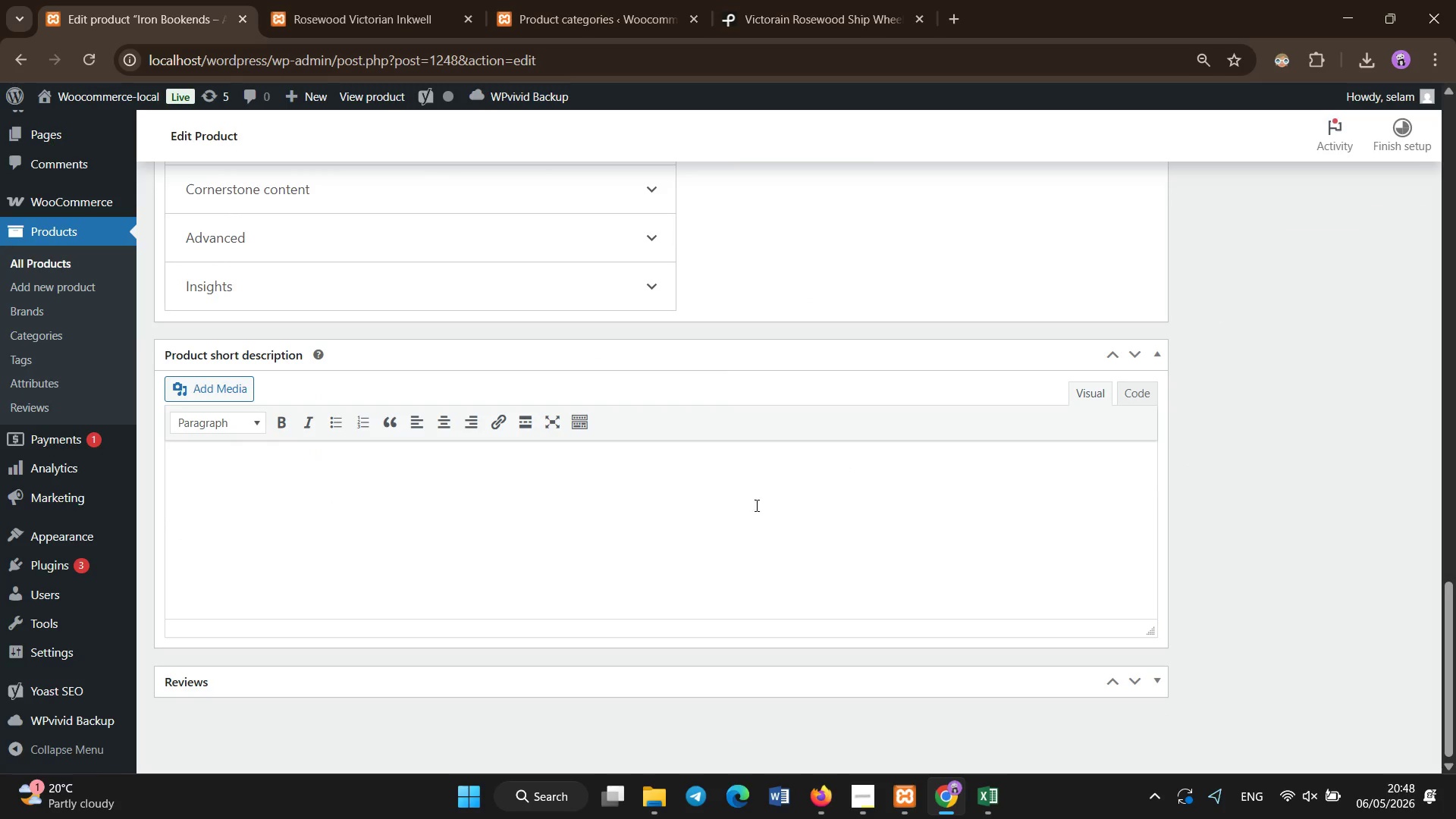 
type(Heavy iron anchor bookends inspired by Victorian maritime sybolism and desk decor)
 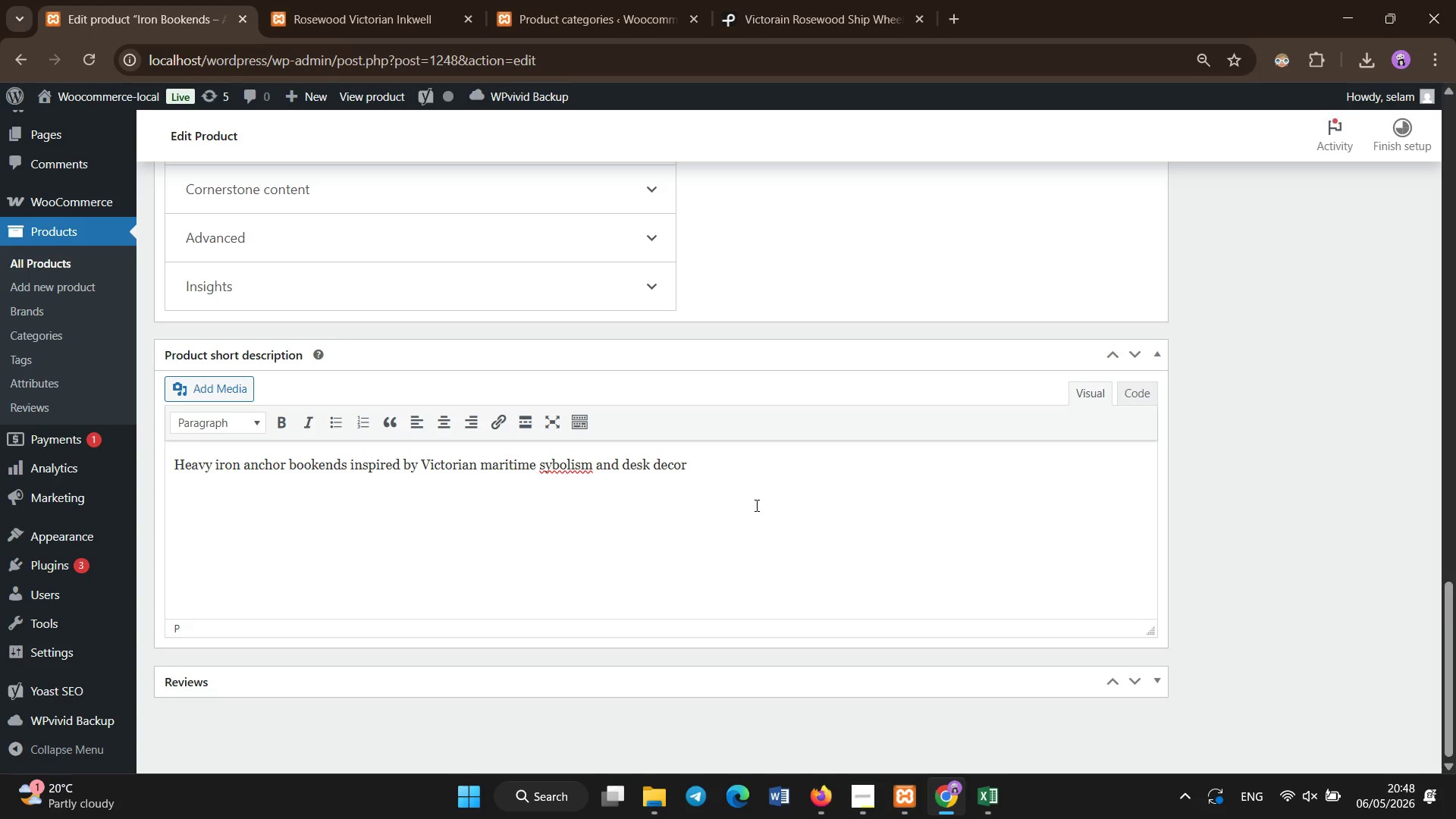 
hold_key(key=ArrowLeft, duration=0.88)
 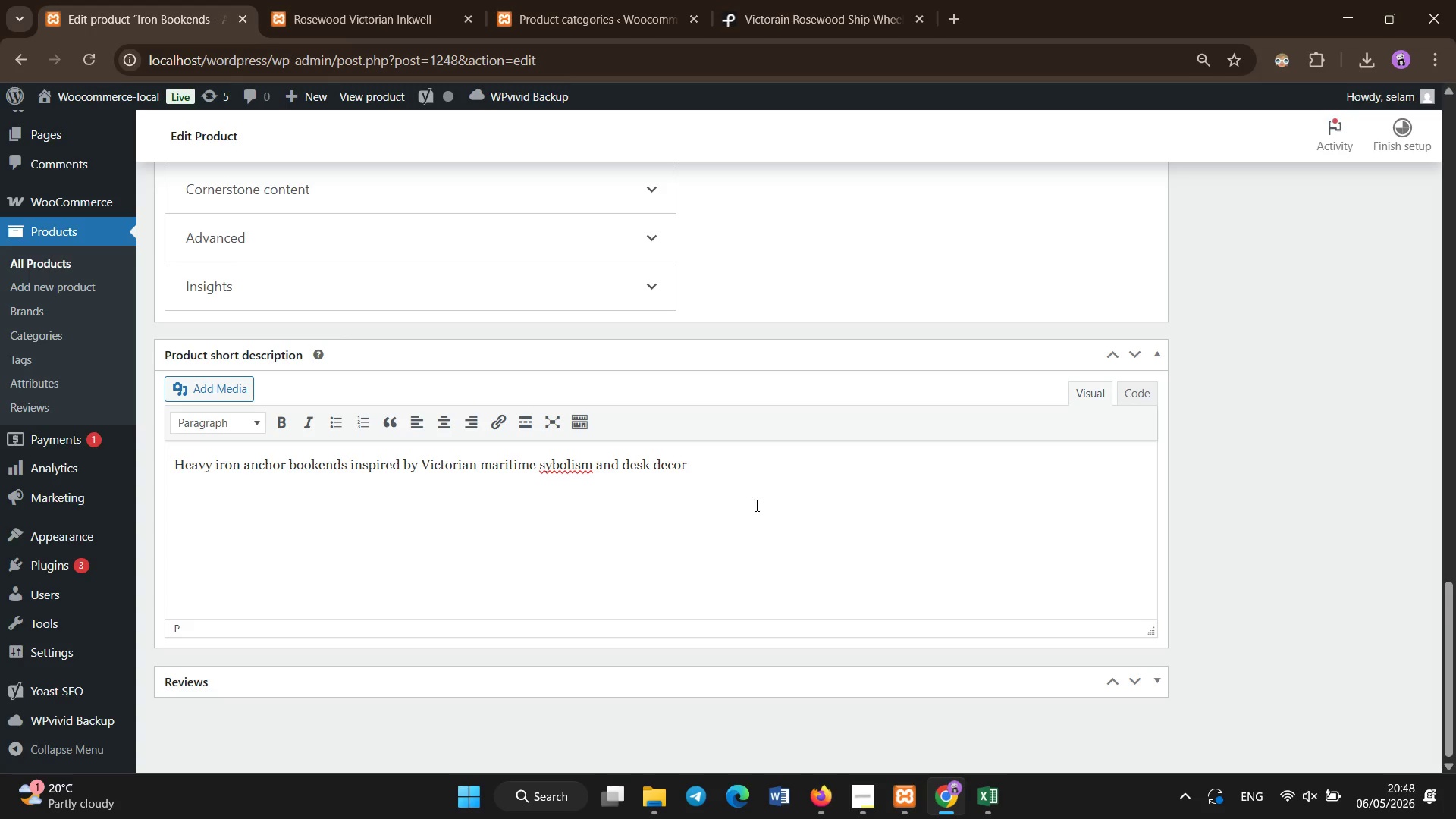 
key(ArrowLeft)
 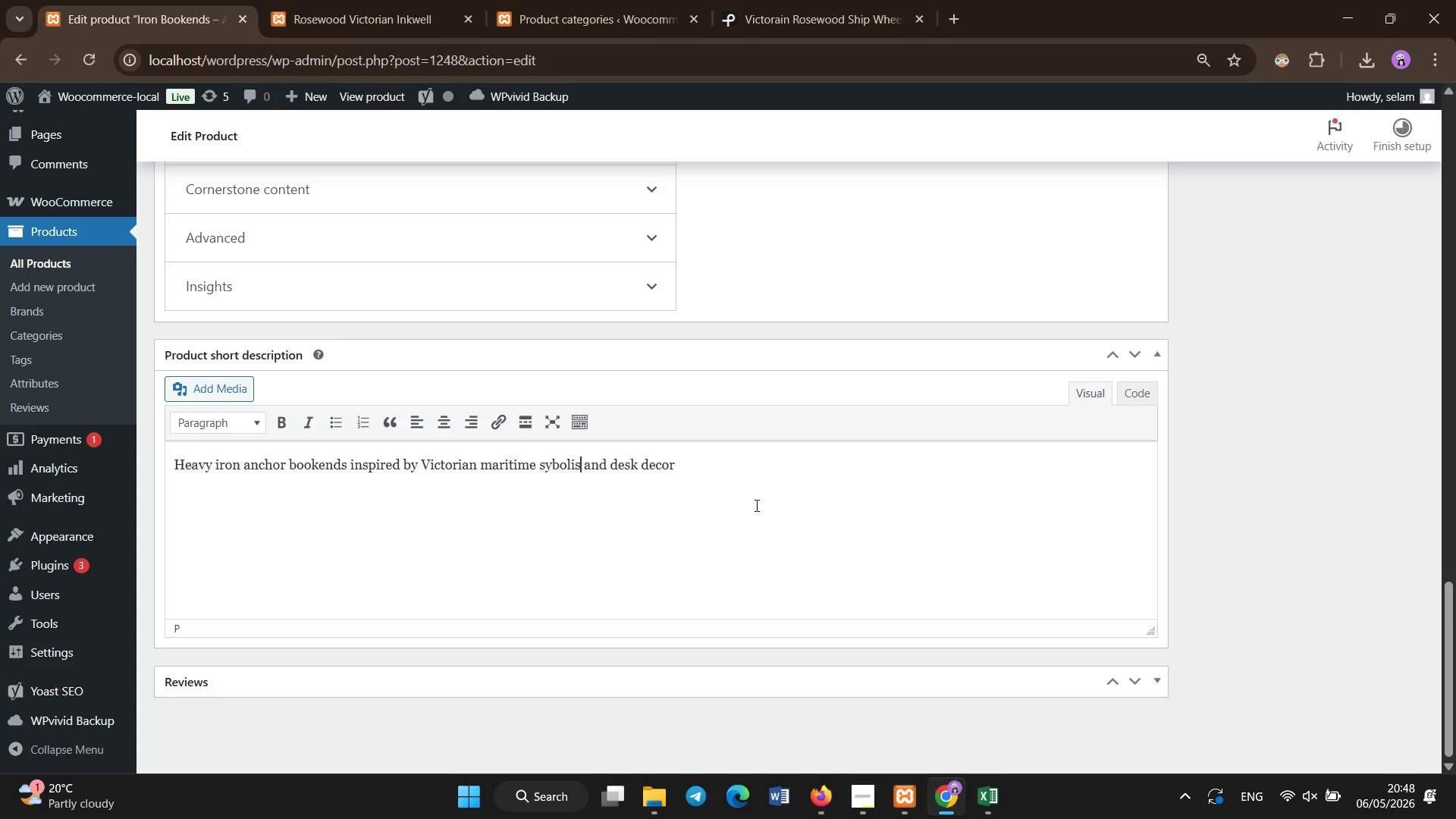 
hold_key(key=Backspace, duration=0.66)
 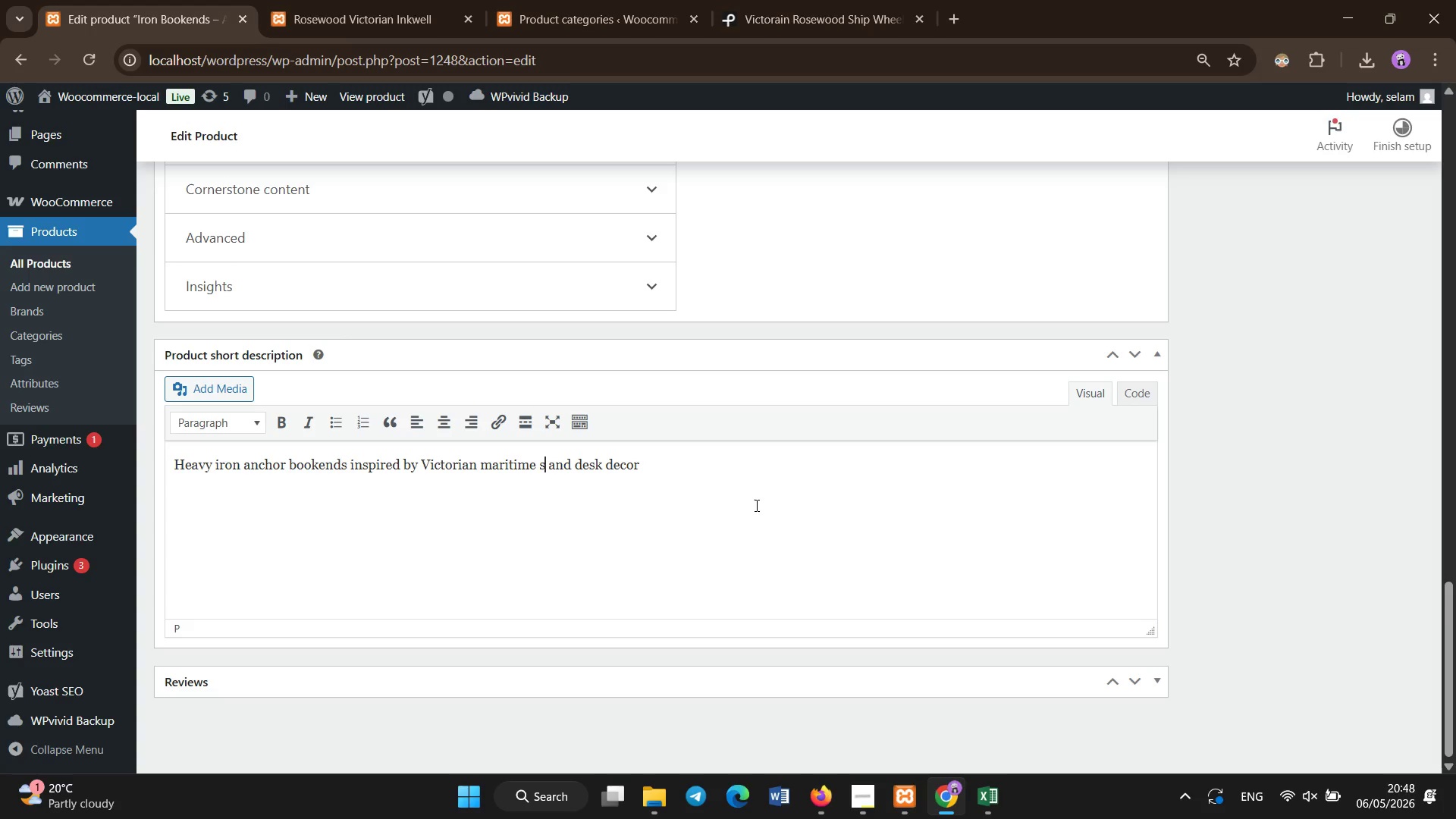 
type(ymbolism[End].)
 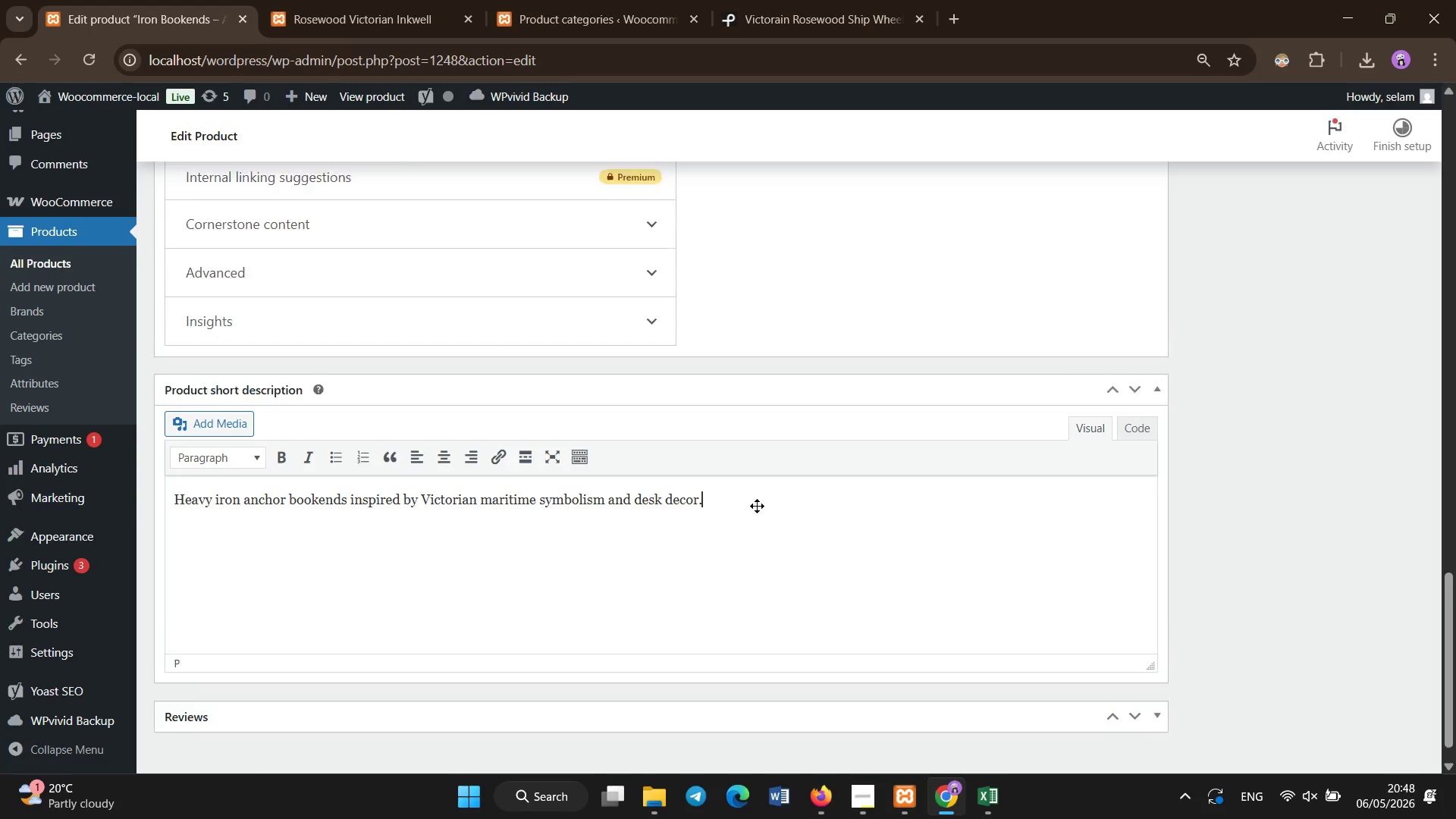 
scroll: coordinate [757, 506], scroll_direction: up, amount: 19.0
 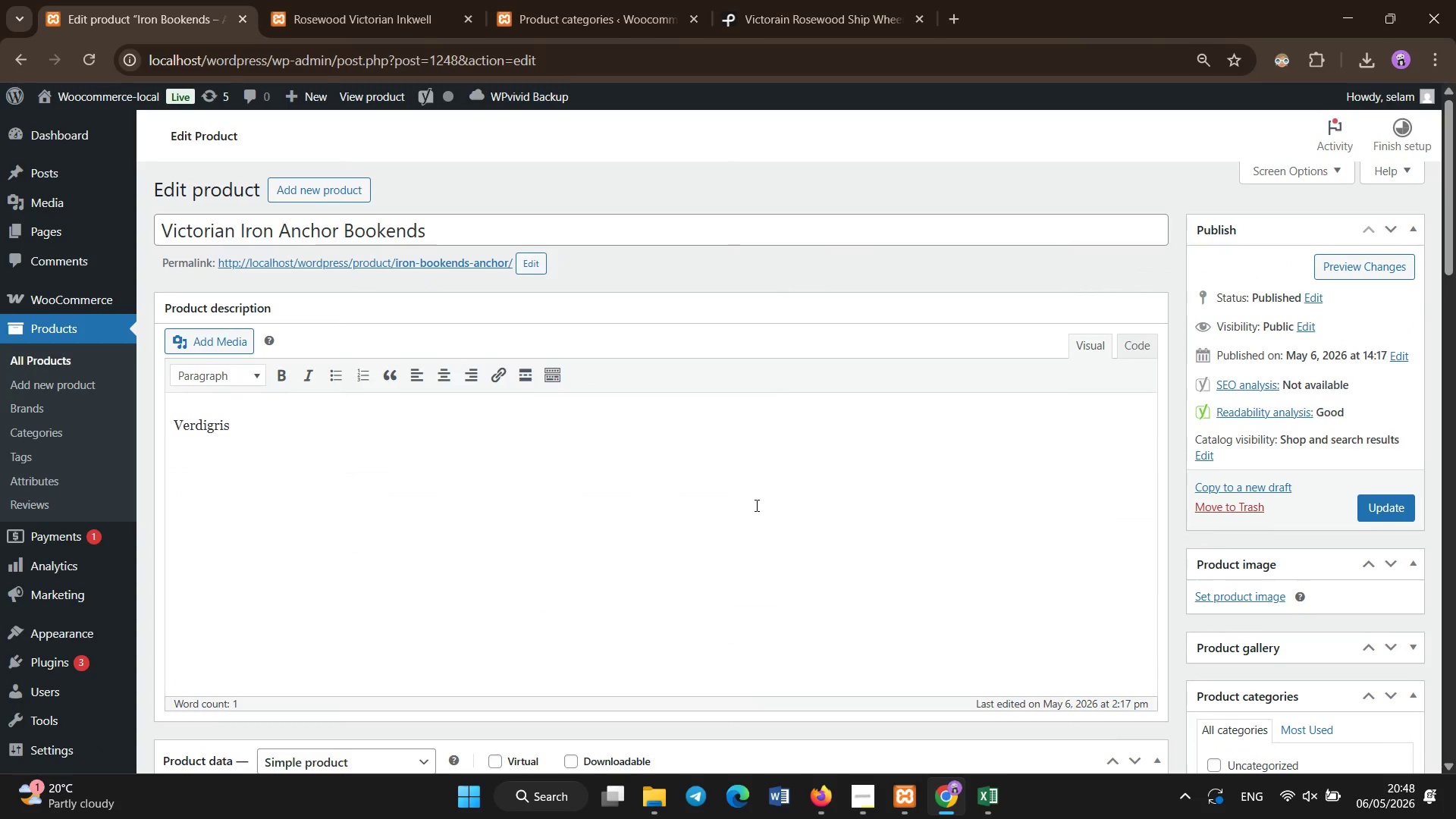 
left_click([757, 506])
 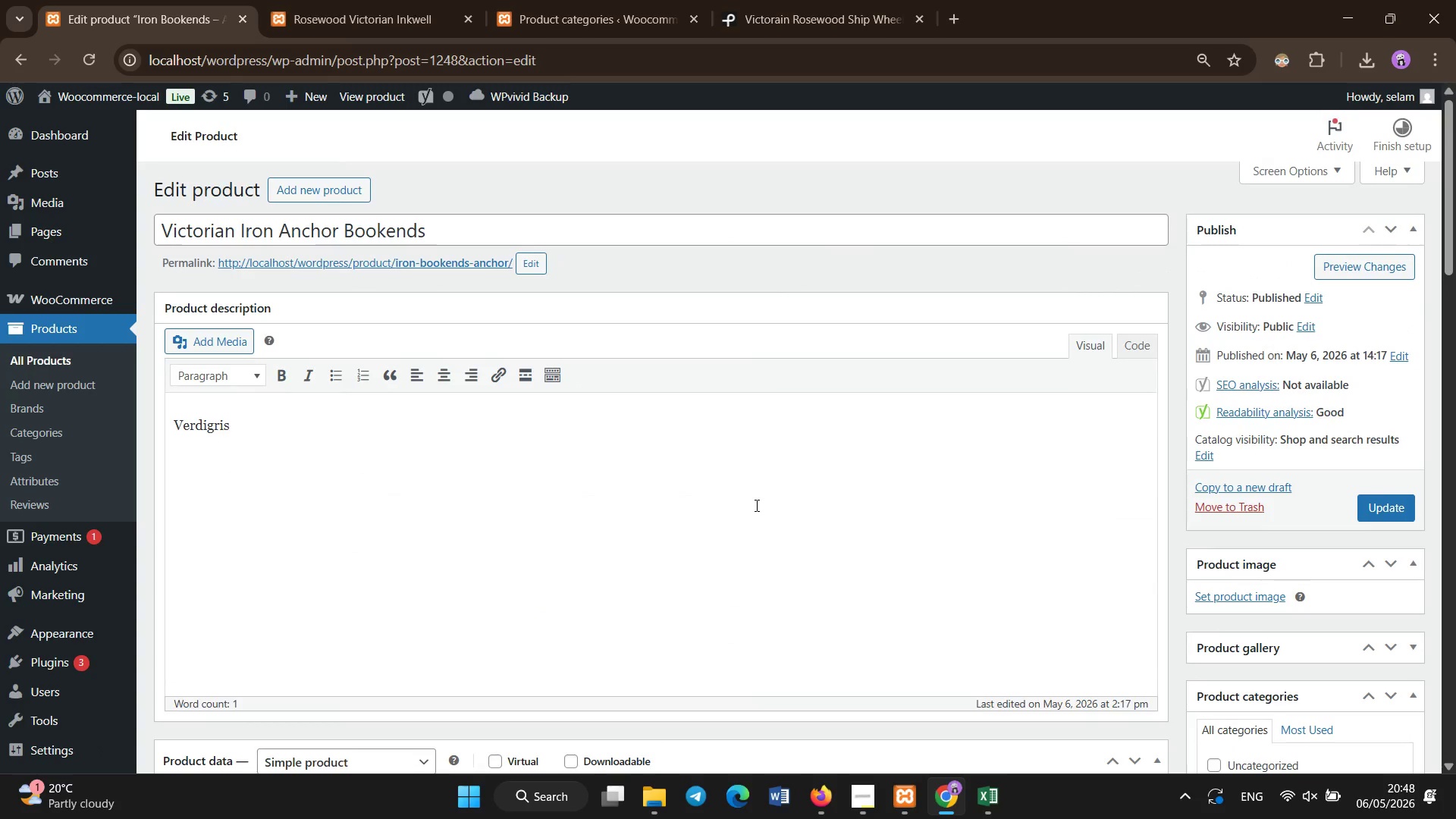 
key(Control+A)
 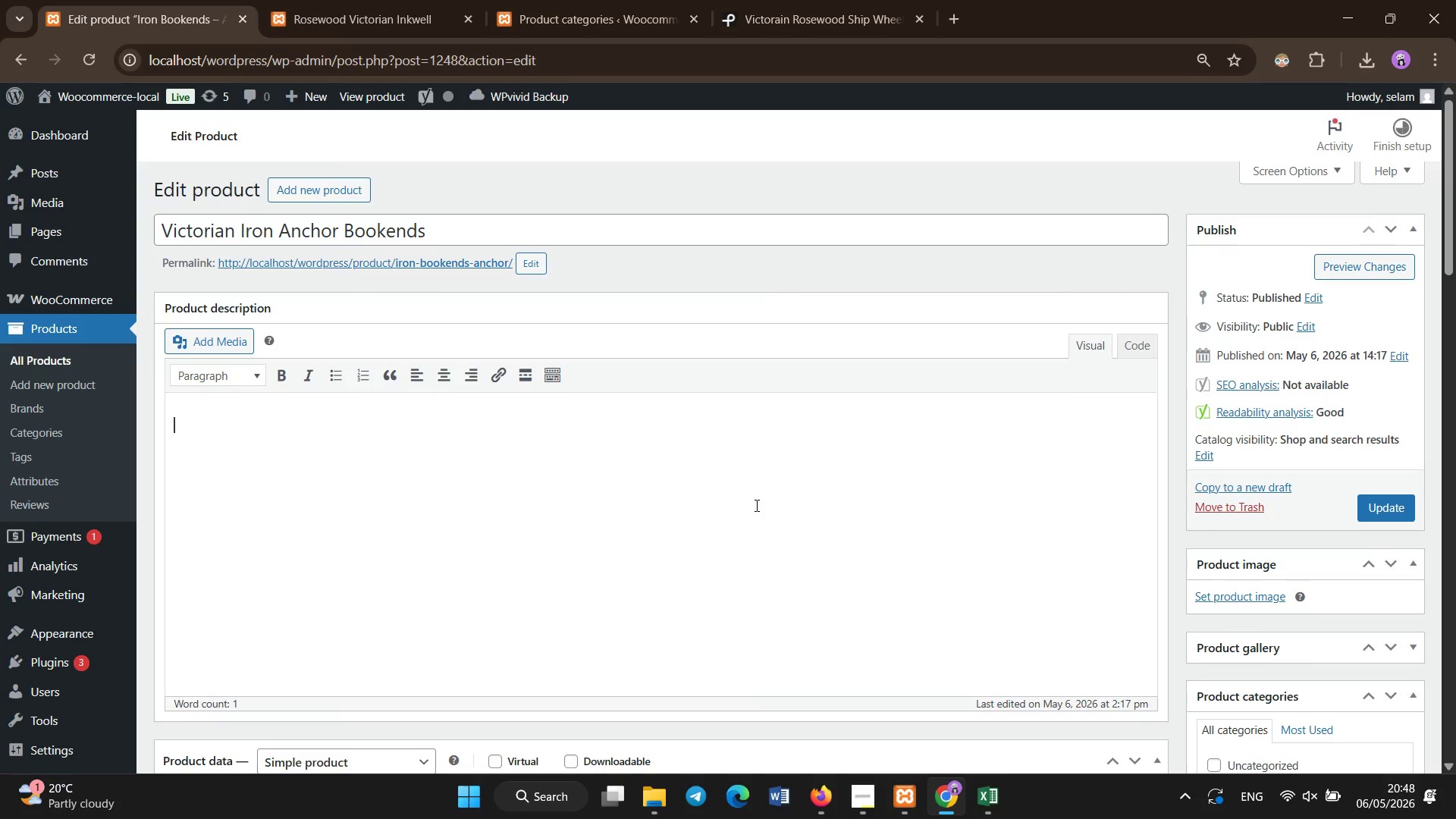 
key(Control+Backspace)
 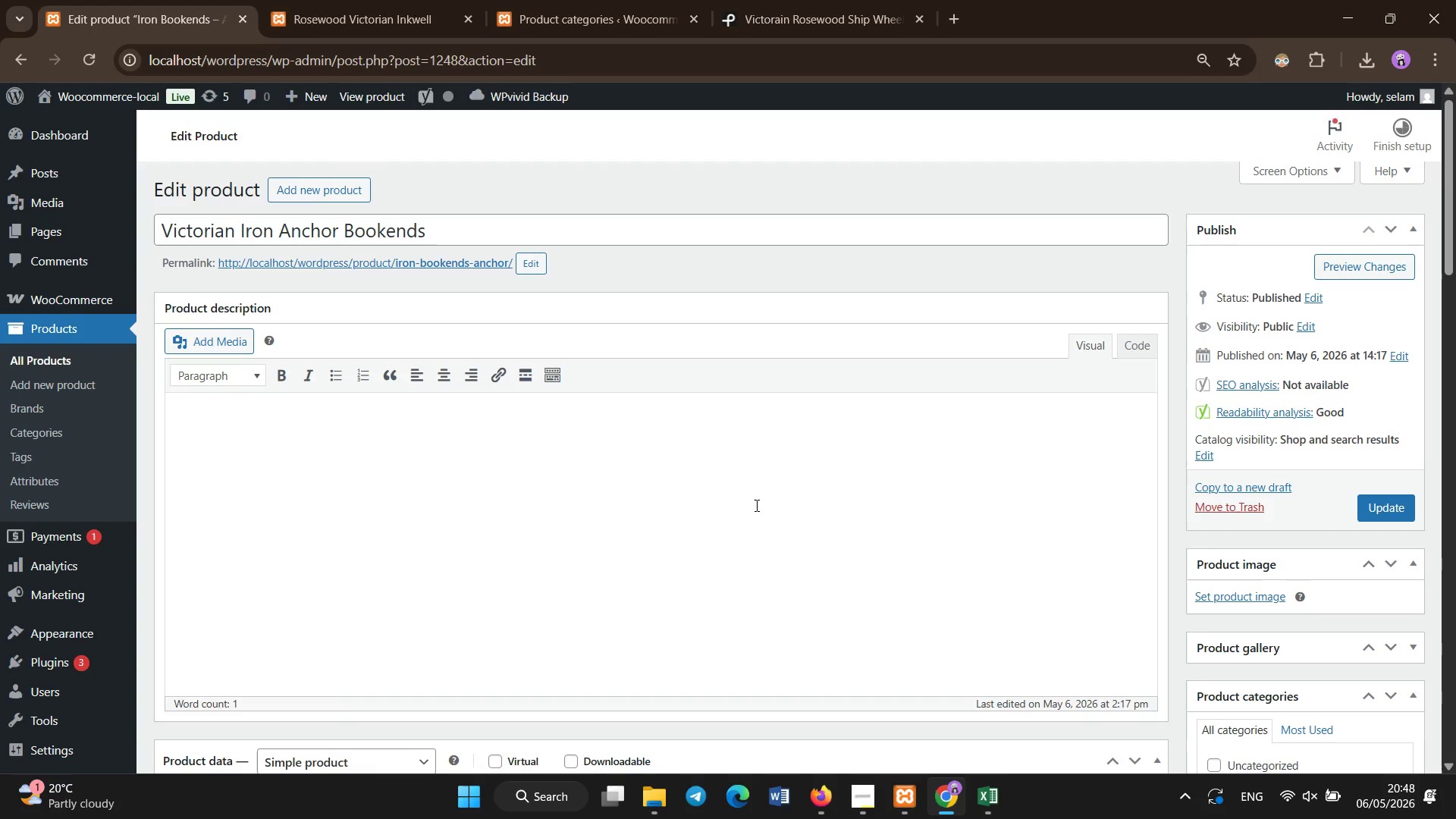 
type(The Victorian Iron Anchor)
 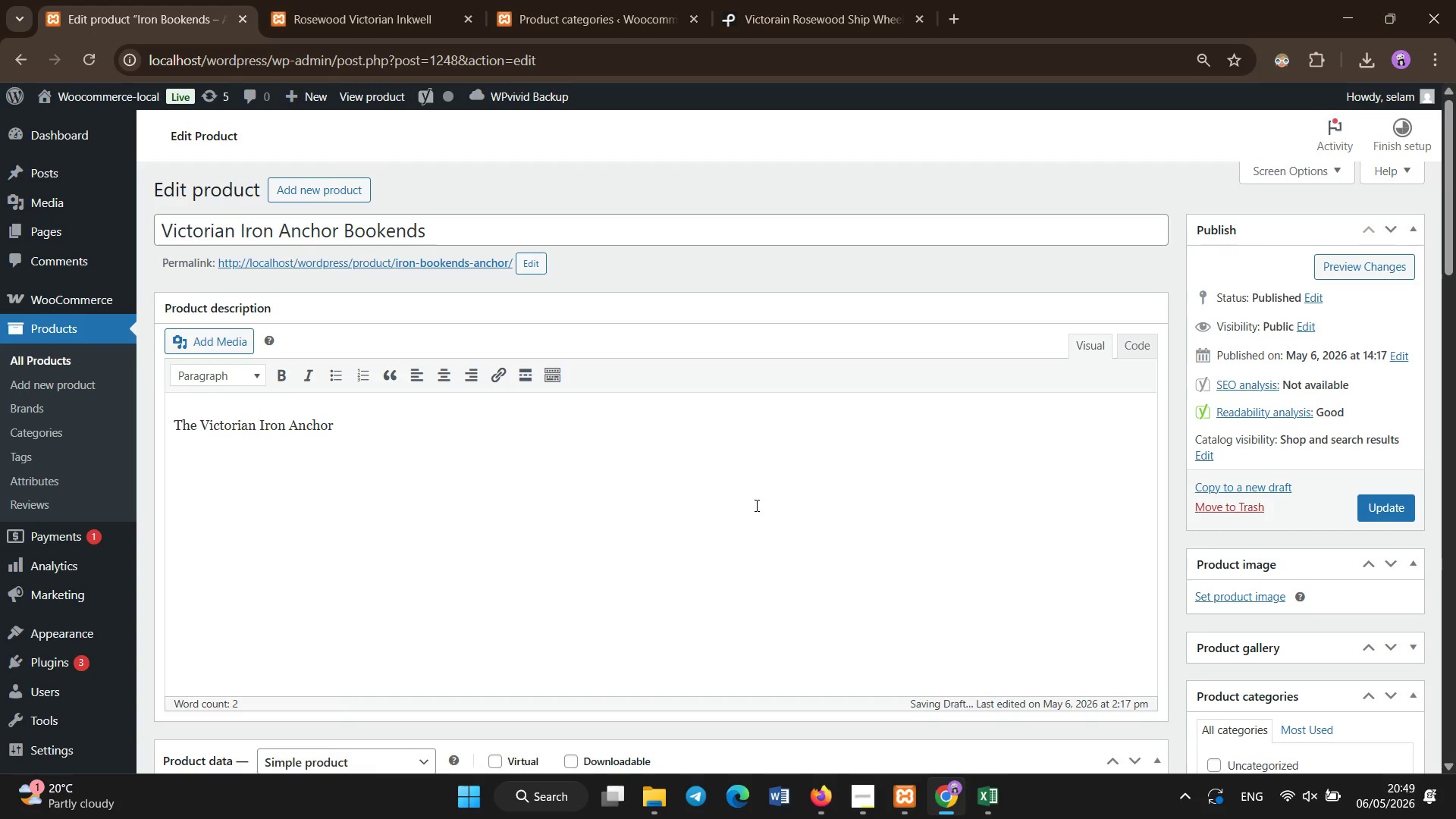 
key(Space)
 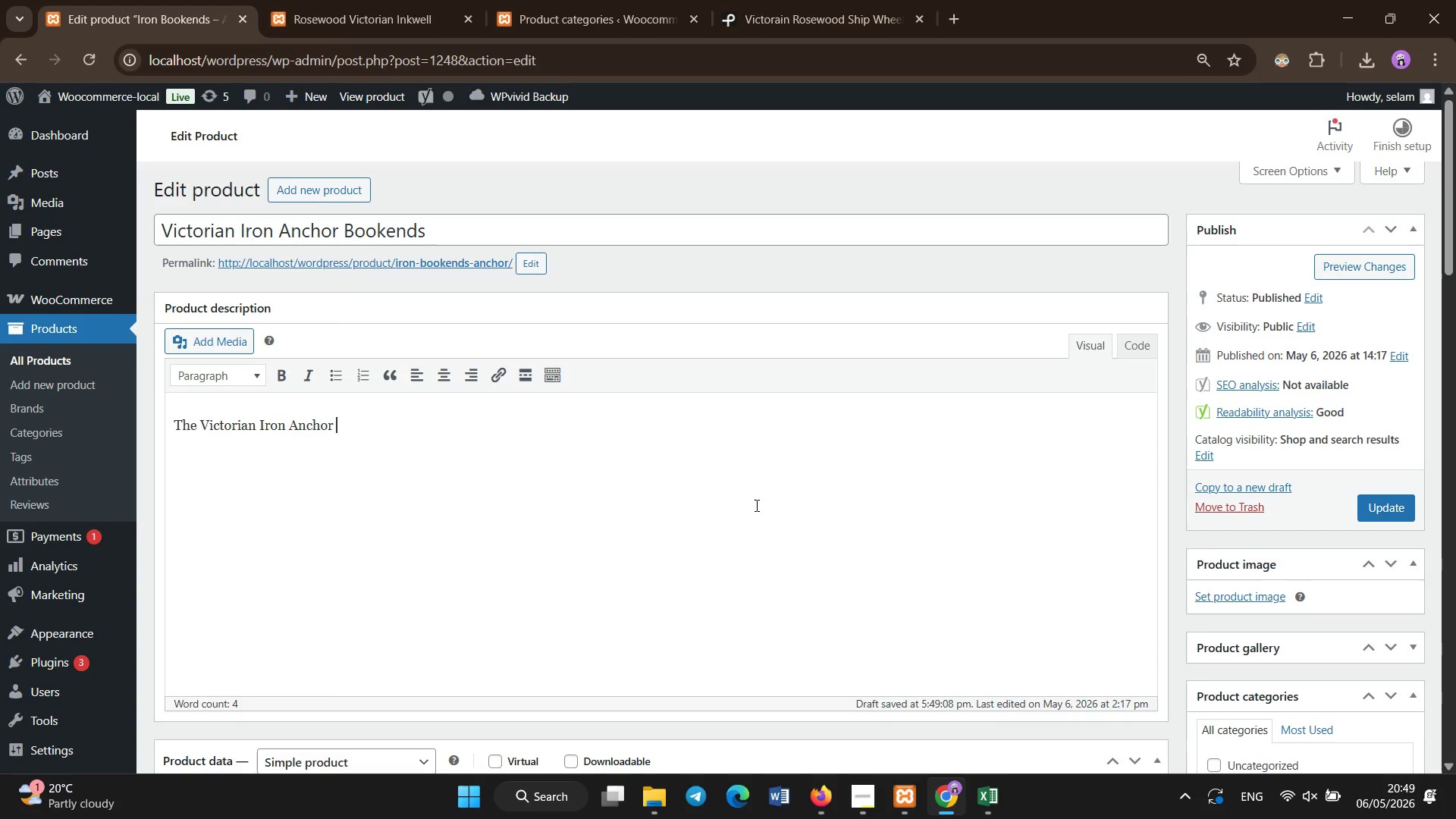 
type(Bookends - Maritime Desk Set is a robust and symbolic decorative piece inspie)
key(Backspace)
type(red by naval heritage and maritime craf)
key(Backspace)
type(ftmsnahip. )
key(Backspace)
type(raftmanship. Forged from solid iron with a verdigris an)
 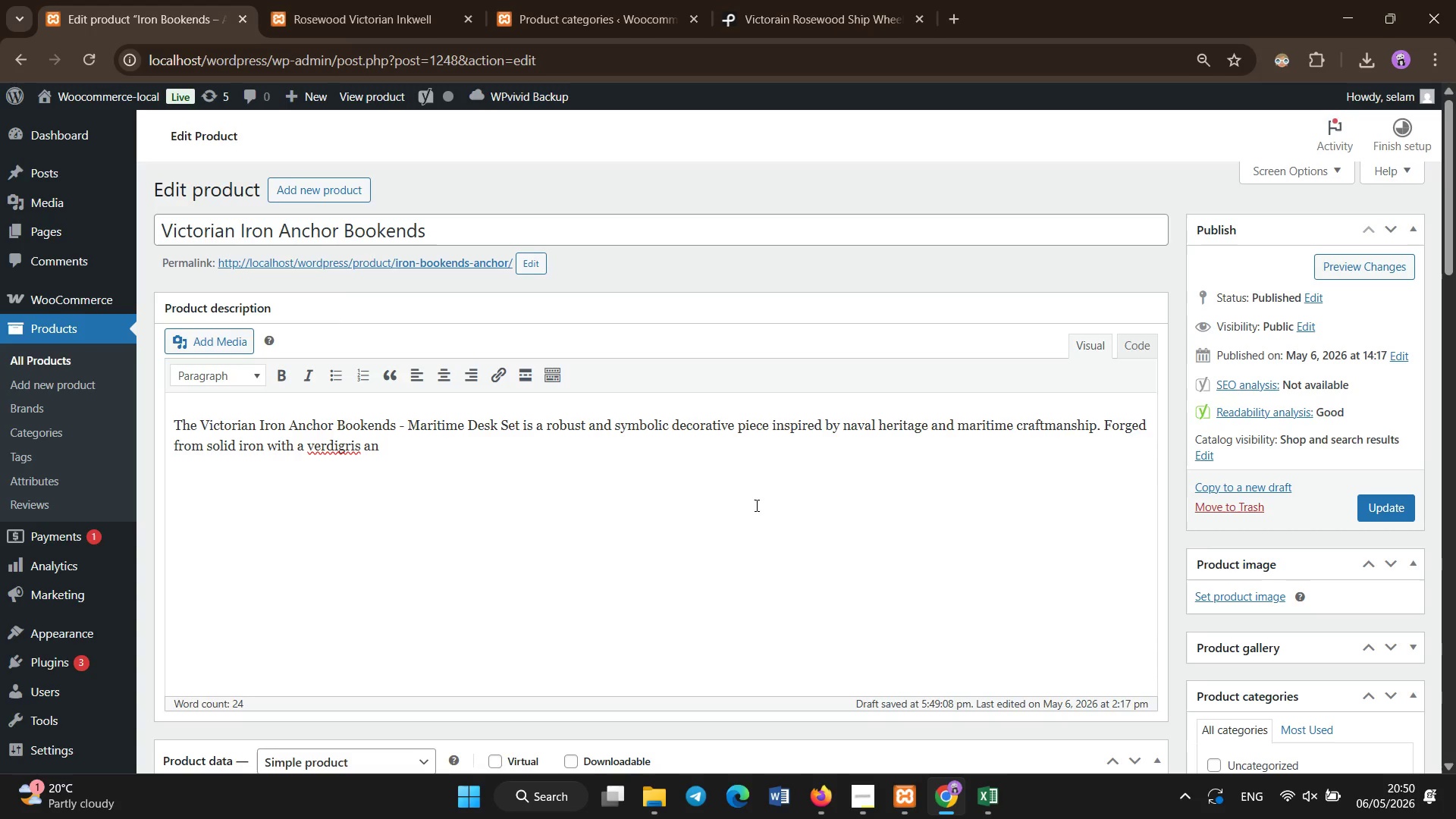 
type(tique finish, it refelects the streng)
key(Backspace)
key(Backspace)
key(Backspace)
key(Backspace)
key(Backspace)
key(Backspace)
key(Backspace)
key(Backspace)
key(Backspace)
 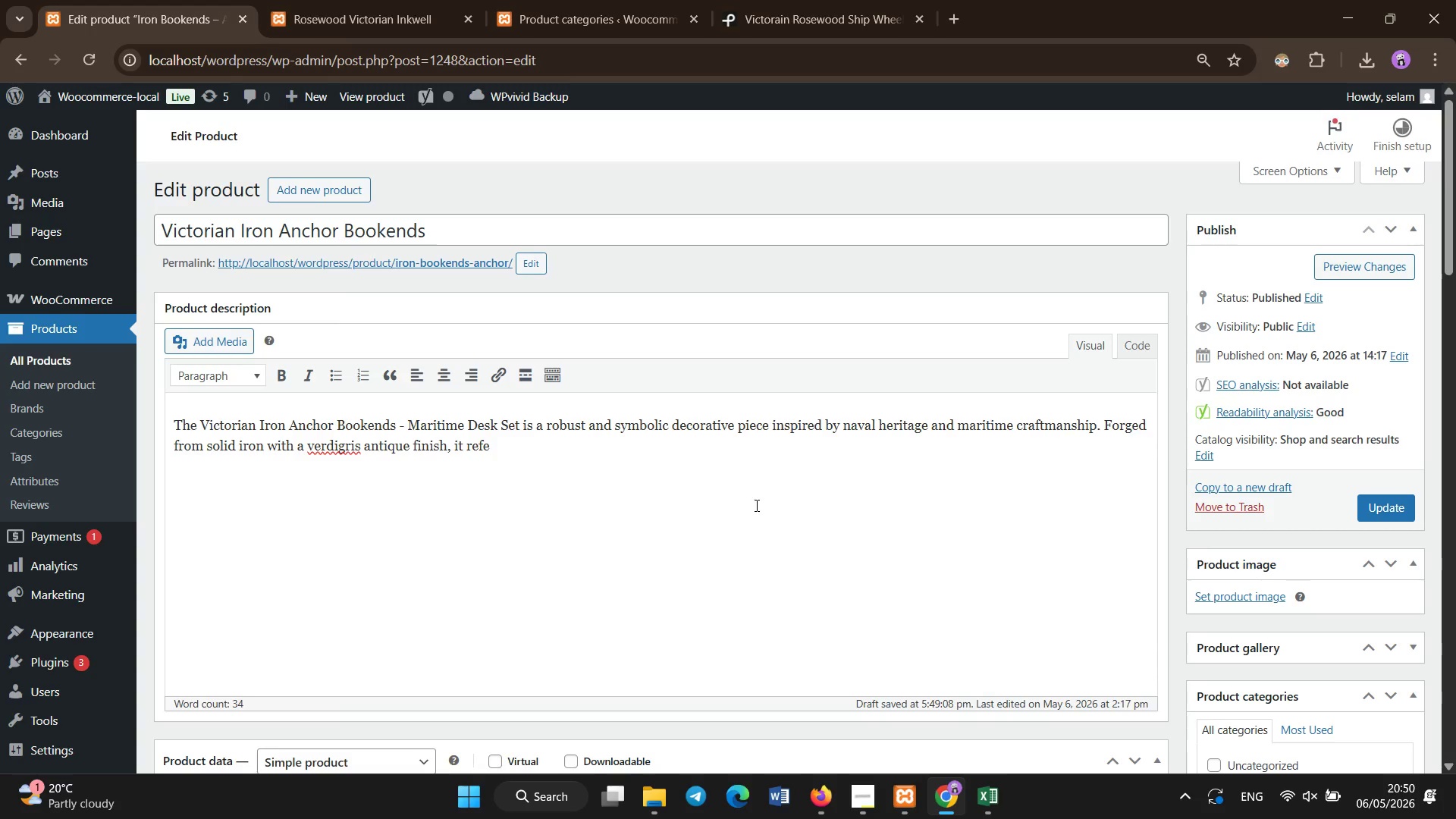 
key(Backspace)
type(lects the strength and stability associated with anchors used in historic seafaring.)
 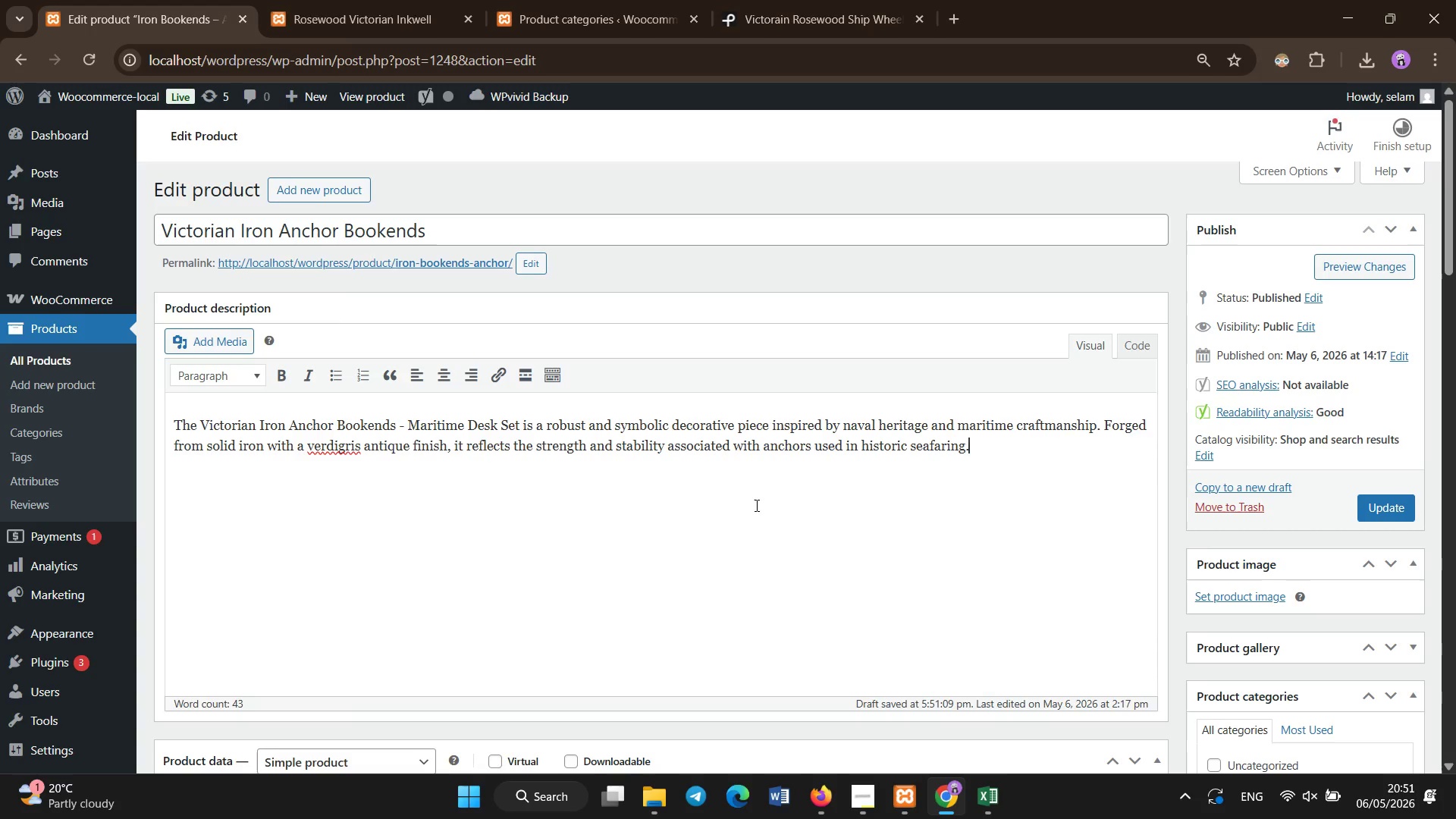 
key(Enter)
 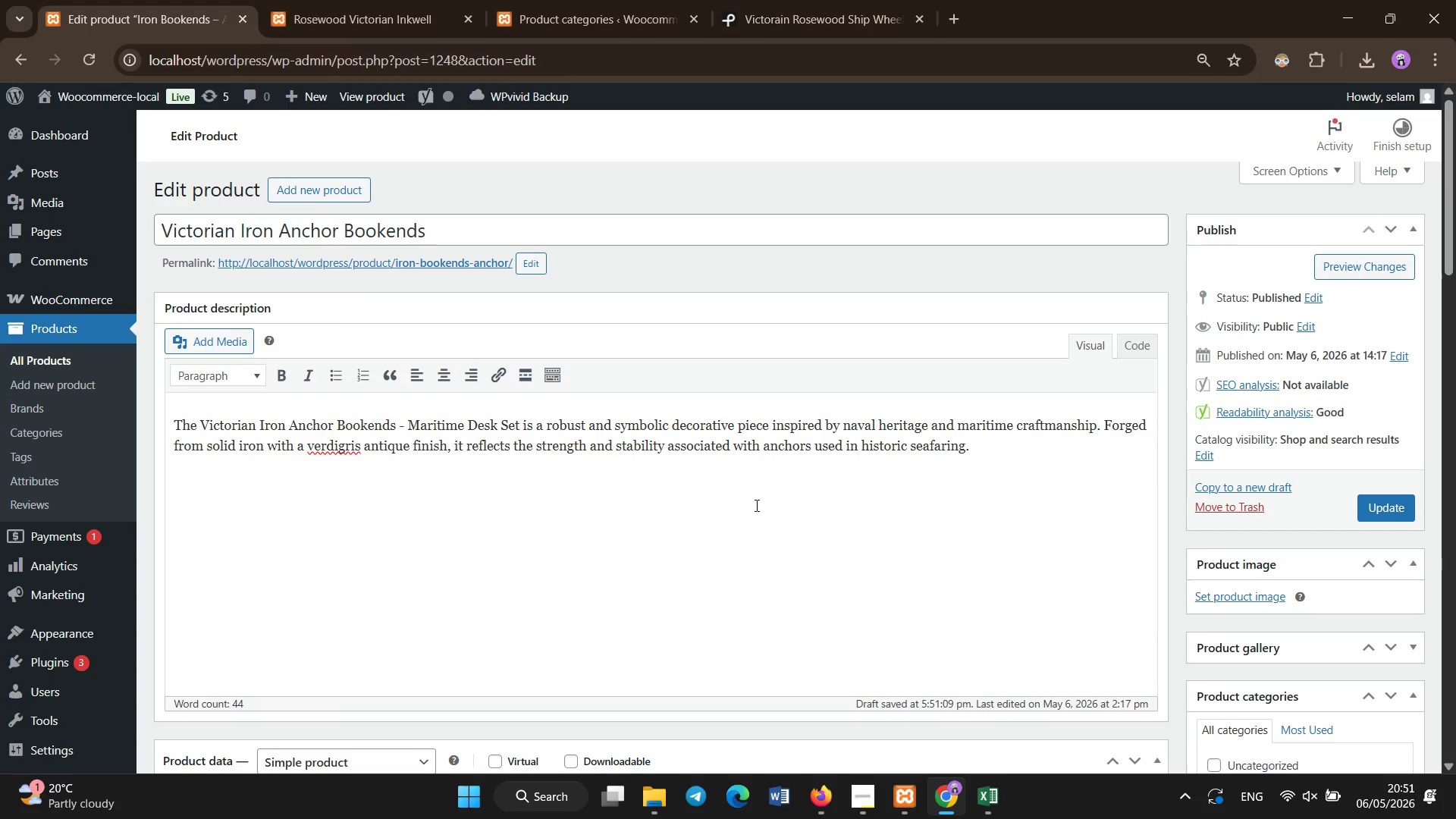 
type(Anchoros have )
key(Backspace)
type(Anchors have long symbolized hope, safety )
key(Backspace)
type(, and gron)
key(Backspace)
type(unding in maritime culture. During the Victorian era, nautical motifs were commonly integrated into interior decor )
key(Backspace)
type(, especi)
 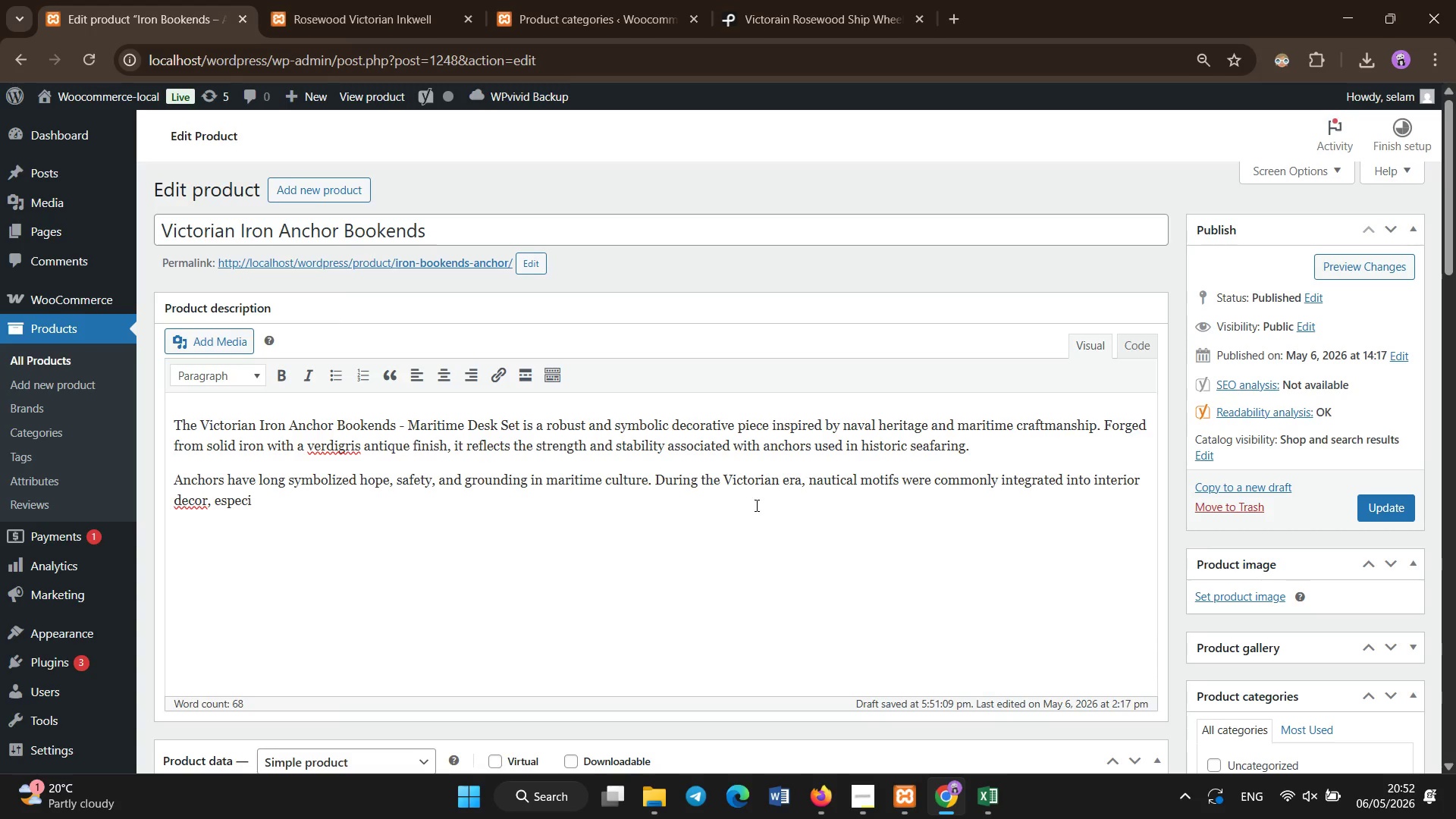 
type(ally among naval officers and mr)
key(Backspace)
type(aritime enthusiasts.)
 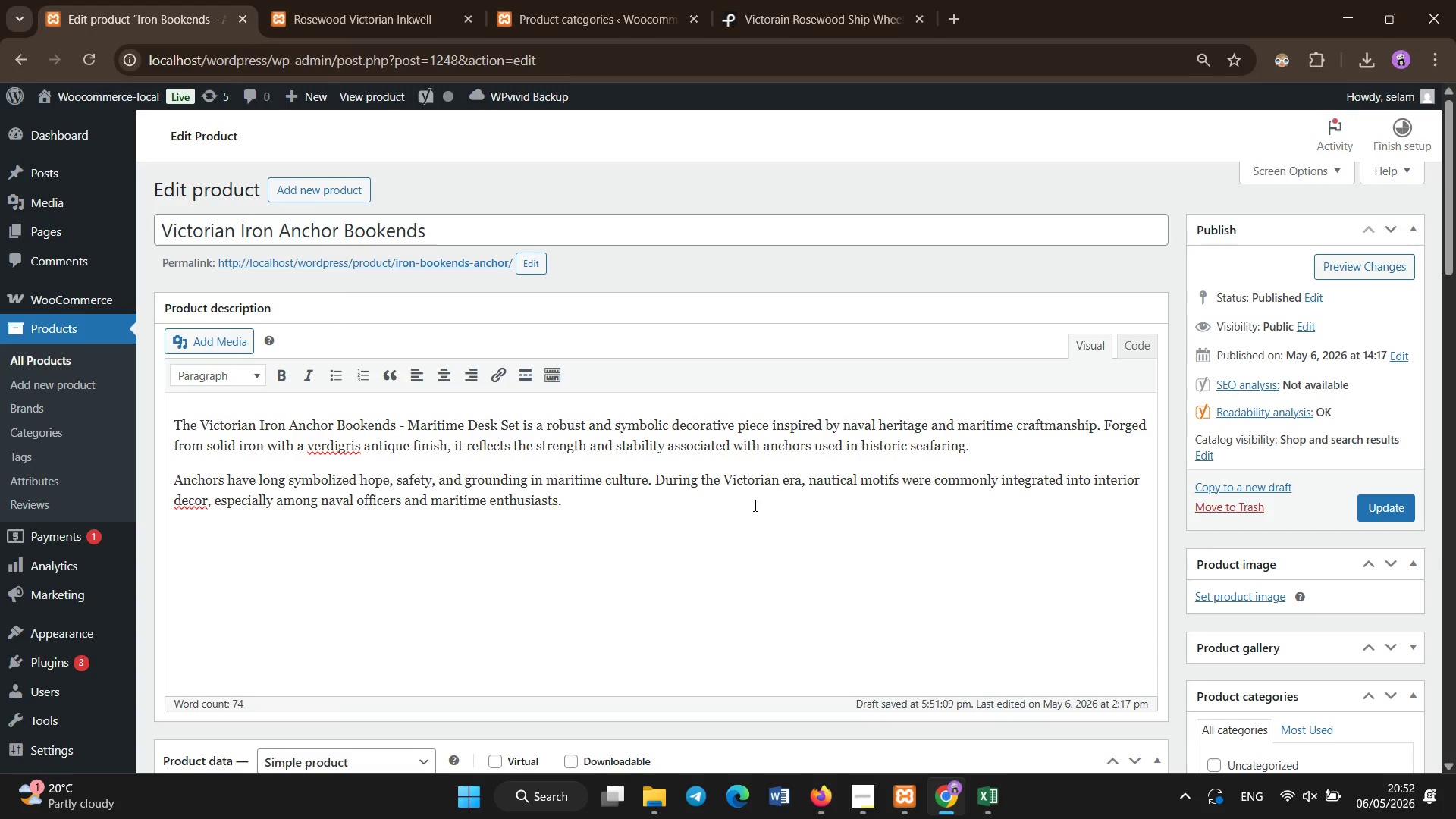 
wait(7.67)
 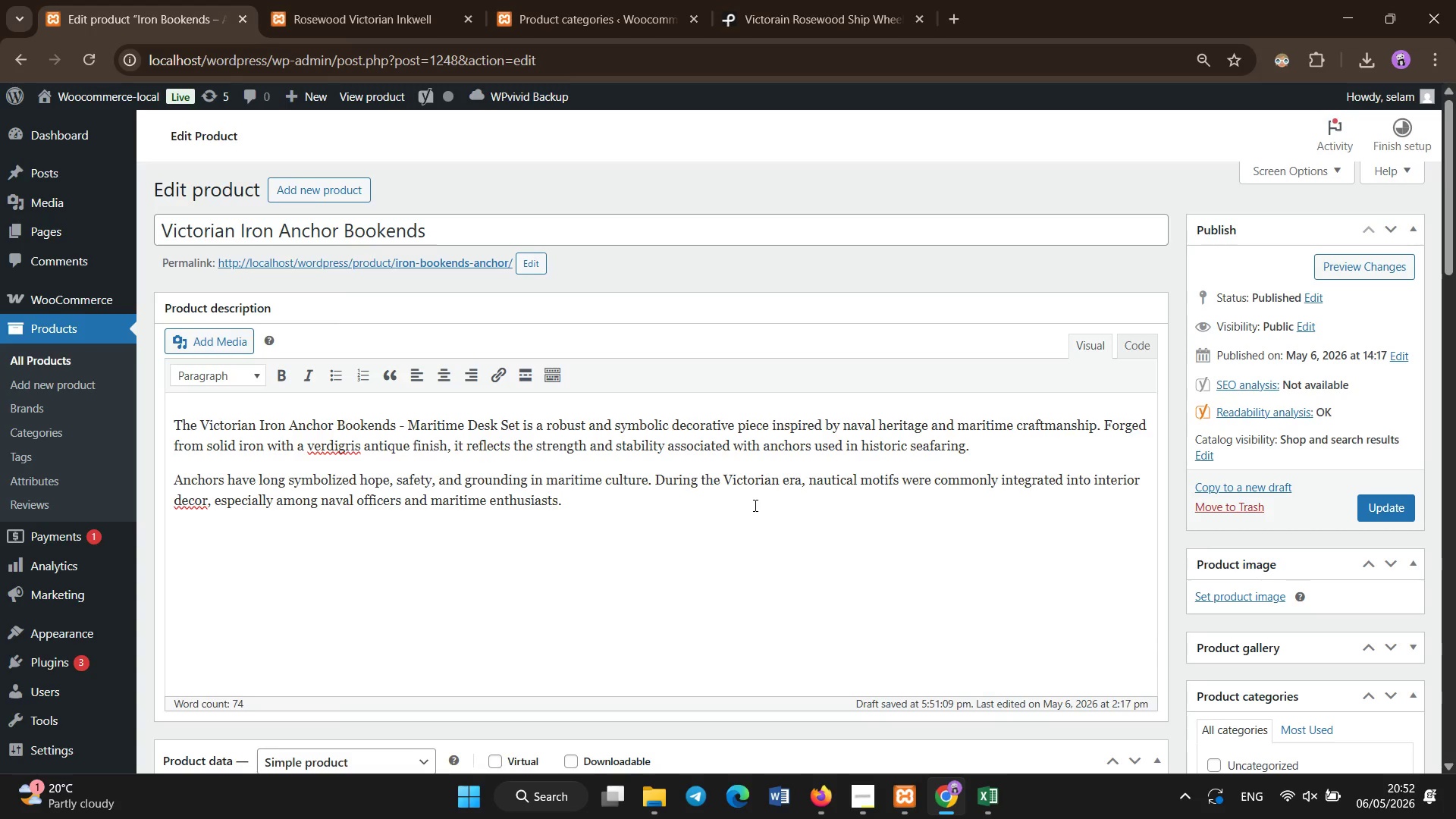 
key(Enter)
 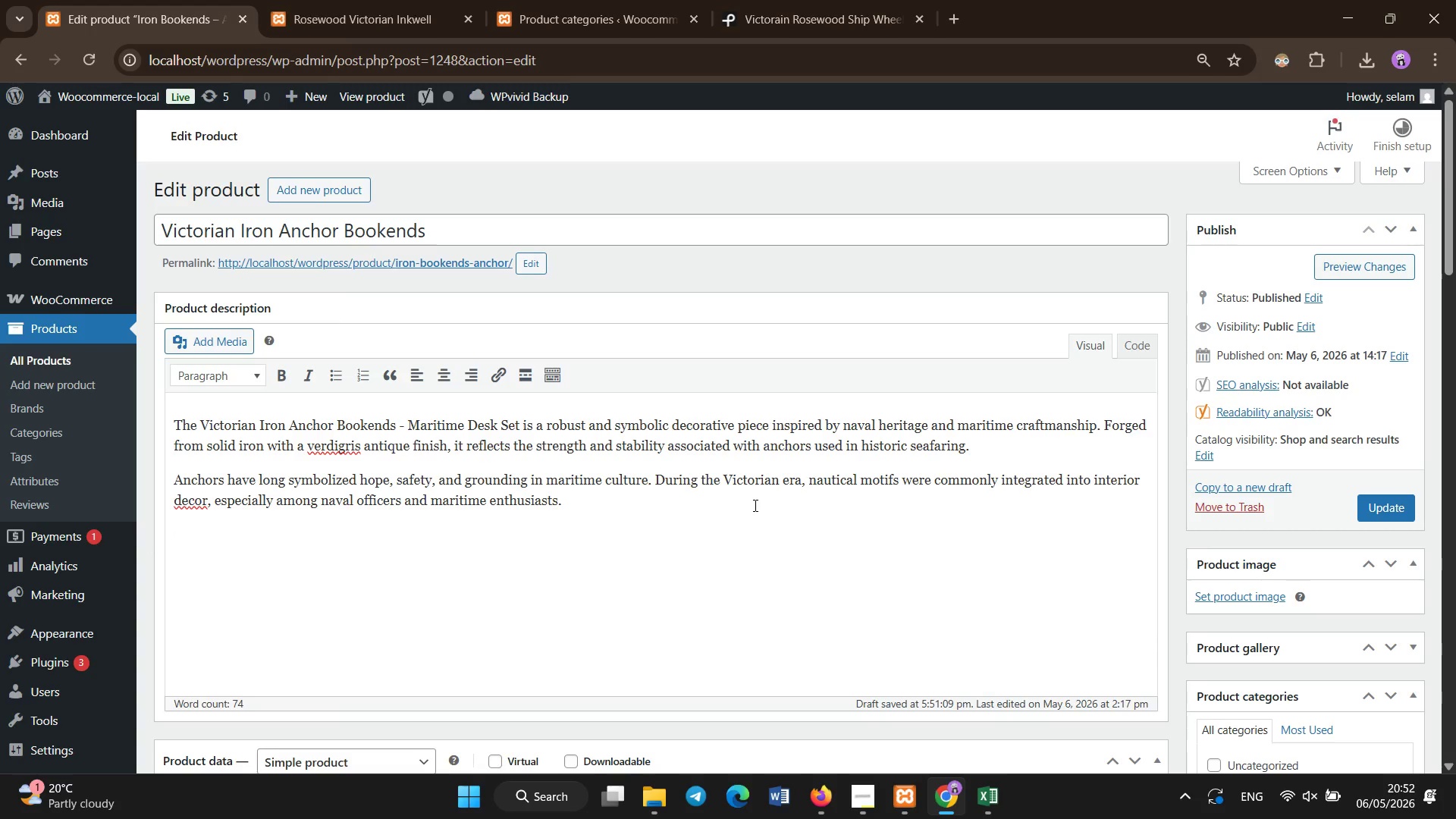 
type(These bookends are both functional and decorative, designed to hold o)
key(Backspace)
type(books securely while adding a bold insustrial aesthetic to shelves or desks. Their aged )
 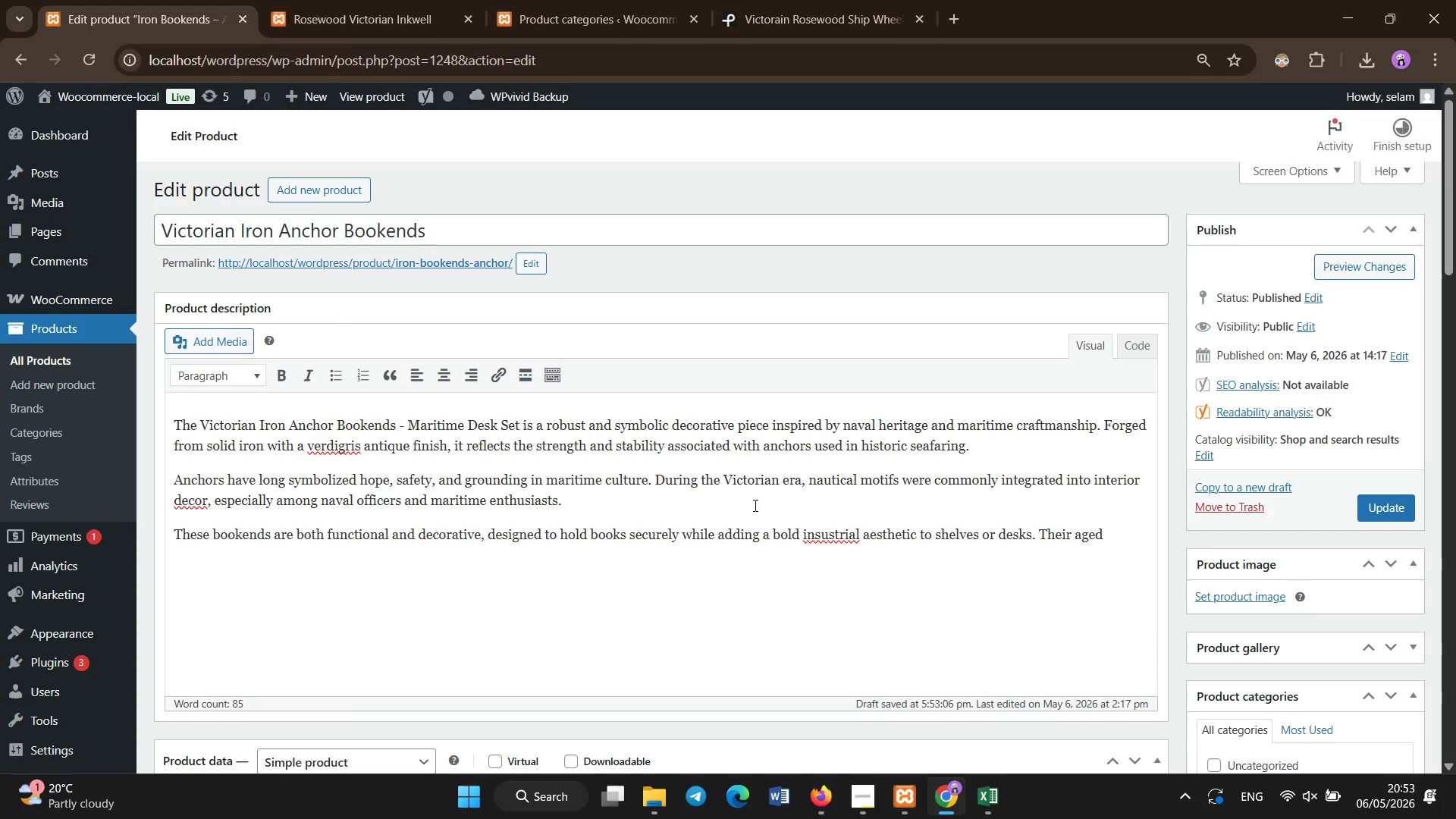 
hold_key(key=ArrowLeft, duration=1.5)
 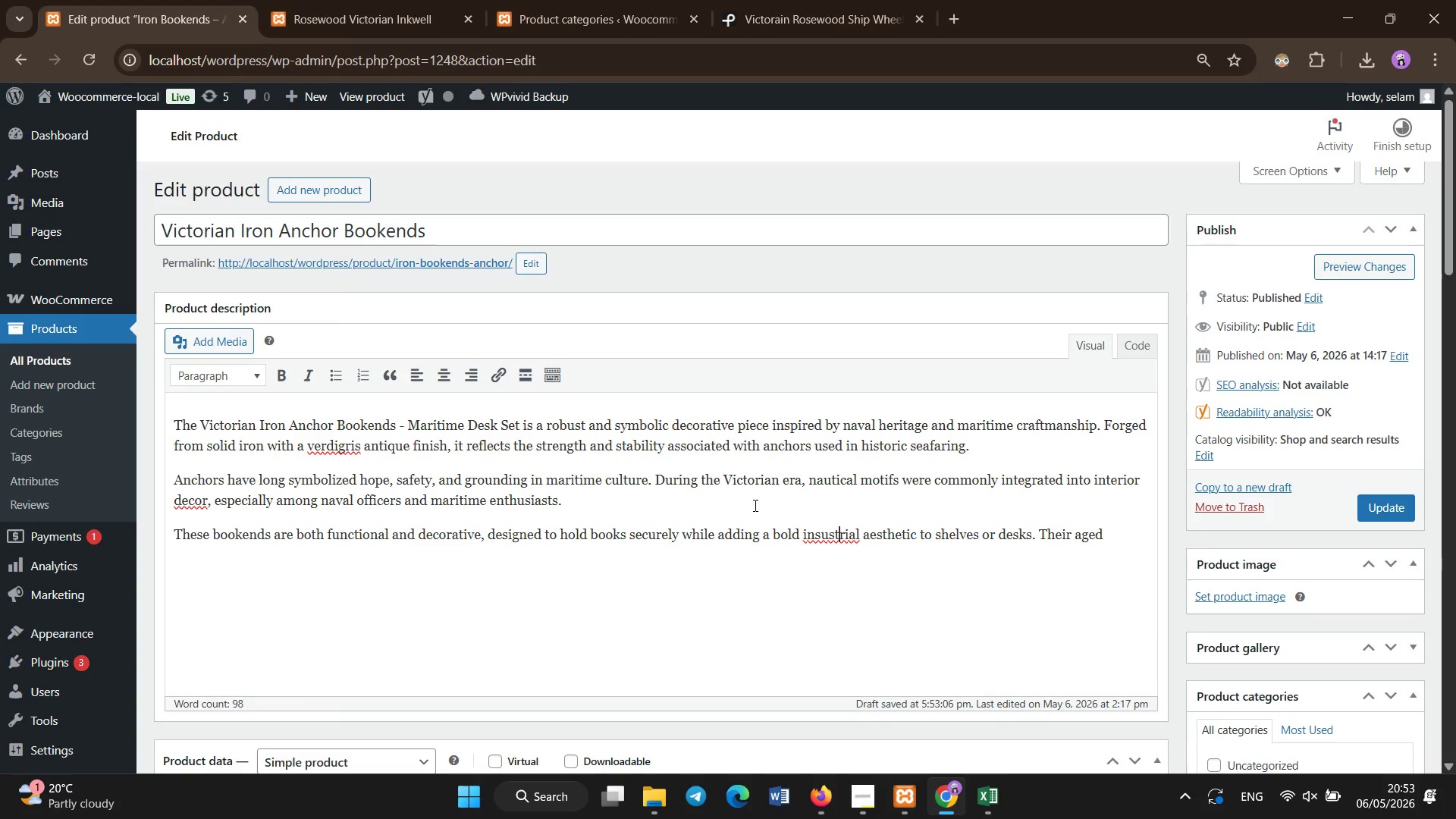 
hold_key(key=ArrowLeft, duration=0.39)
 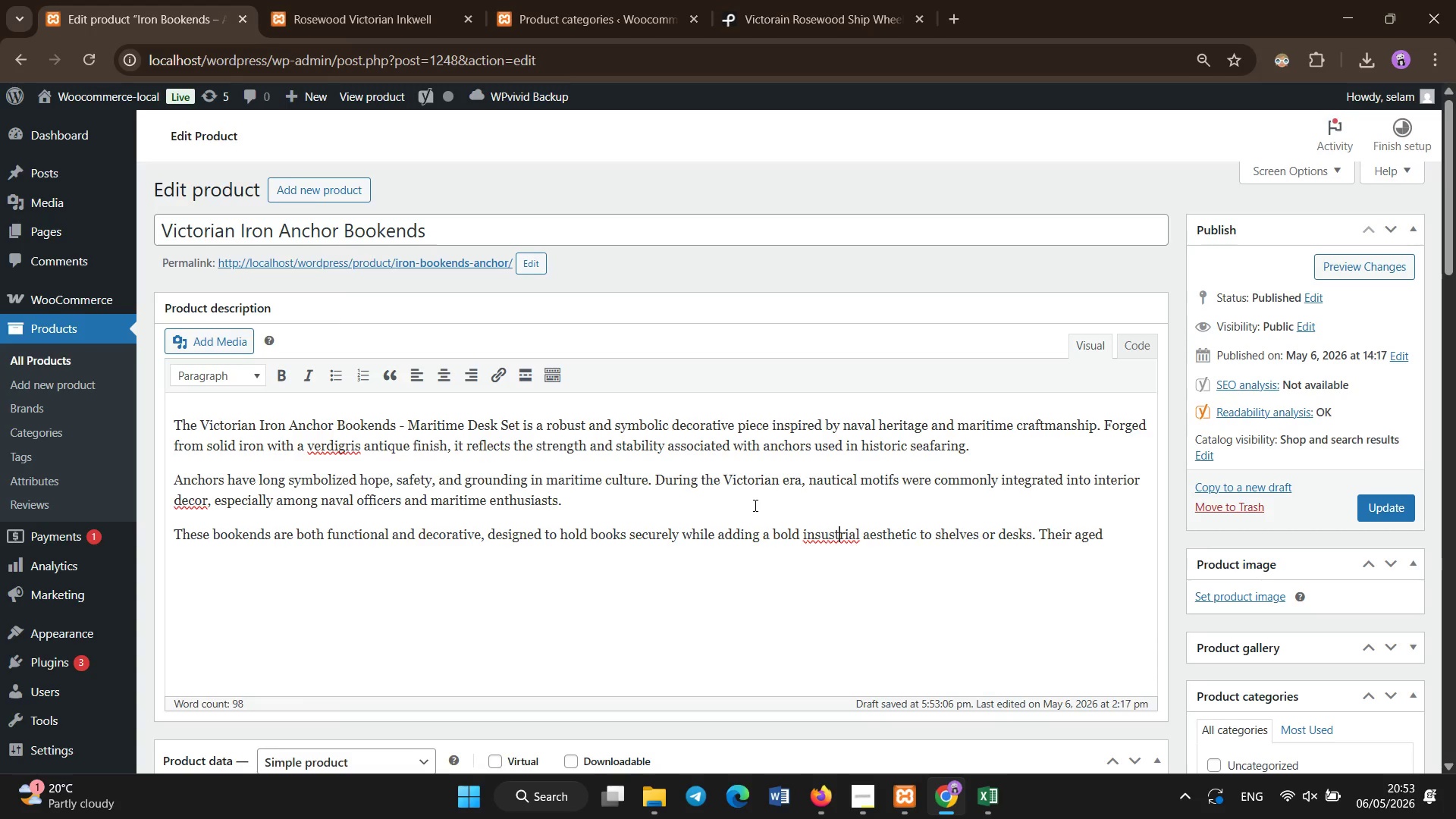 
key(ArrowLeft)
 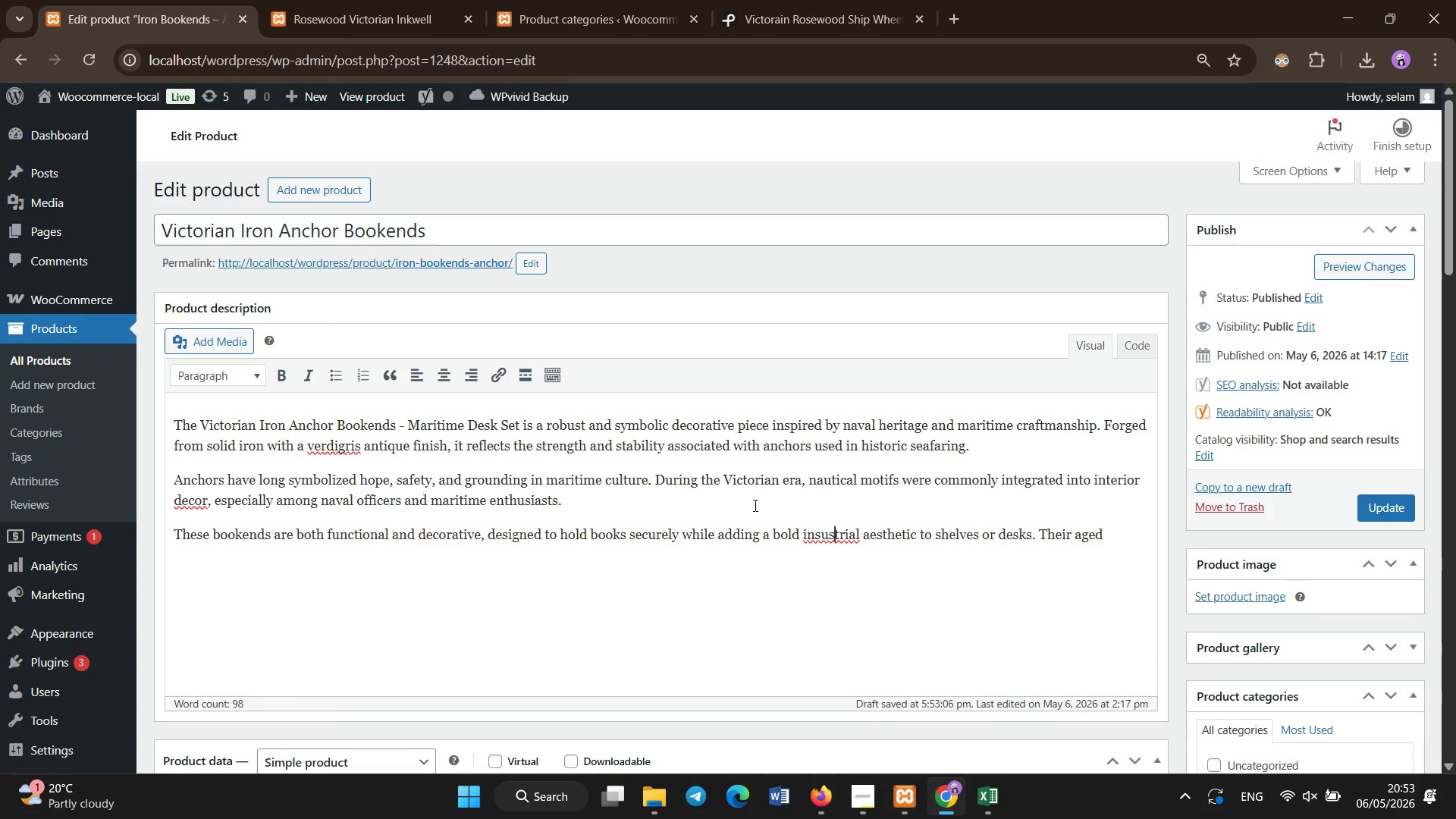 
key(ArrowLeft)
 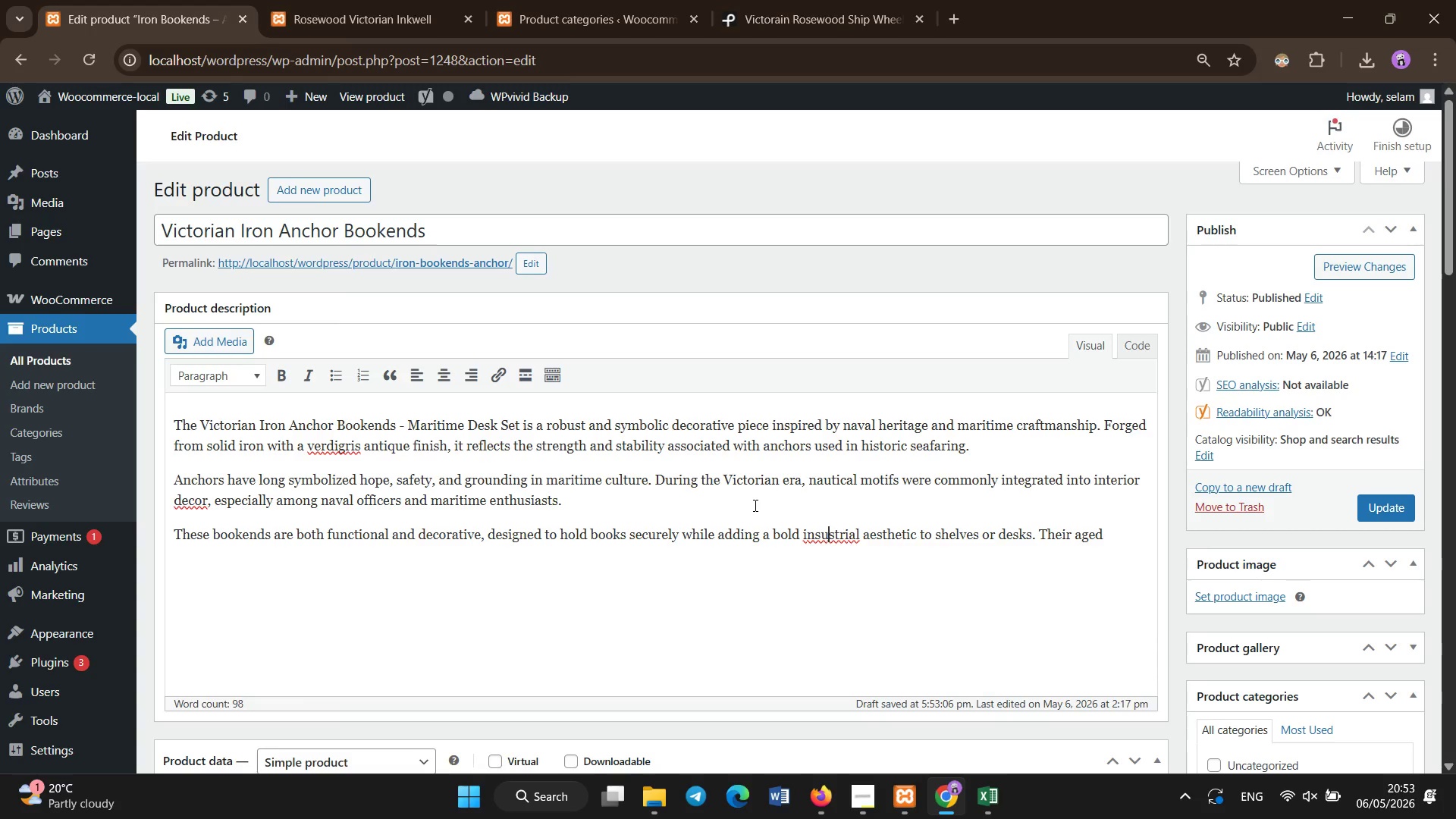 
key(ArrowLeft)
 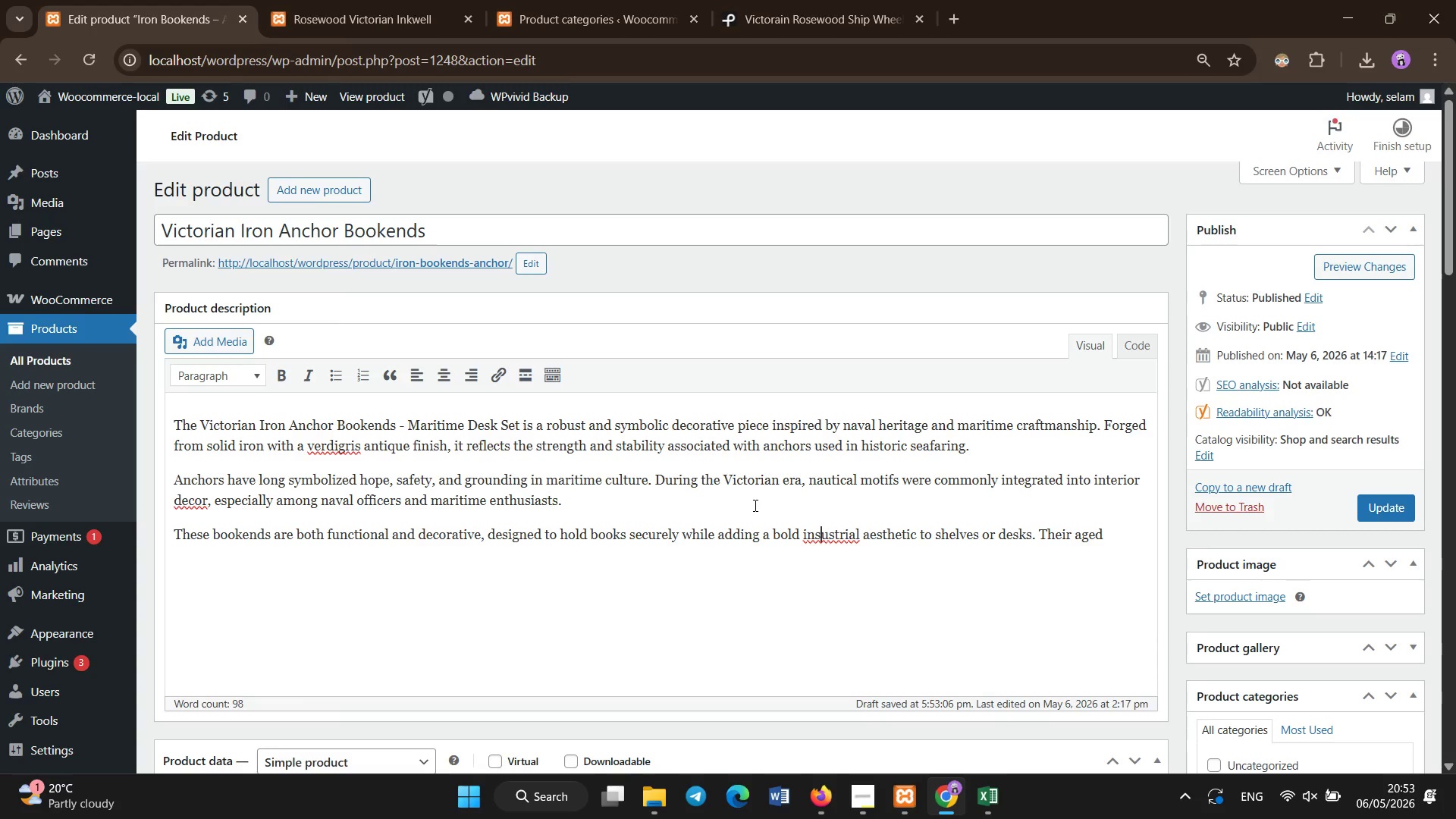 
key(ArrowLeft)
 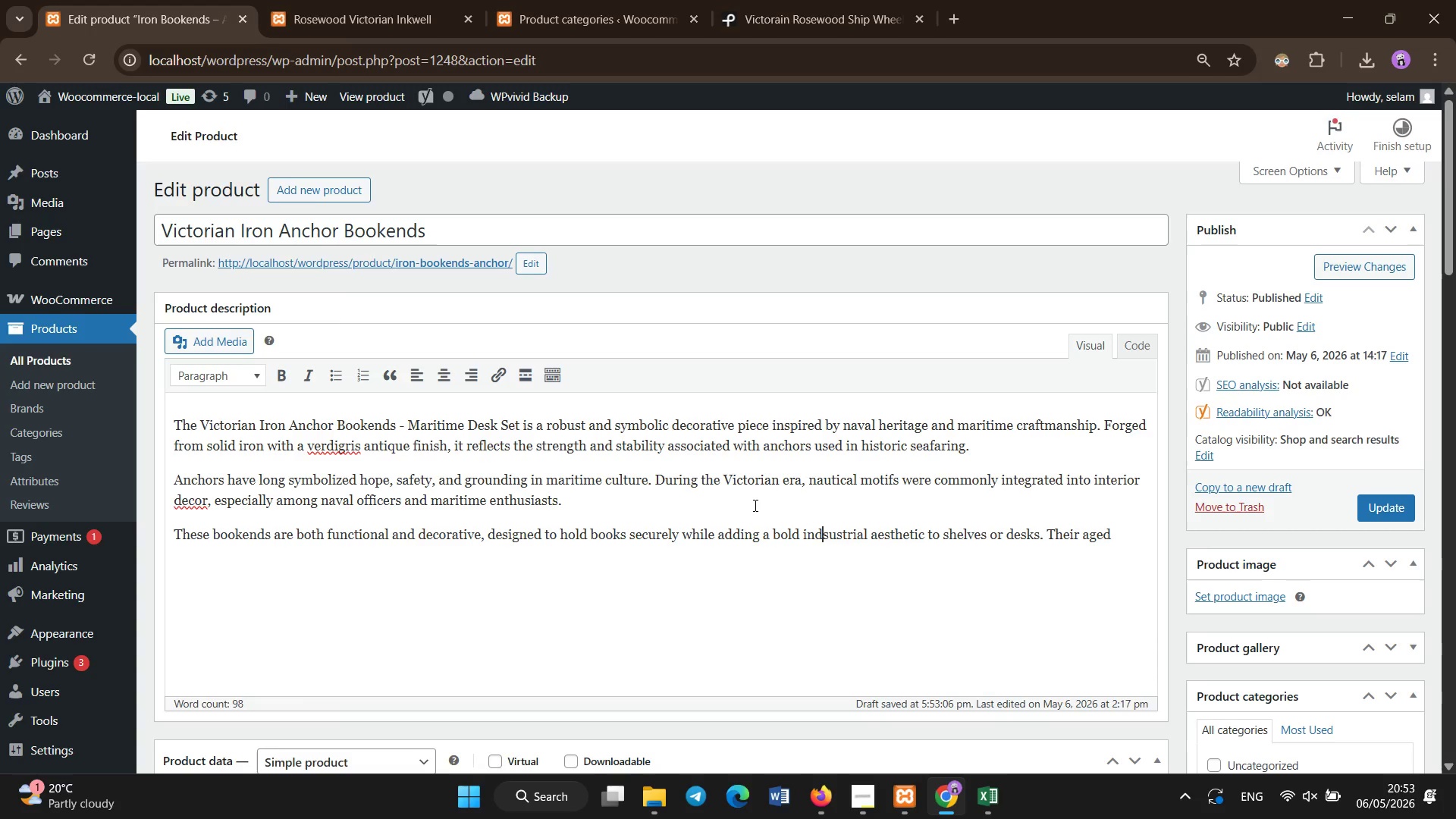 
key(D)
 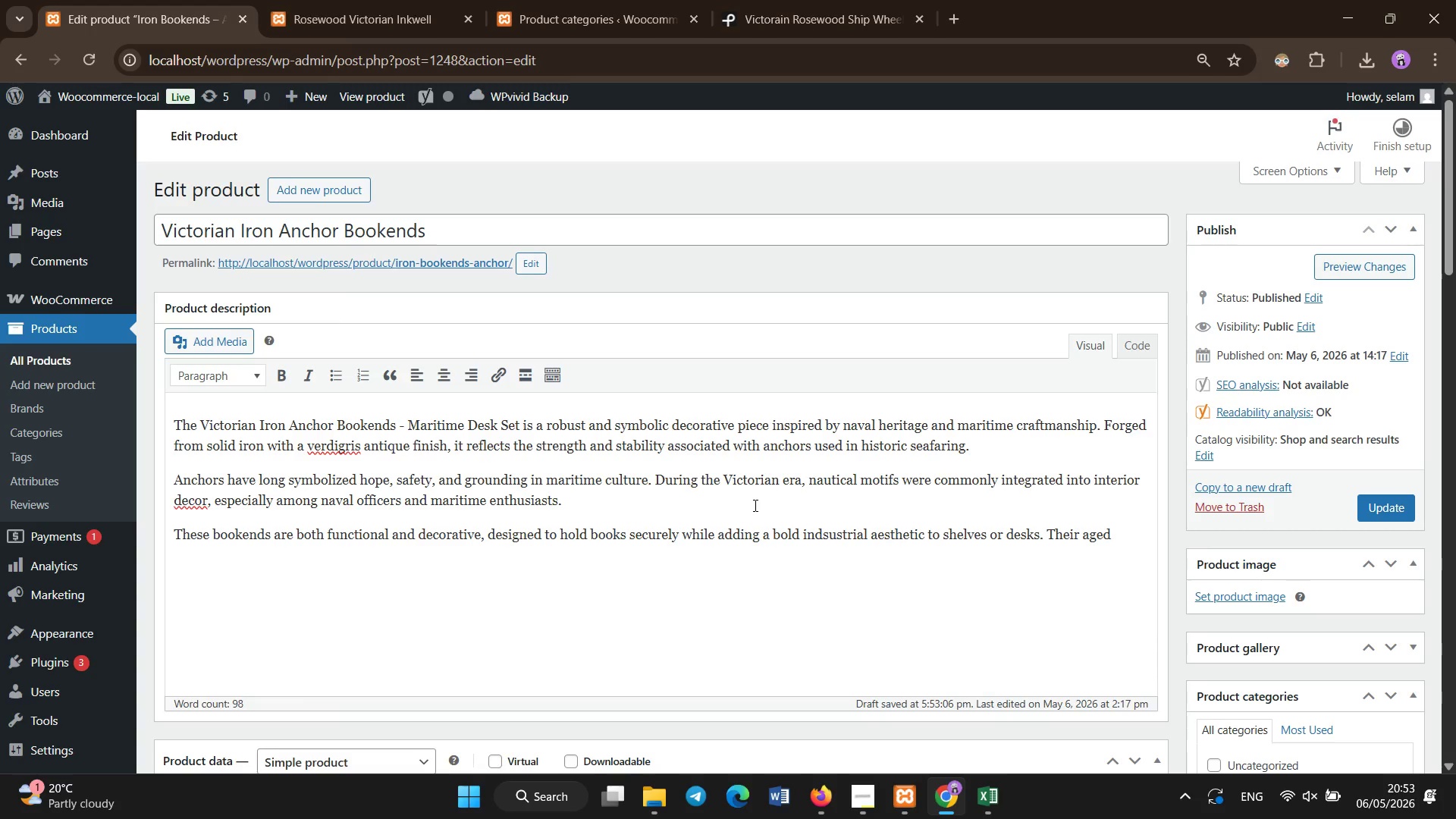 
key(End)
 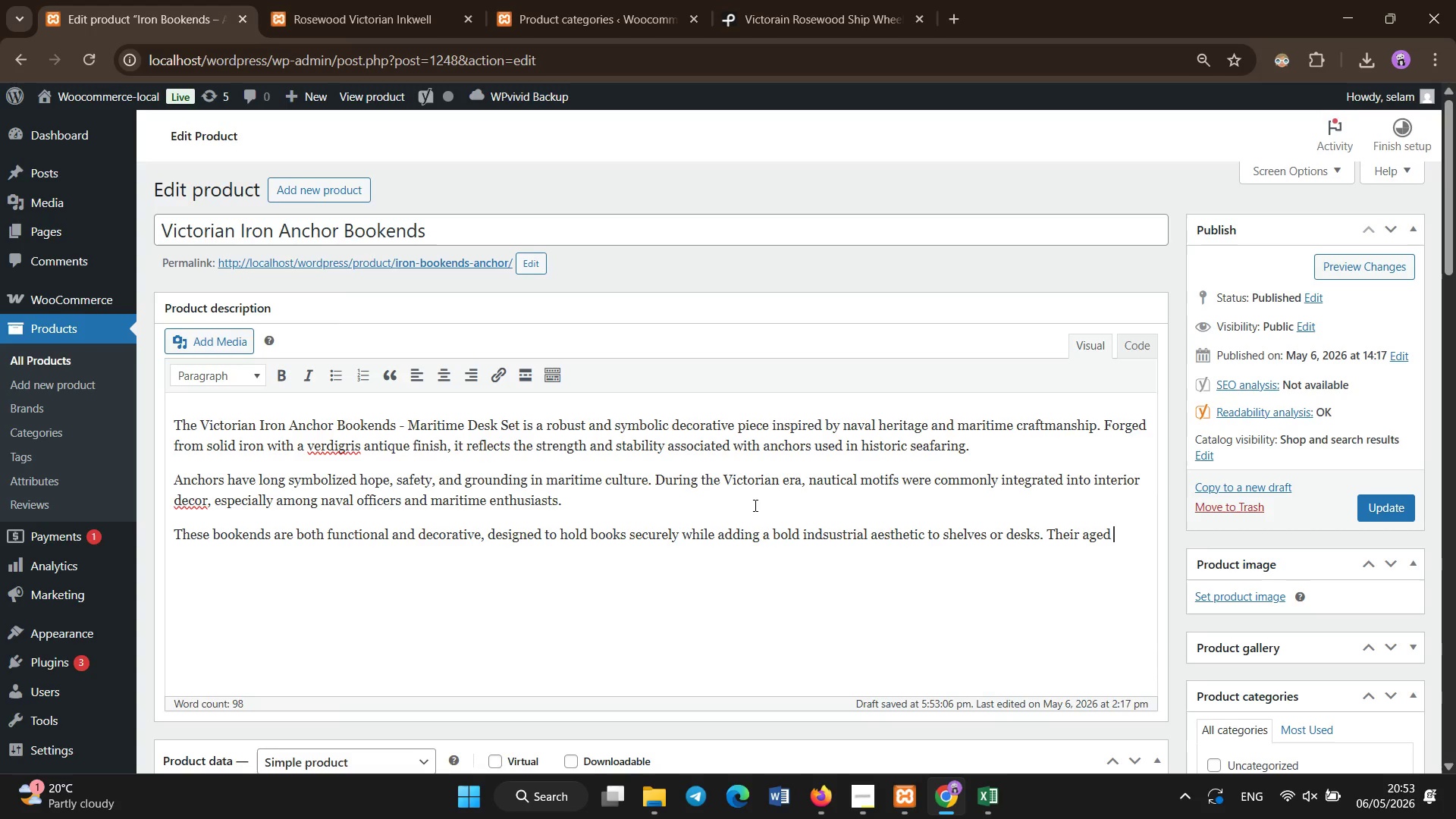 
type(texture enhances their historical autheticity )
key(Backspace)
type(, making them p)
key(Backspace)
type(appear as preserved maritime artifacts)
 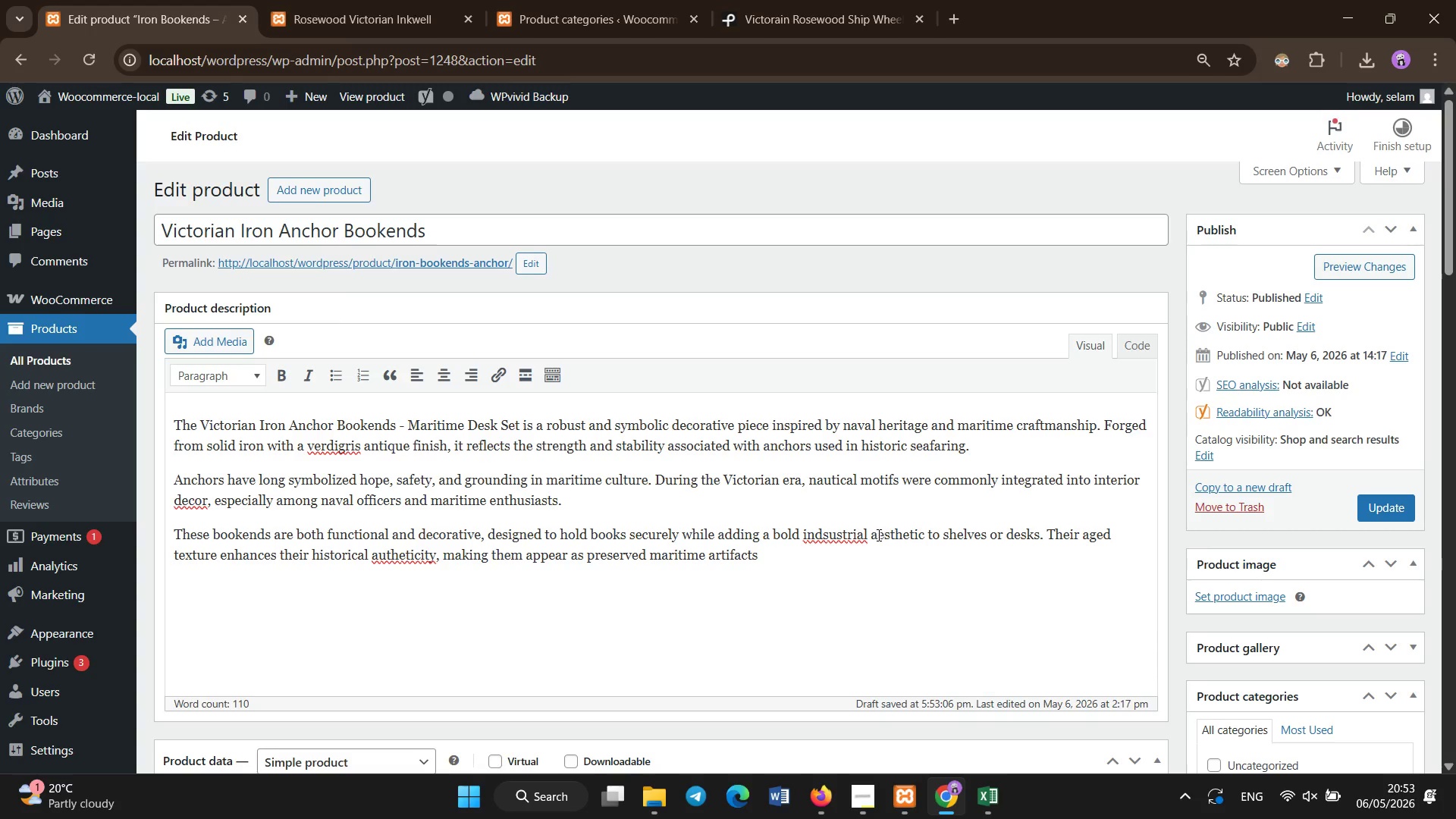 
left_click([871, 534])
 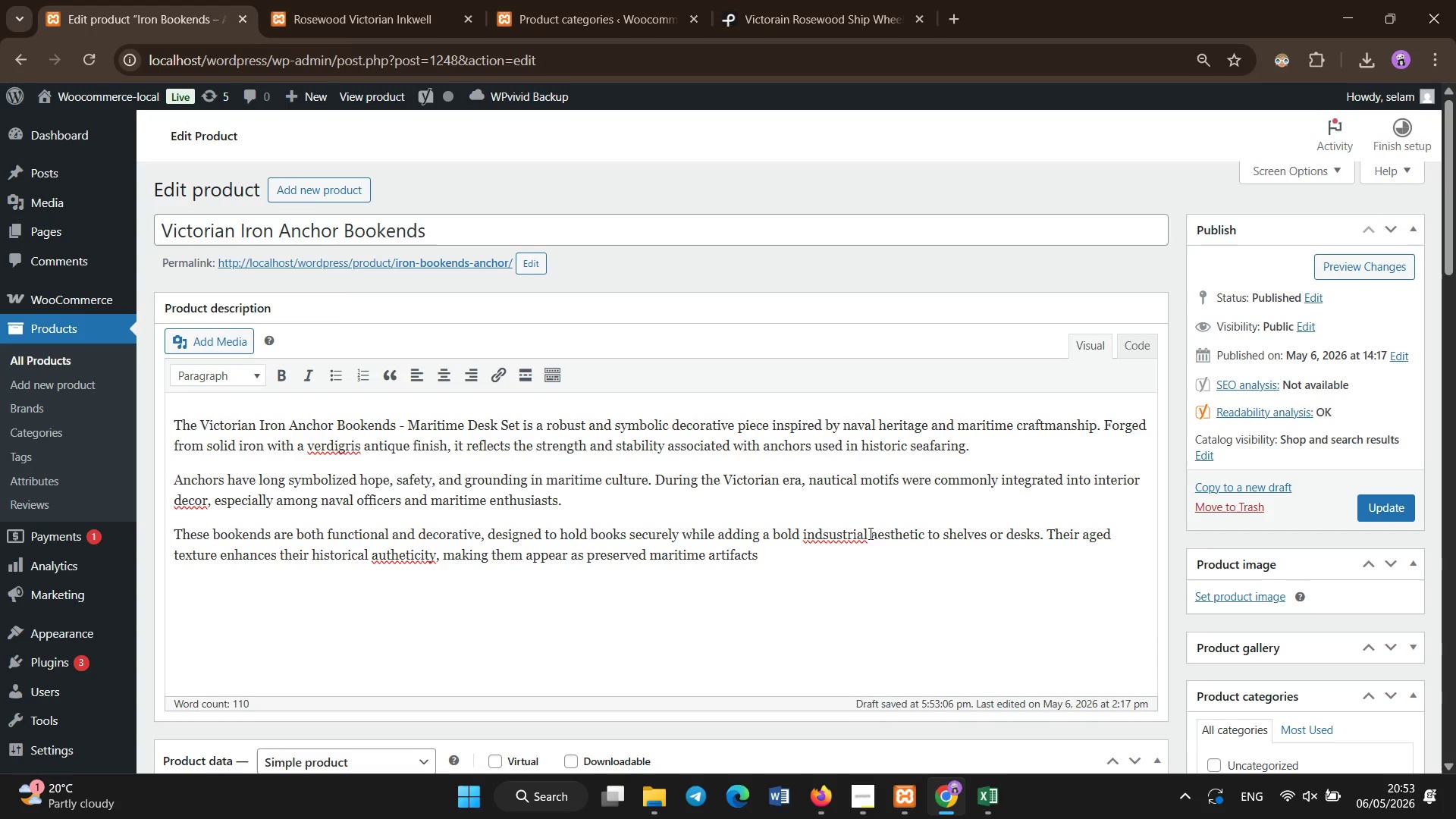 
key(ArrowLeft)
 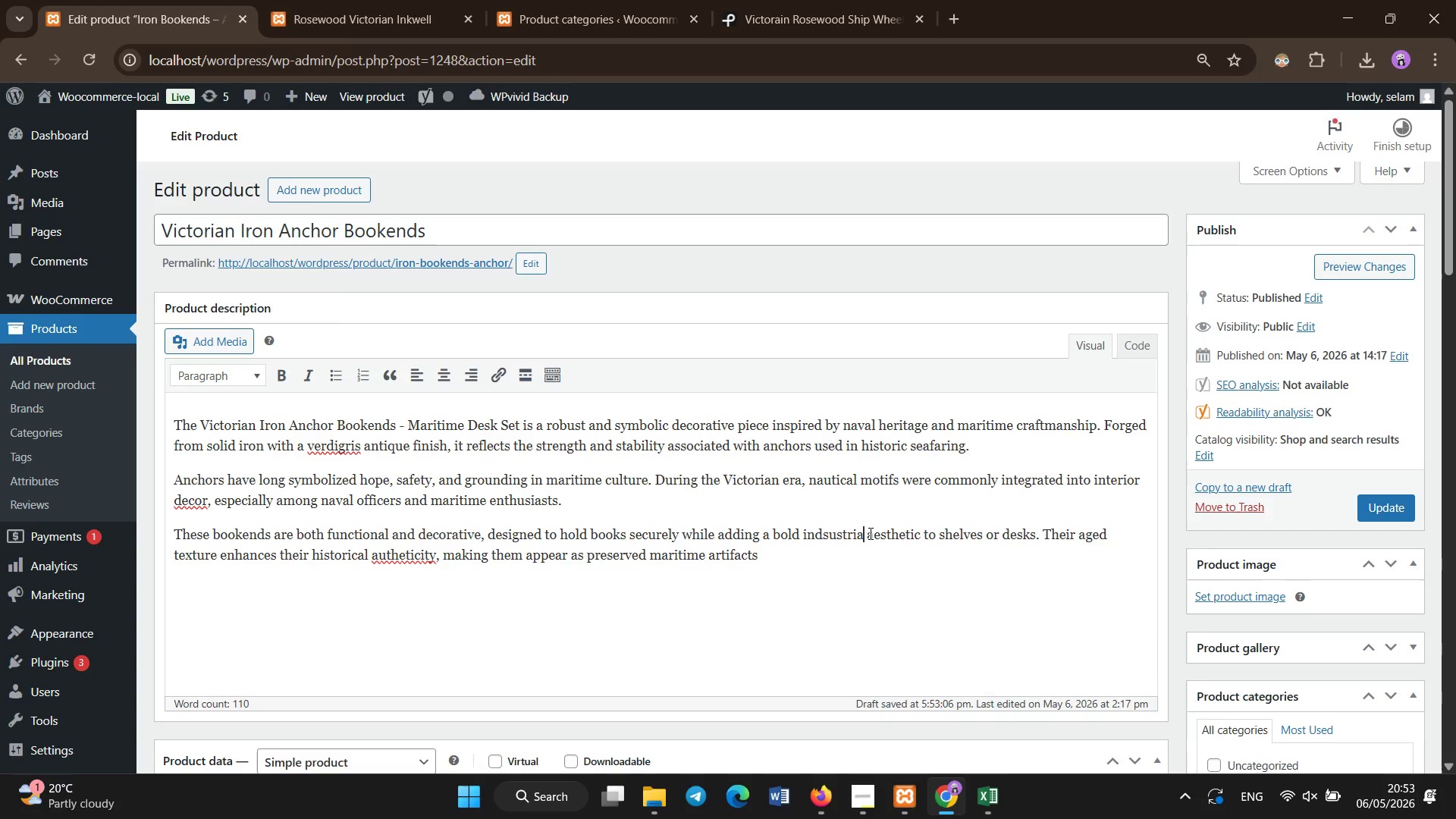 
hold_key(key=Backspace, duration=0.78)
 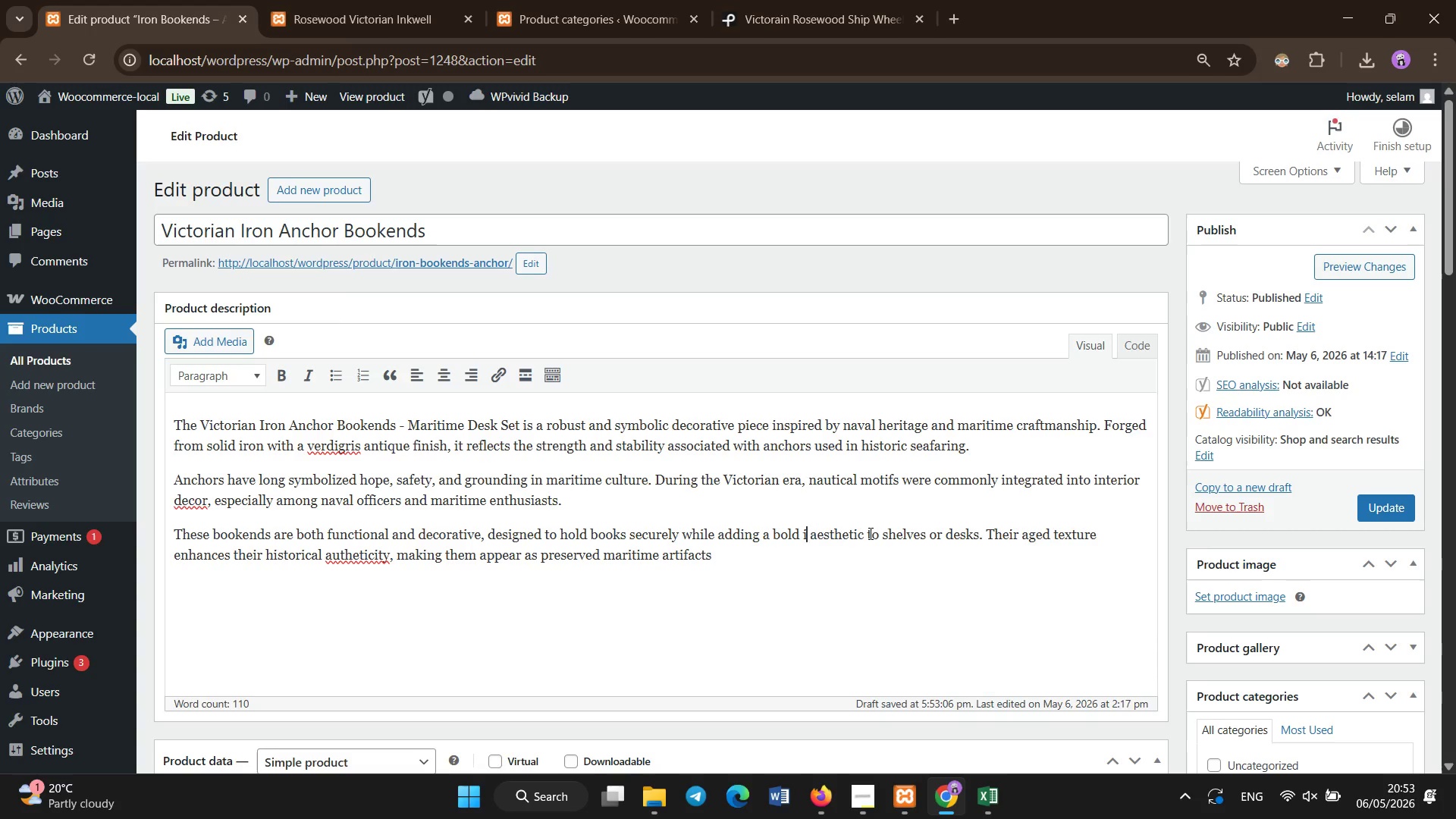 
key(Backspace)
type(industrial)
 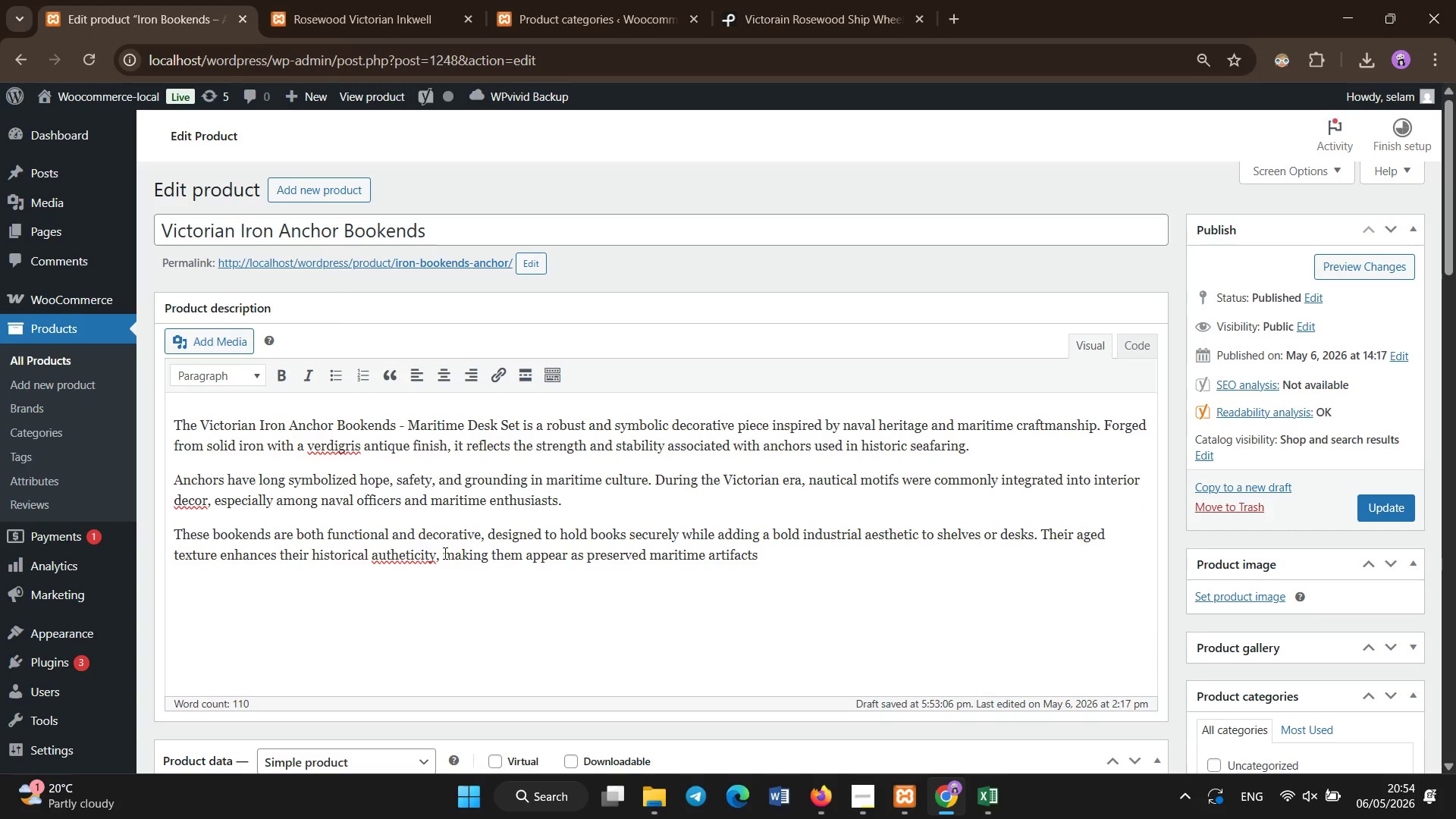 
left_click([442, 554])
 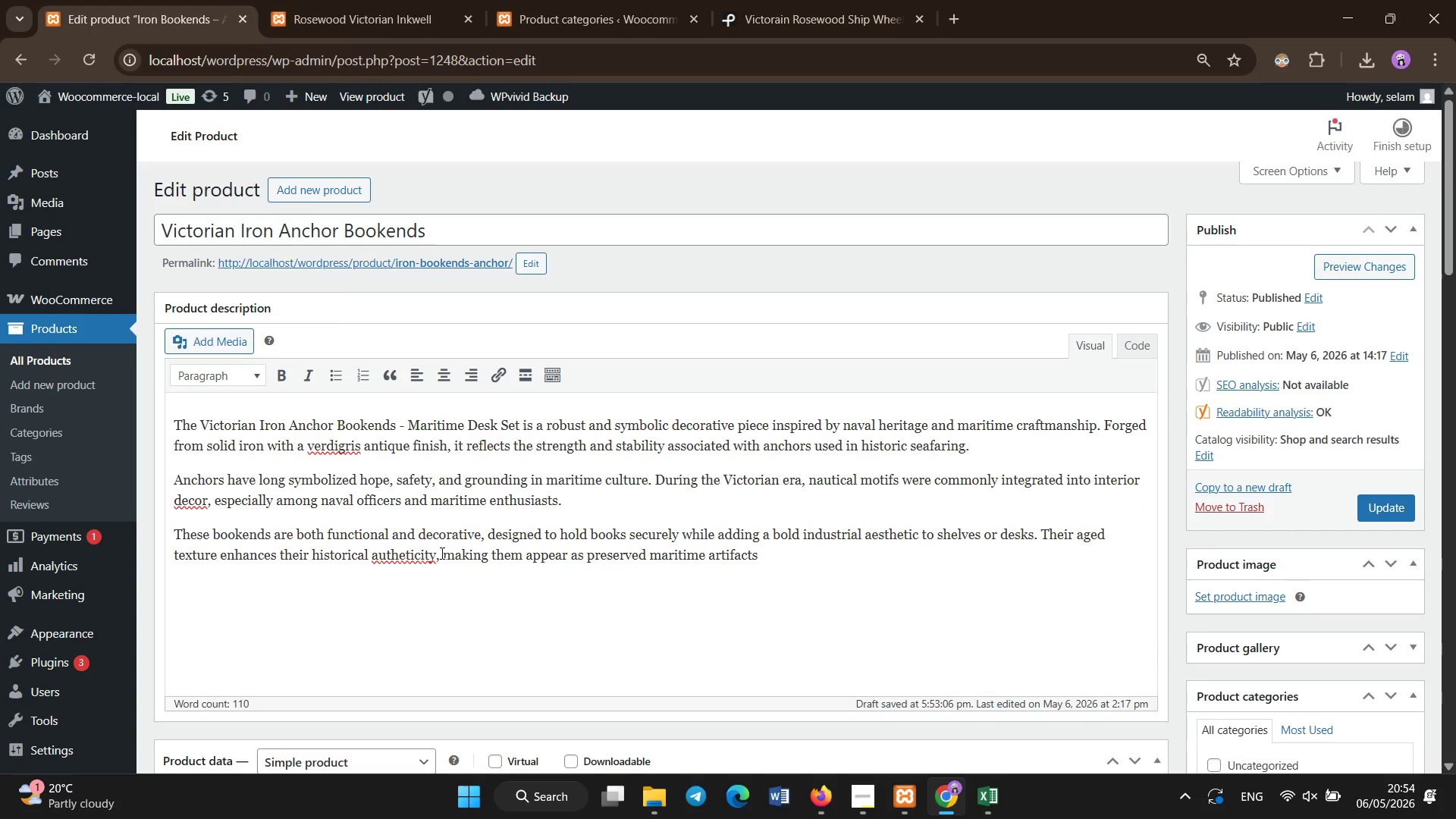 
key(ArrowLeft)
 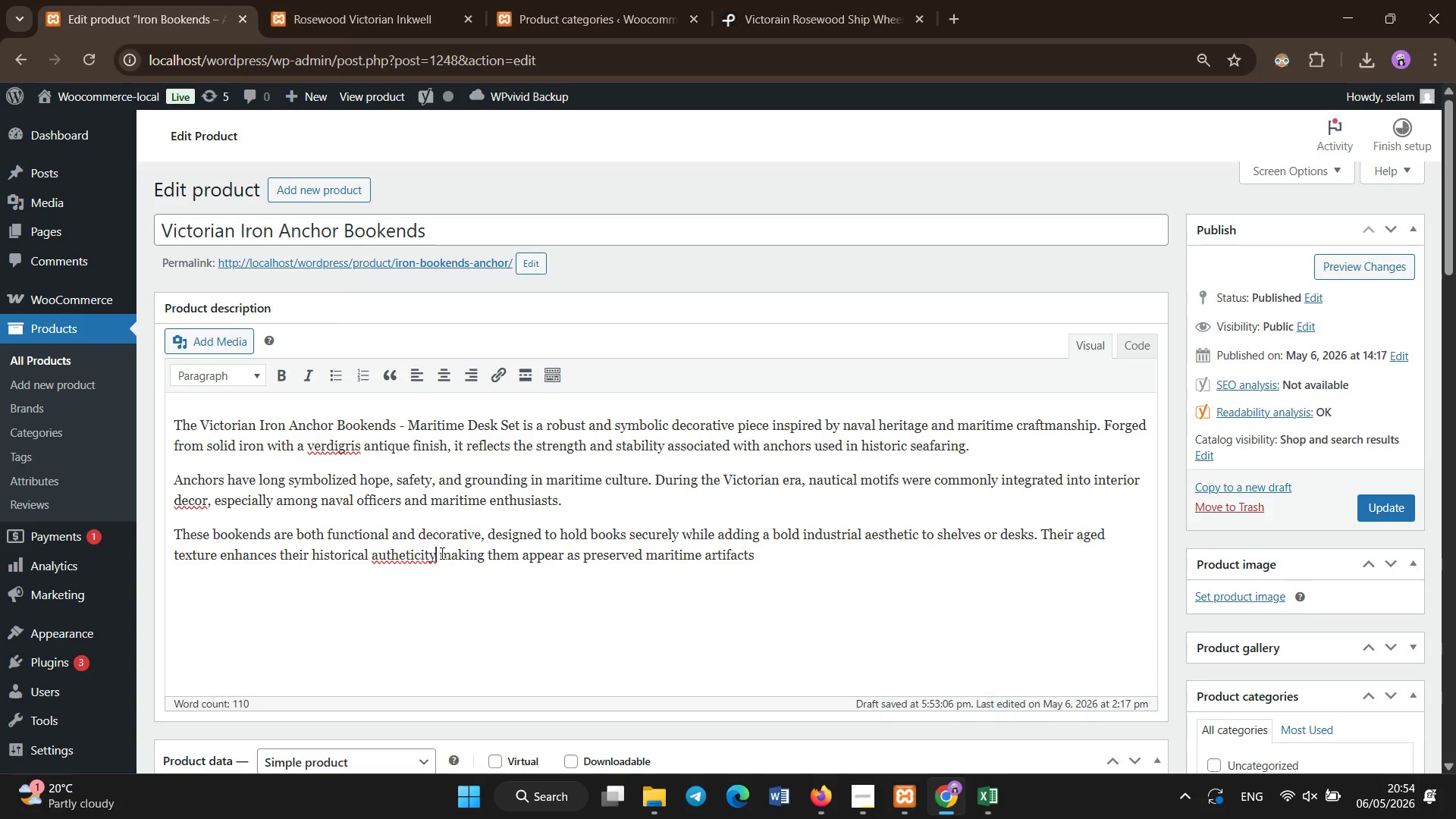 
key(Backspace)
 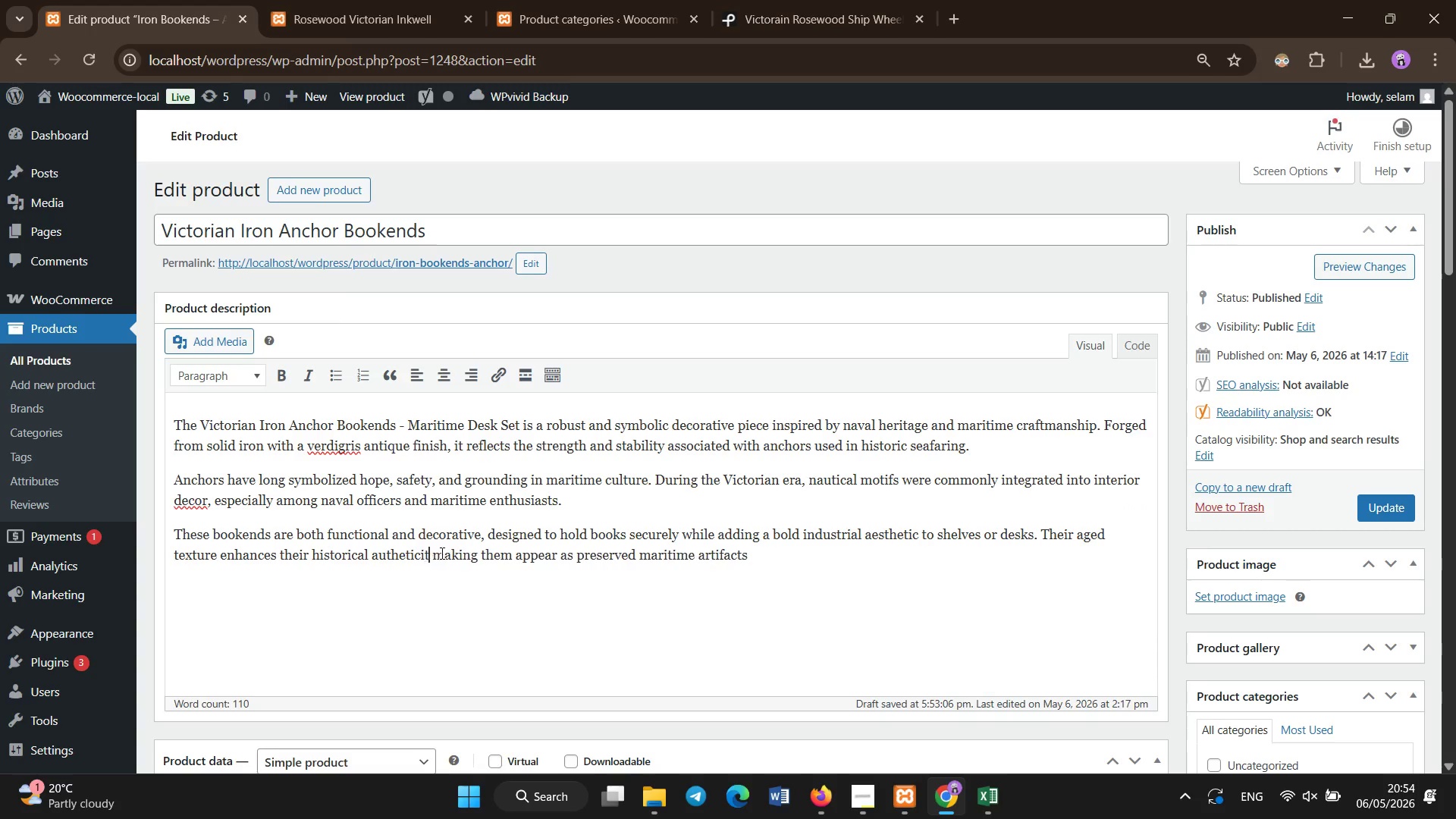 
key(Backspace)
 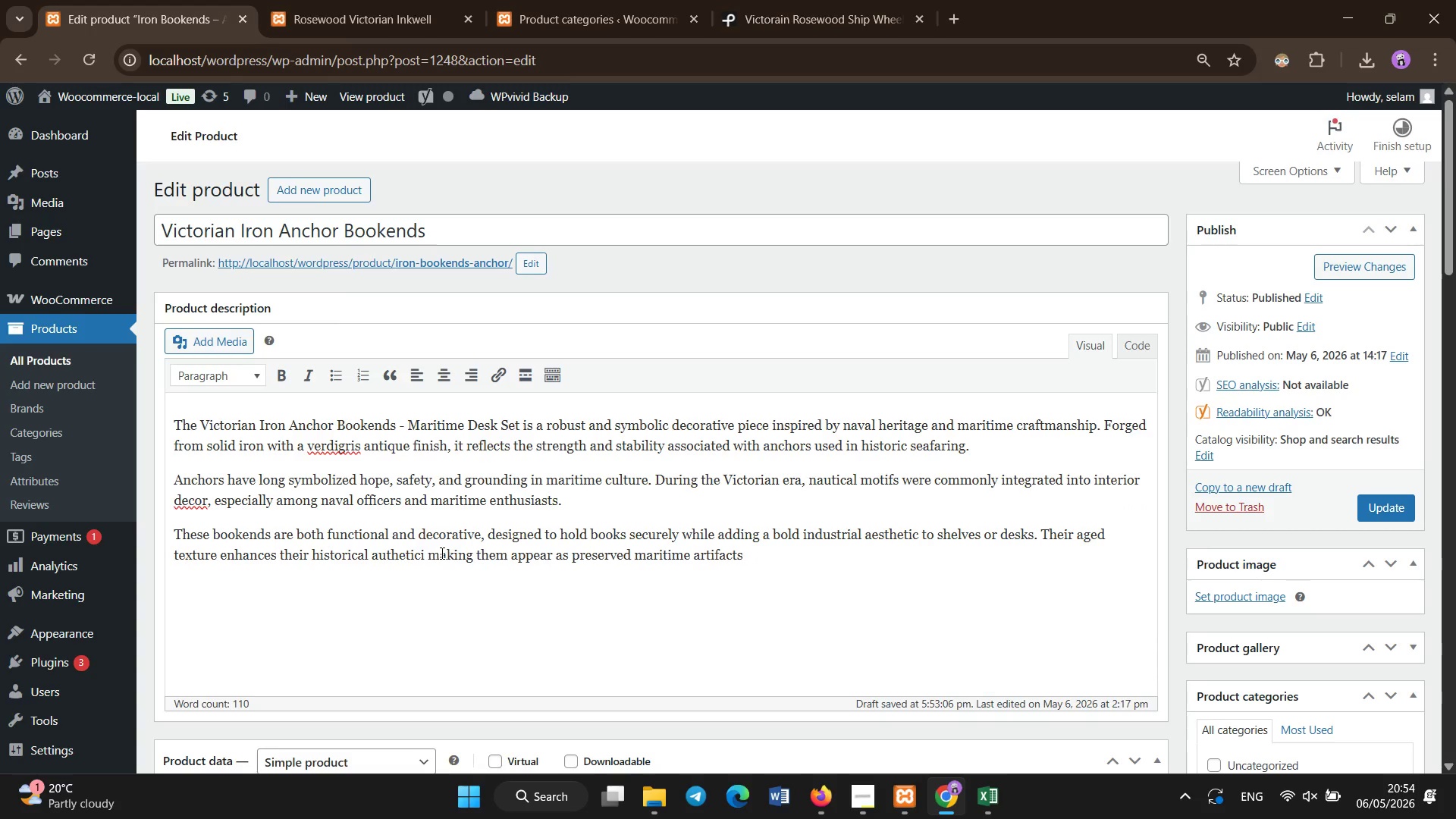 
key(Backspace)
 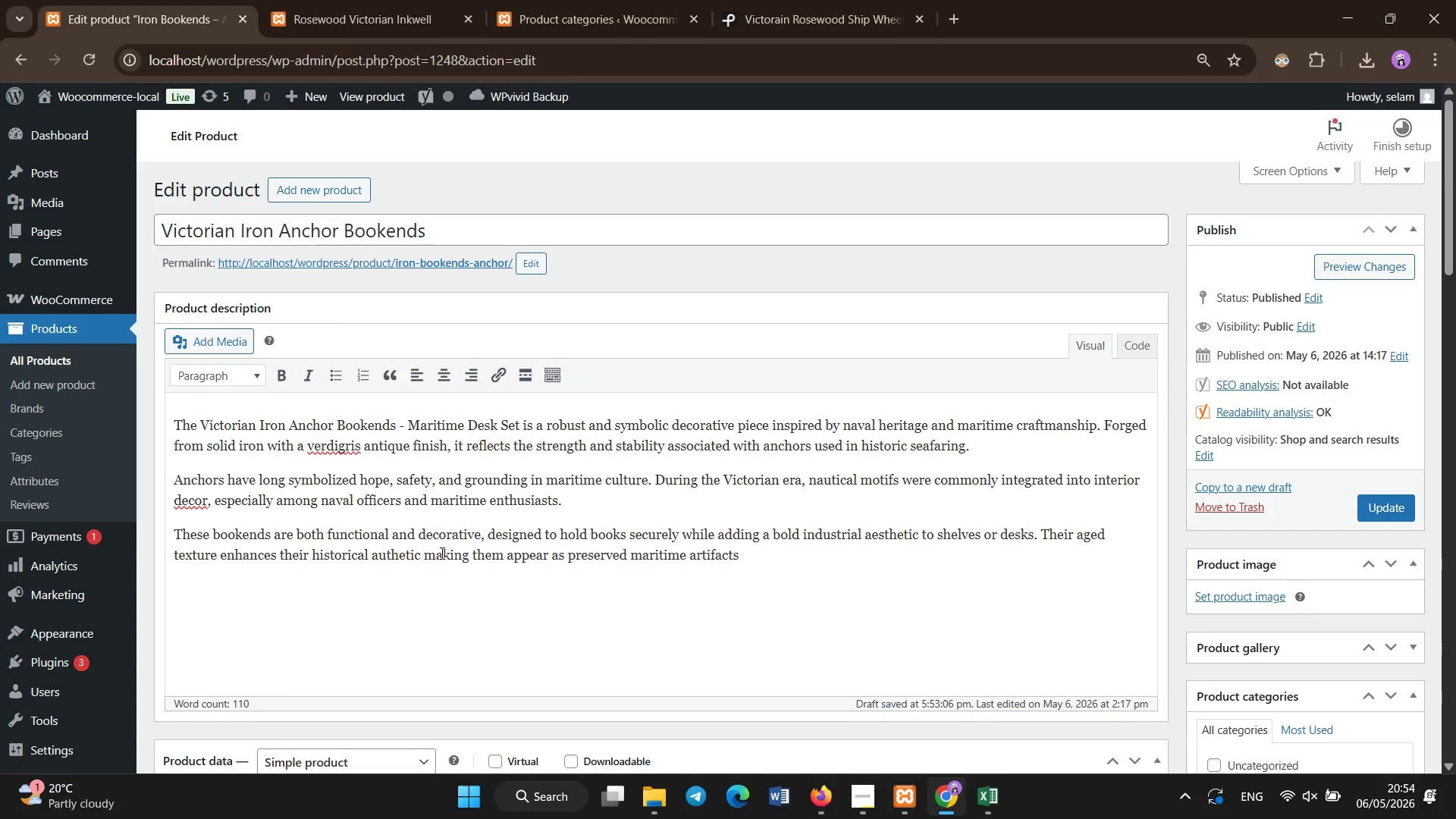 
key(Backspace)
 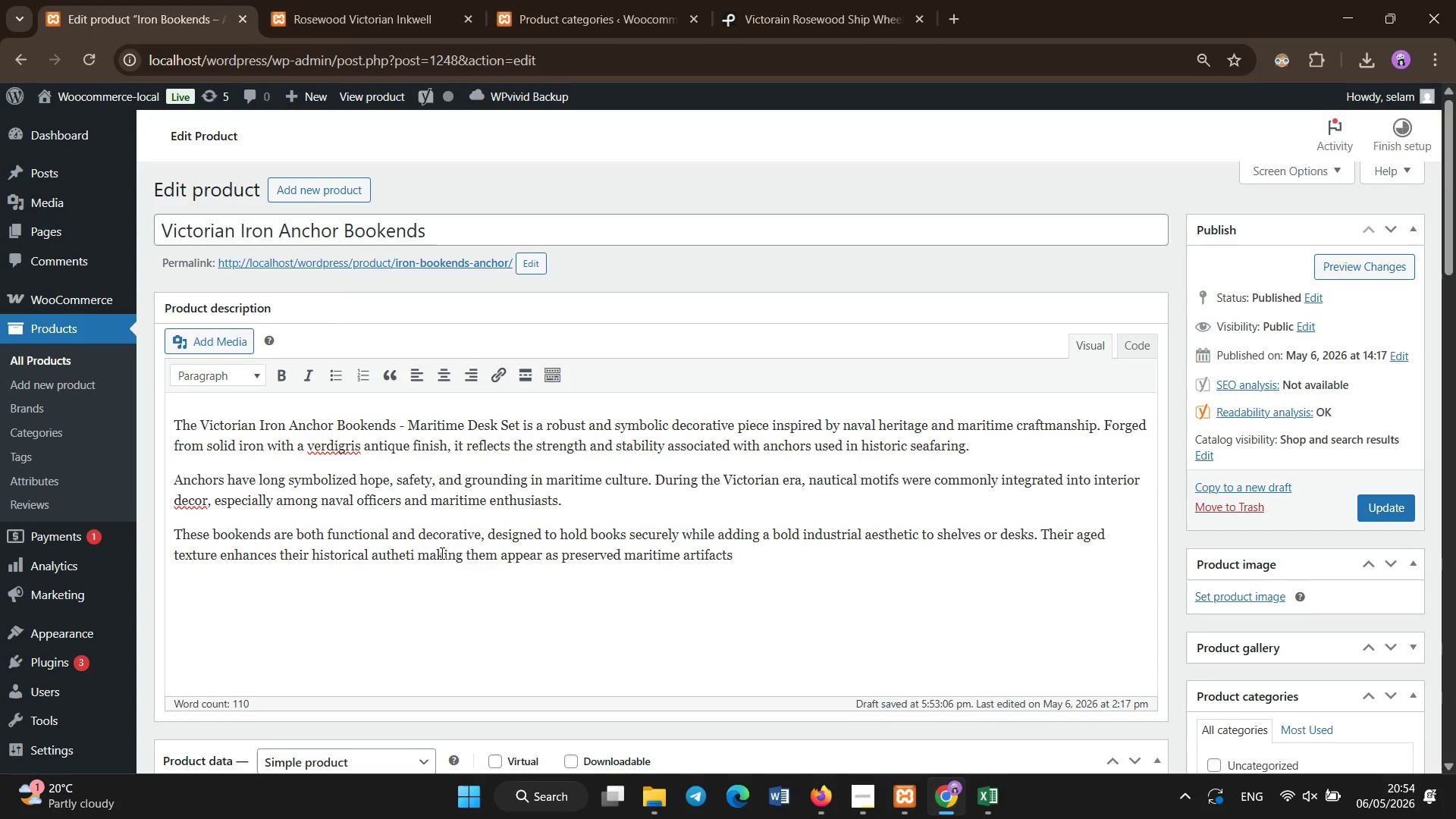 
key(Backspace)
 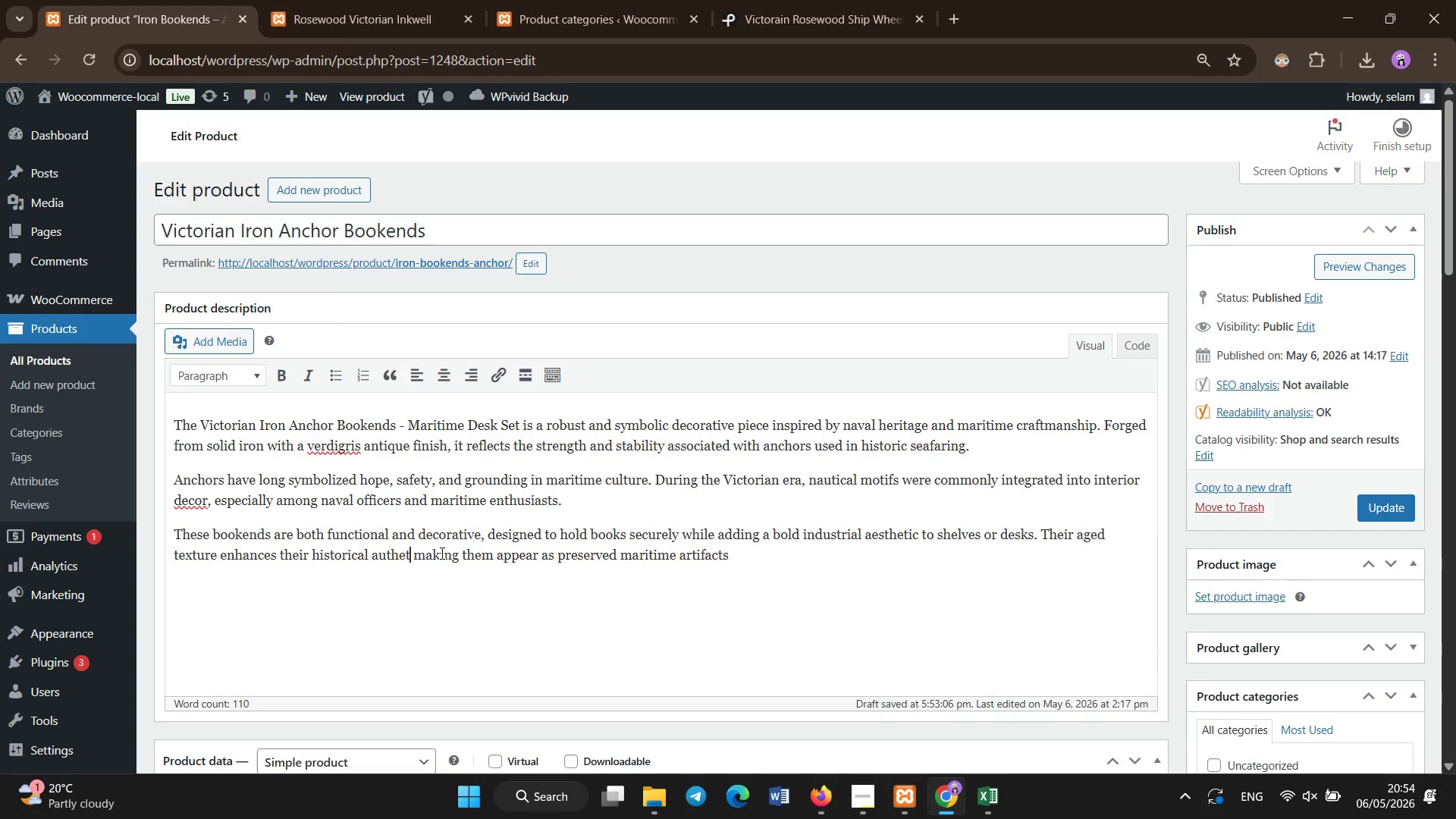 
key(Backspace)
 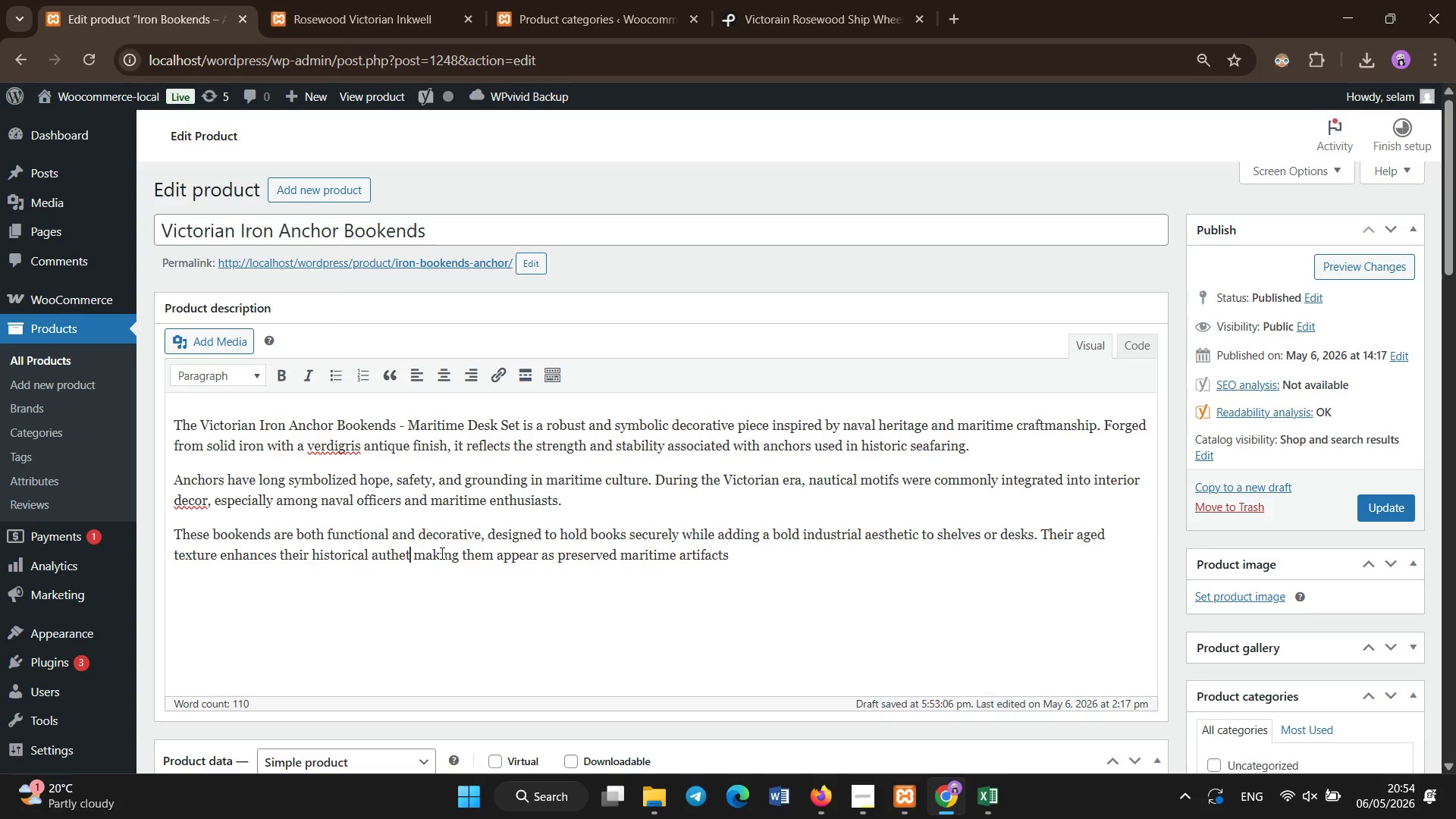 
key(Backspace)
 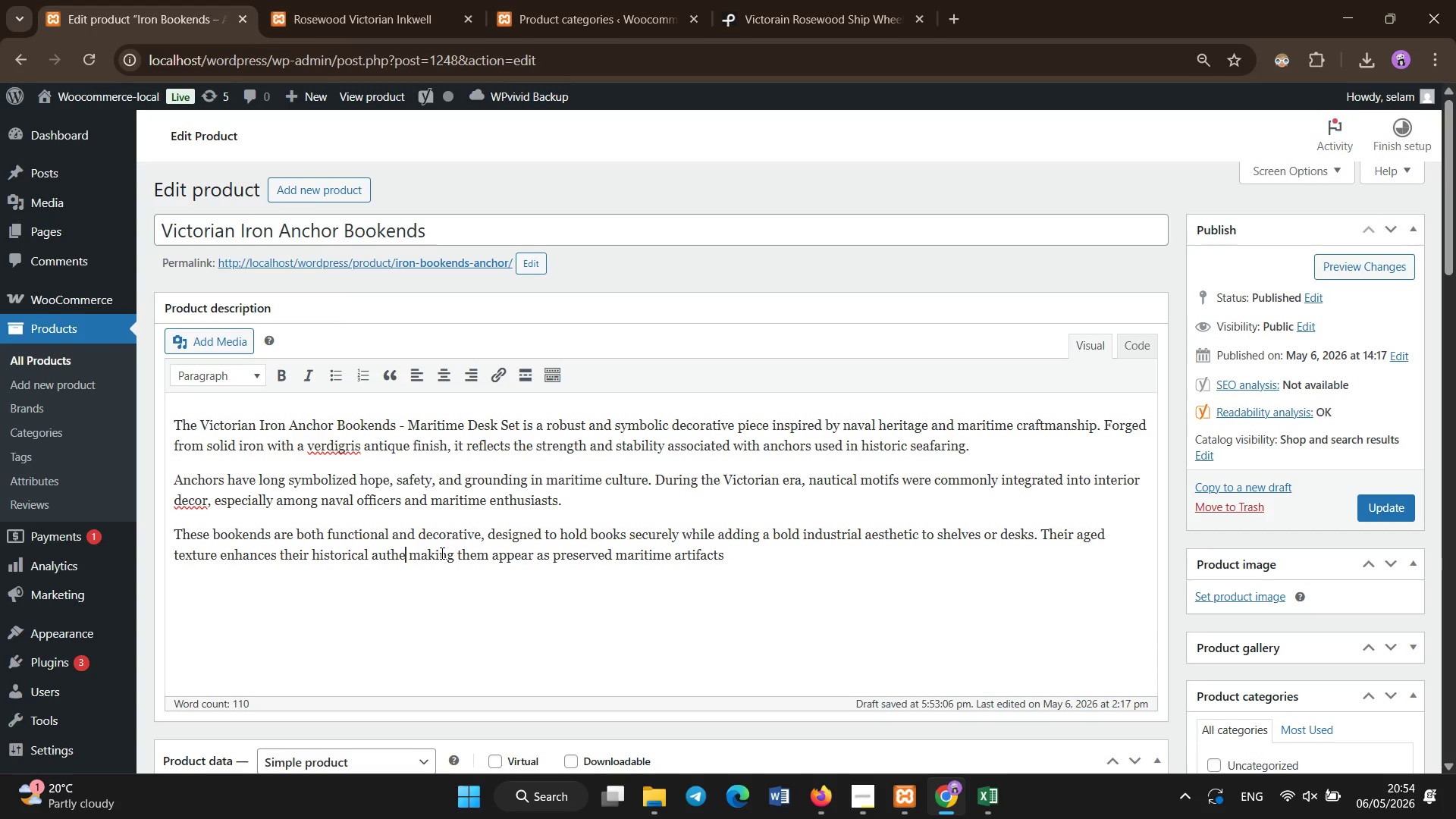 
key(Backspace)
 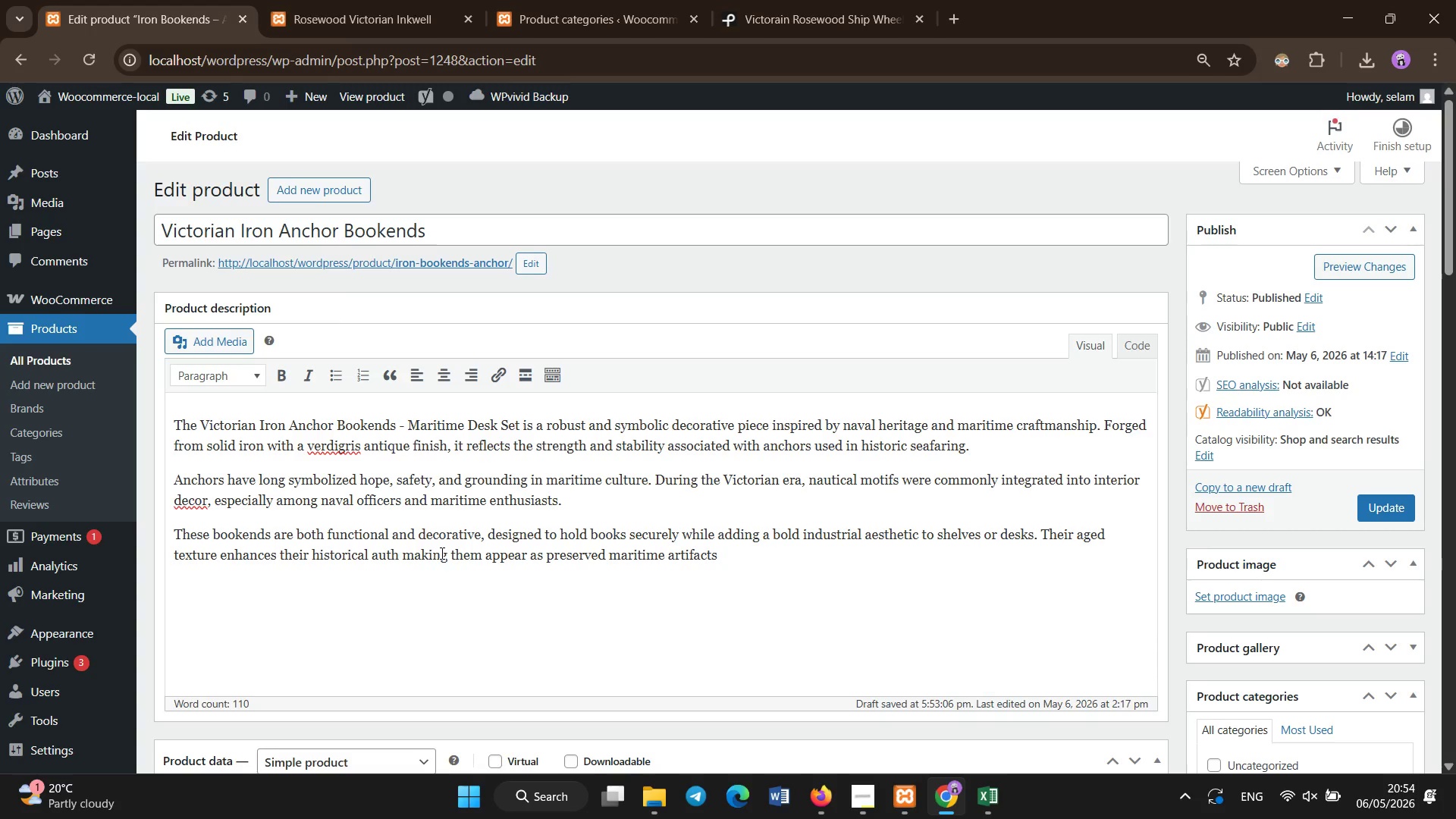 
key(Backspace)
 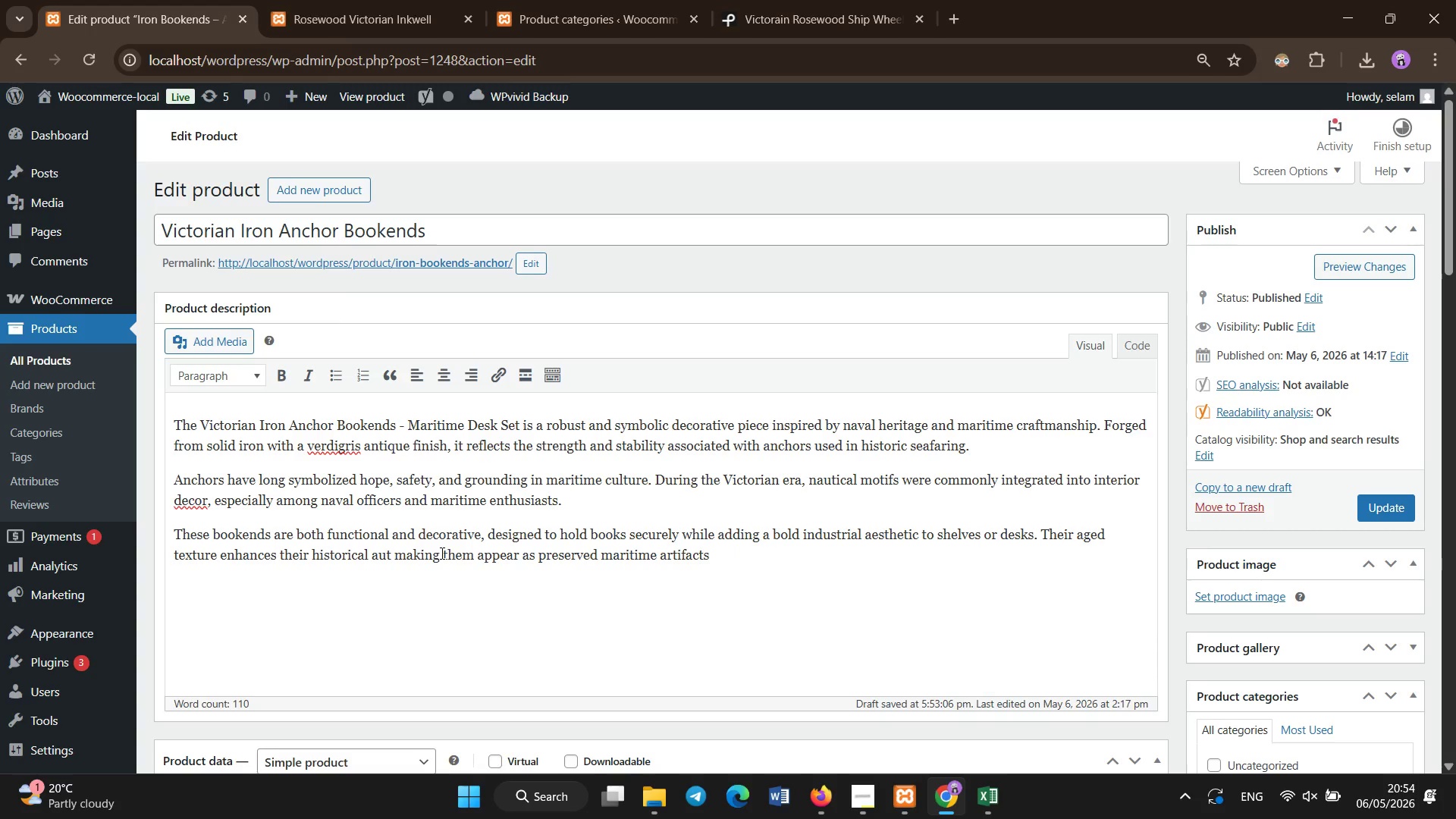 
key(Backspace)
 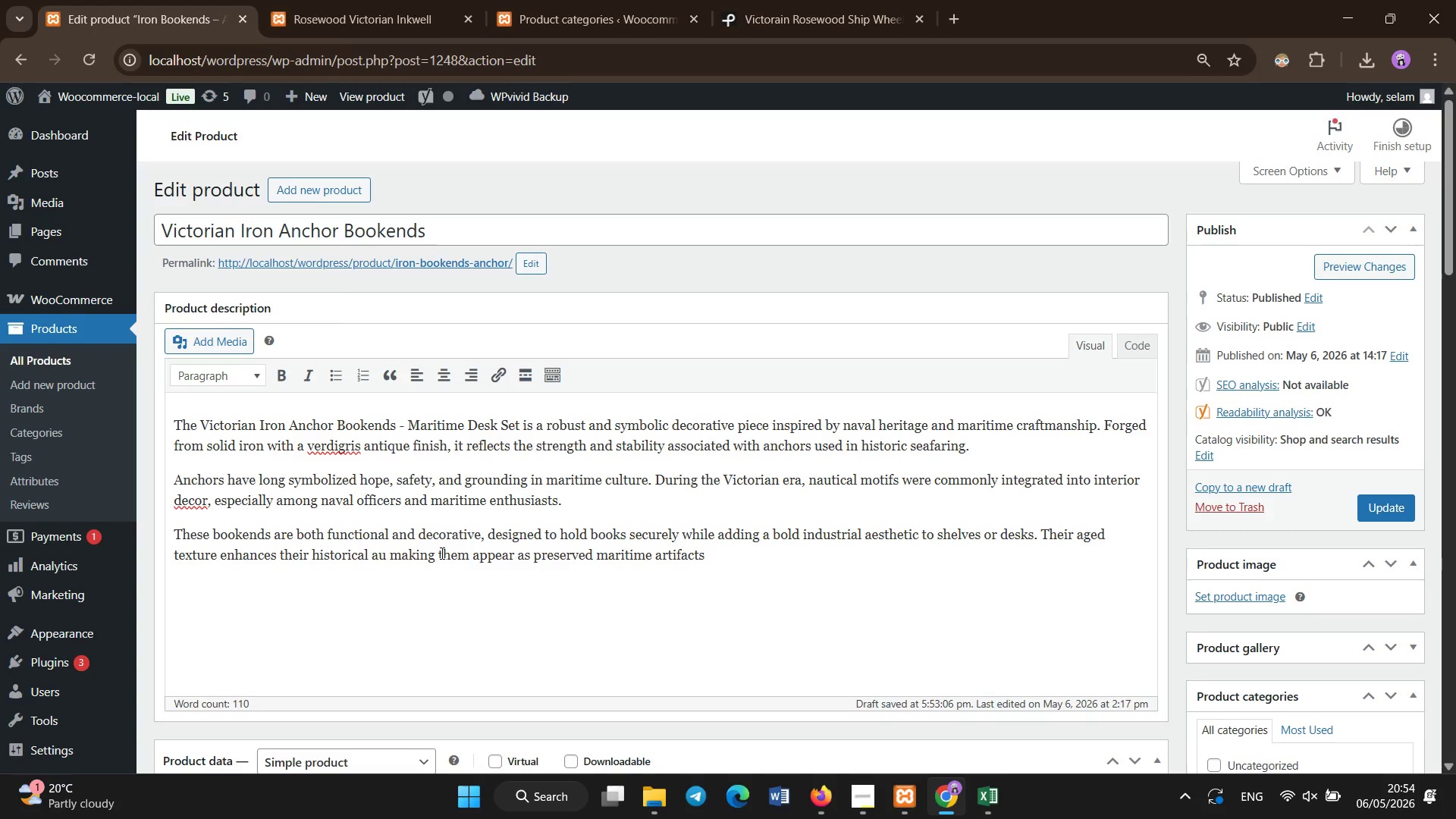 
wait(17.33)
 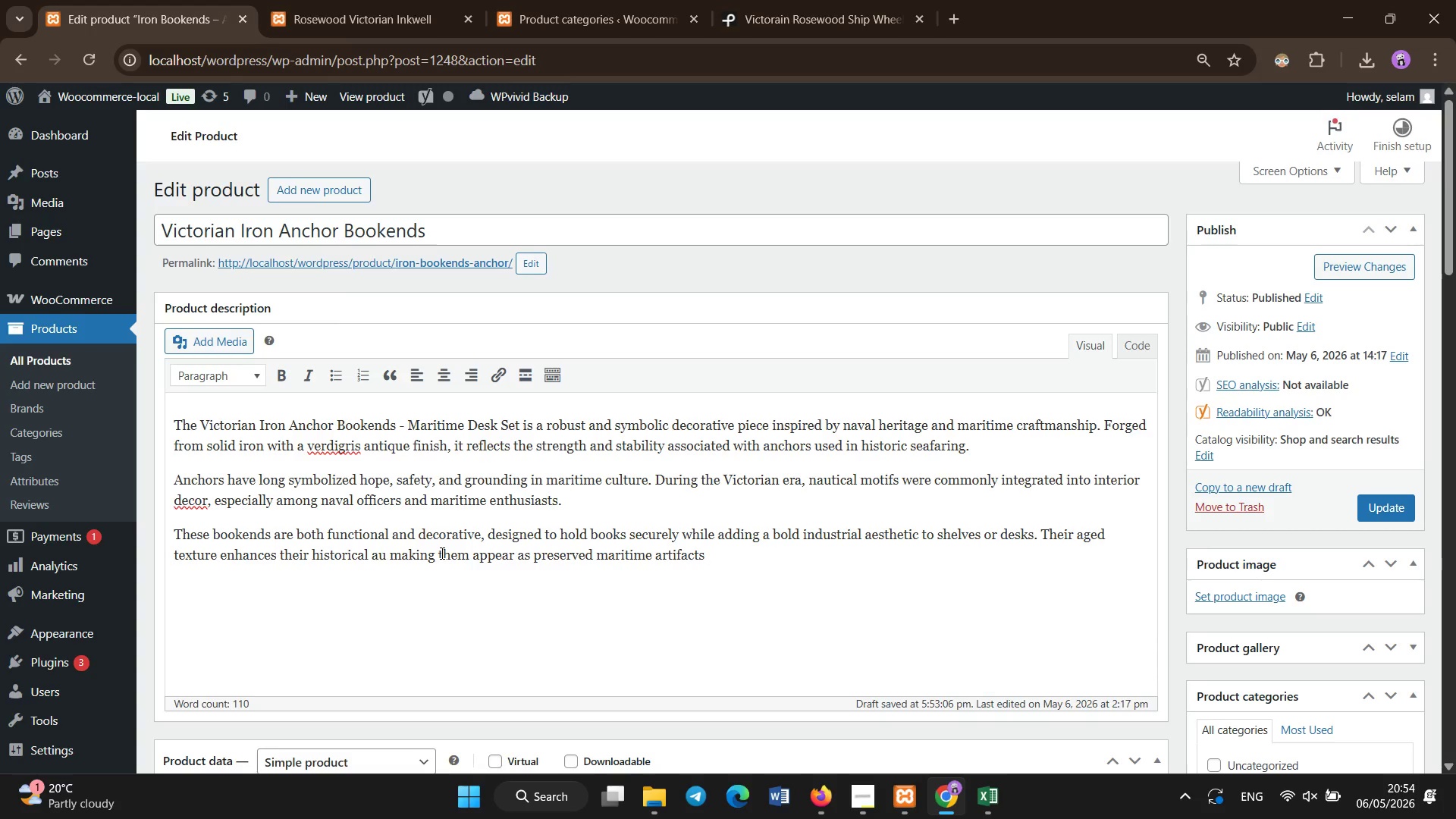 
type(thenticity)
 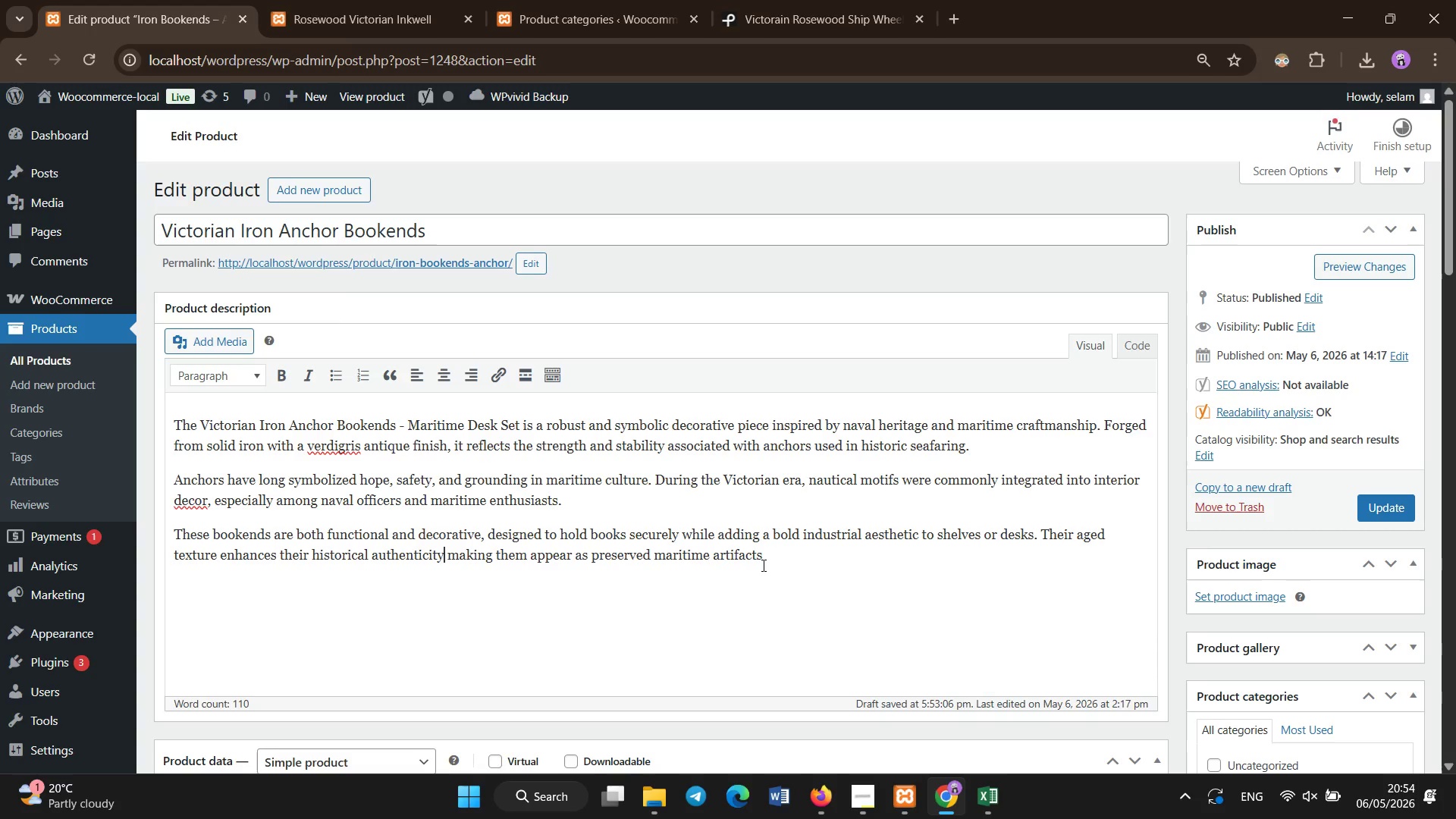 
left_click([769, 565])
 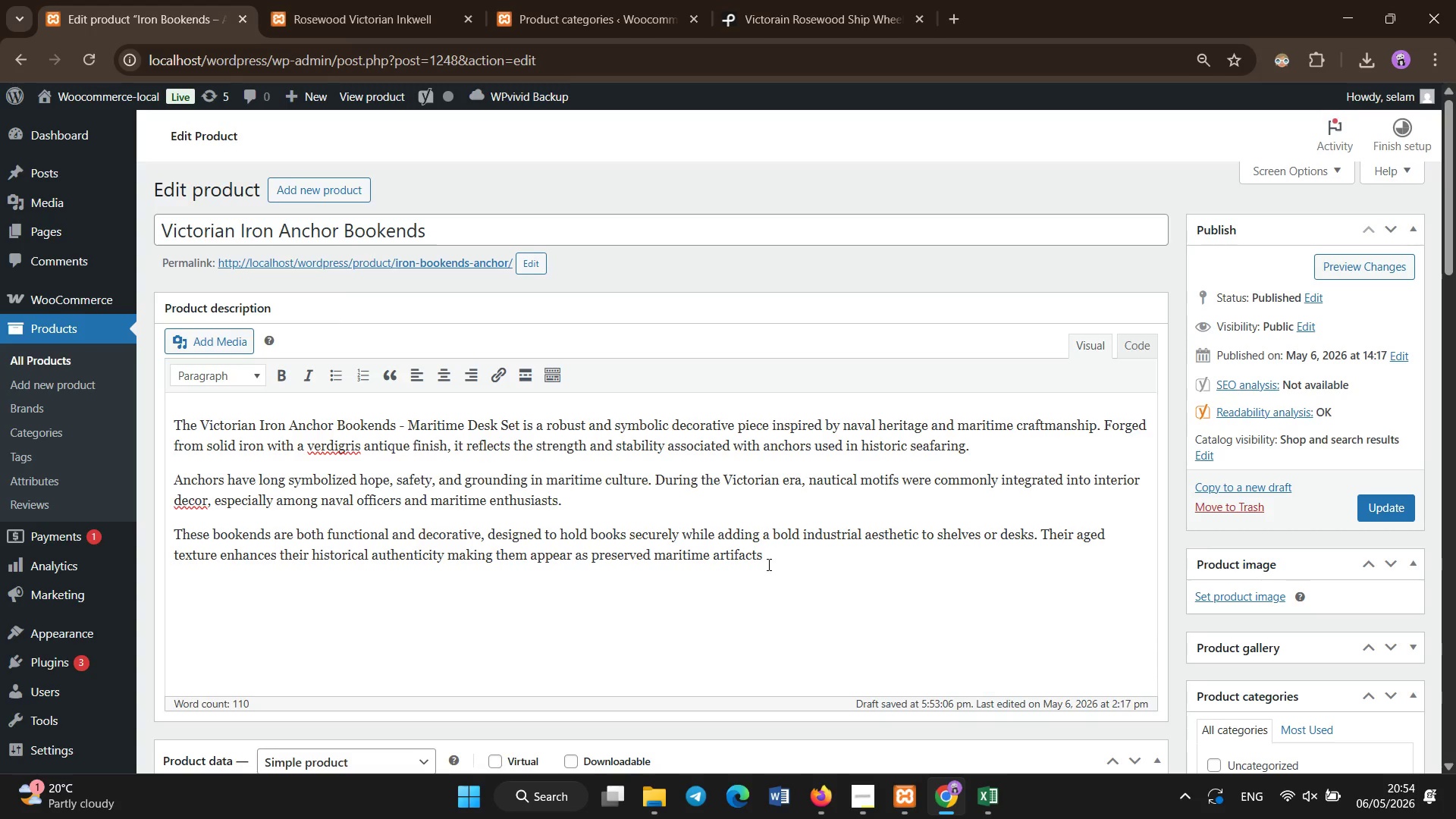 
key(Period)
 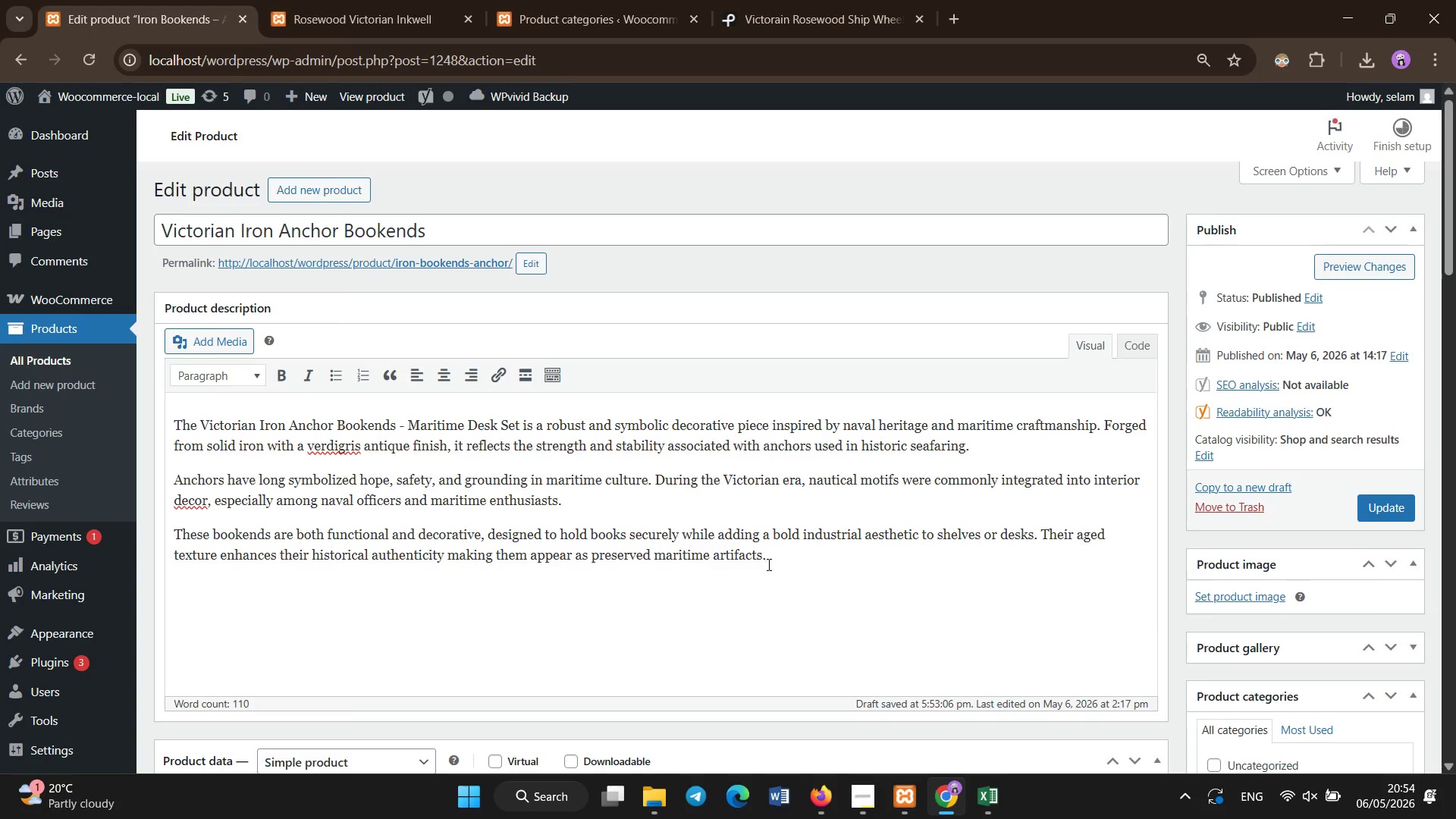 
scroll: coordinate [769, 565], scroll_direction: down, amount: 5.0
 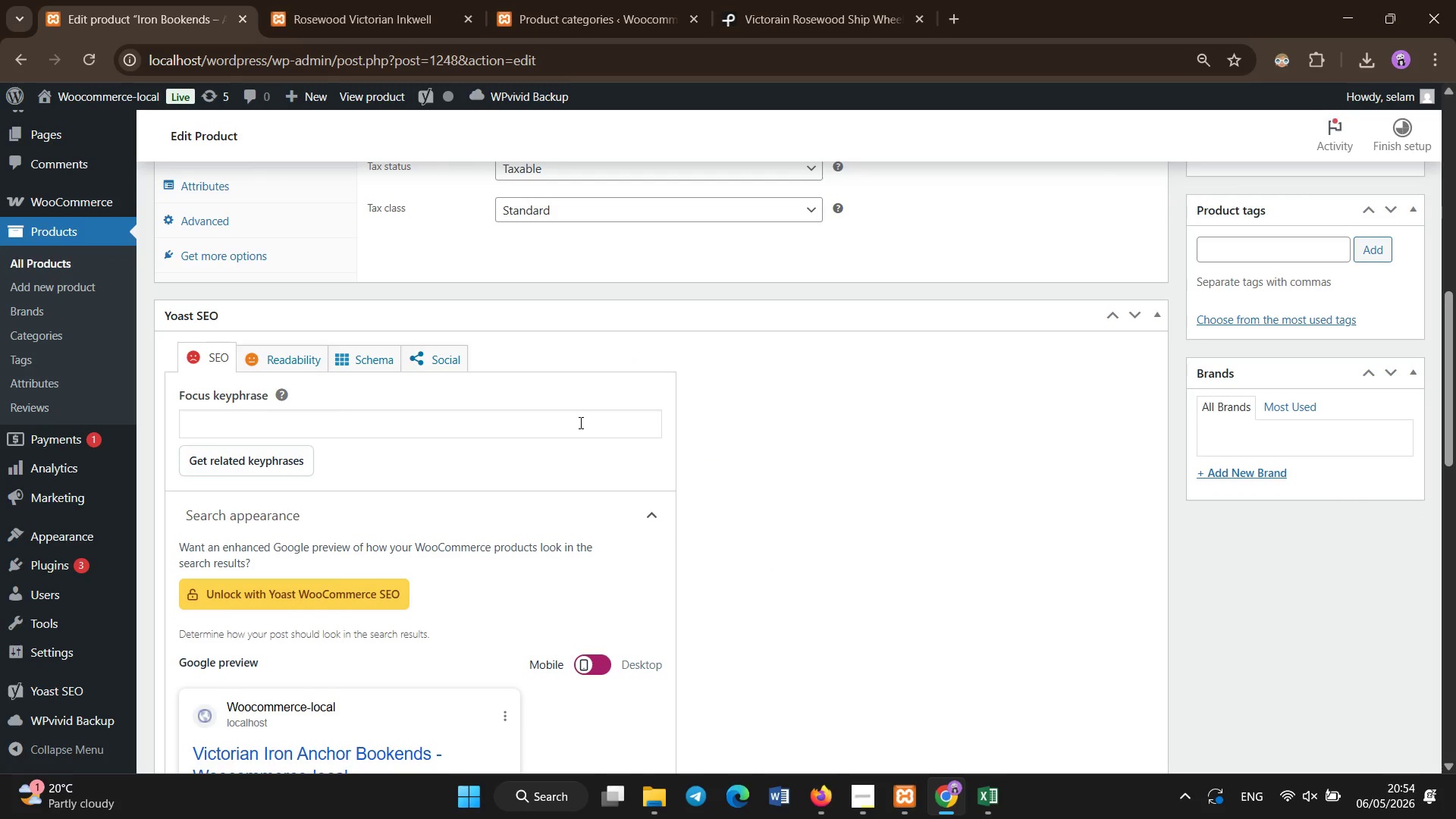 
left_click([577, 422])
 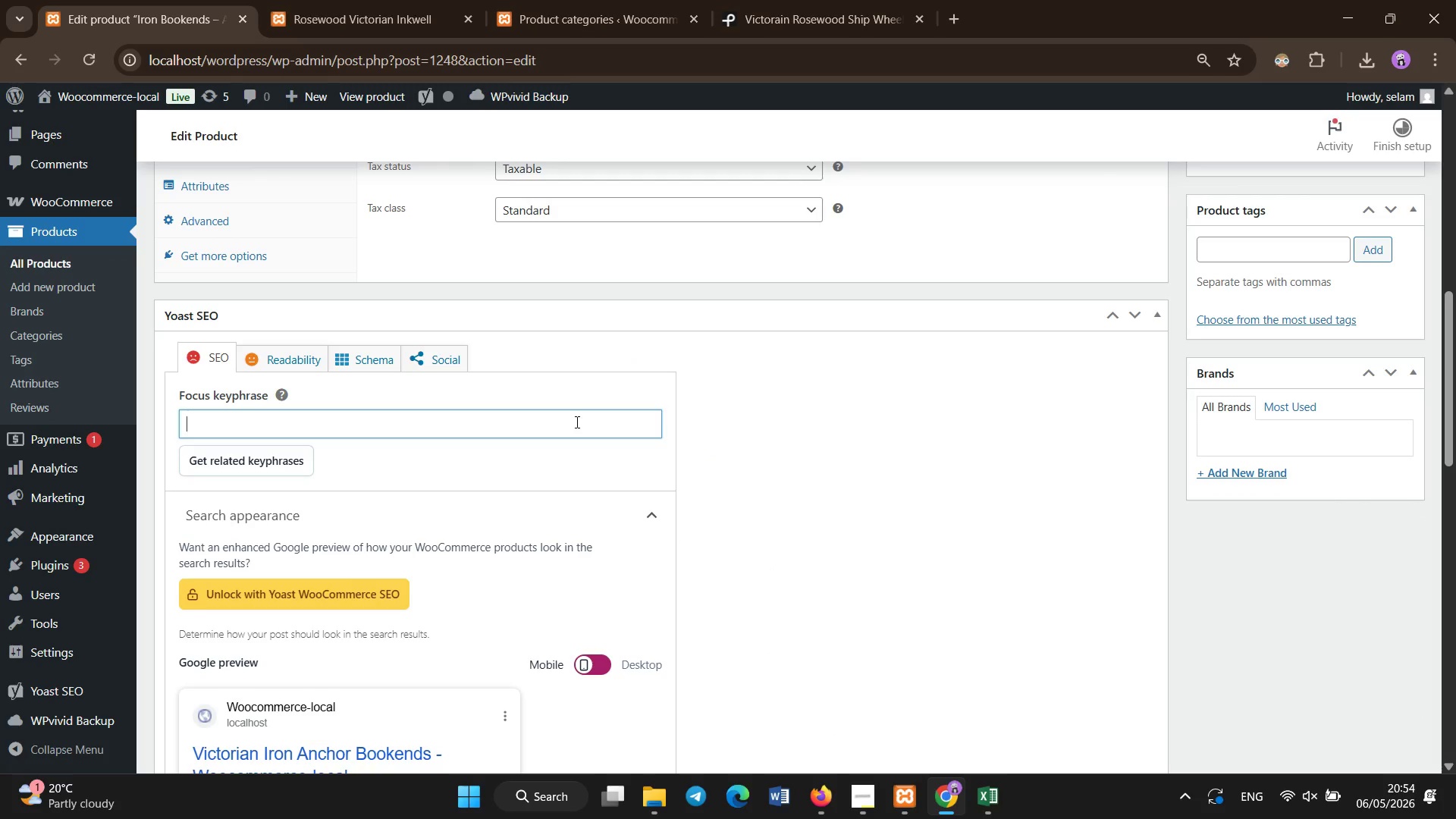 
type(victorian )
 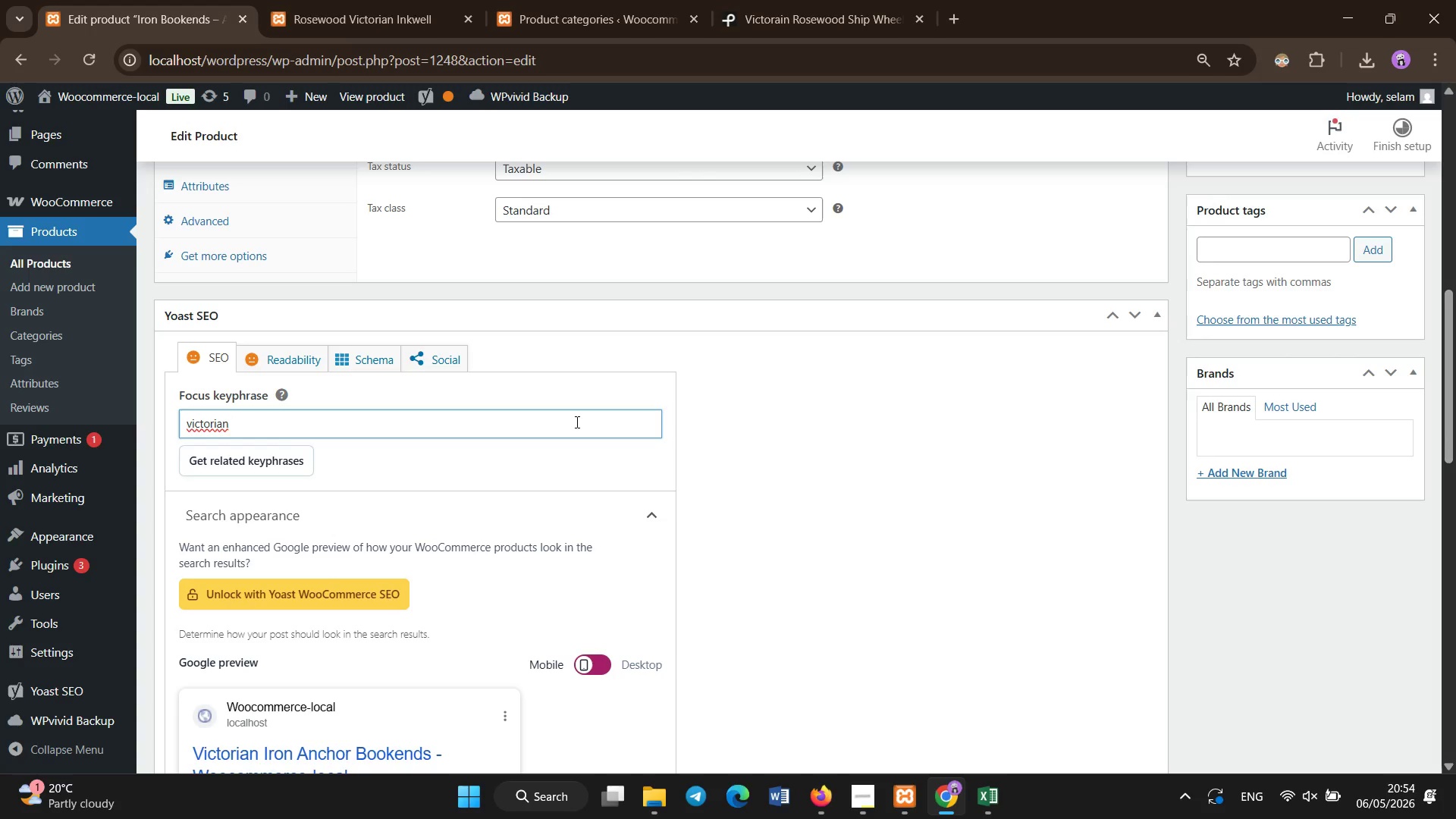 
key(Space)
 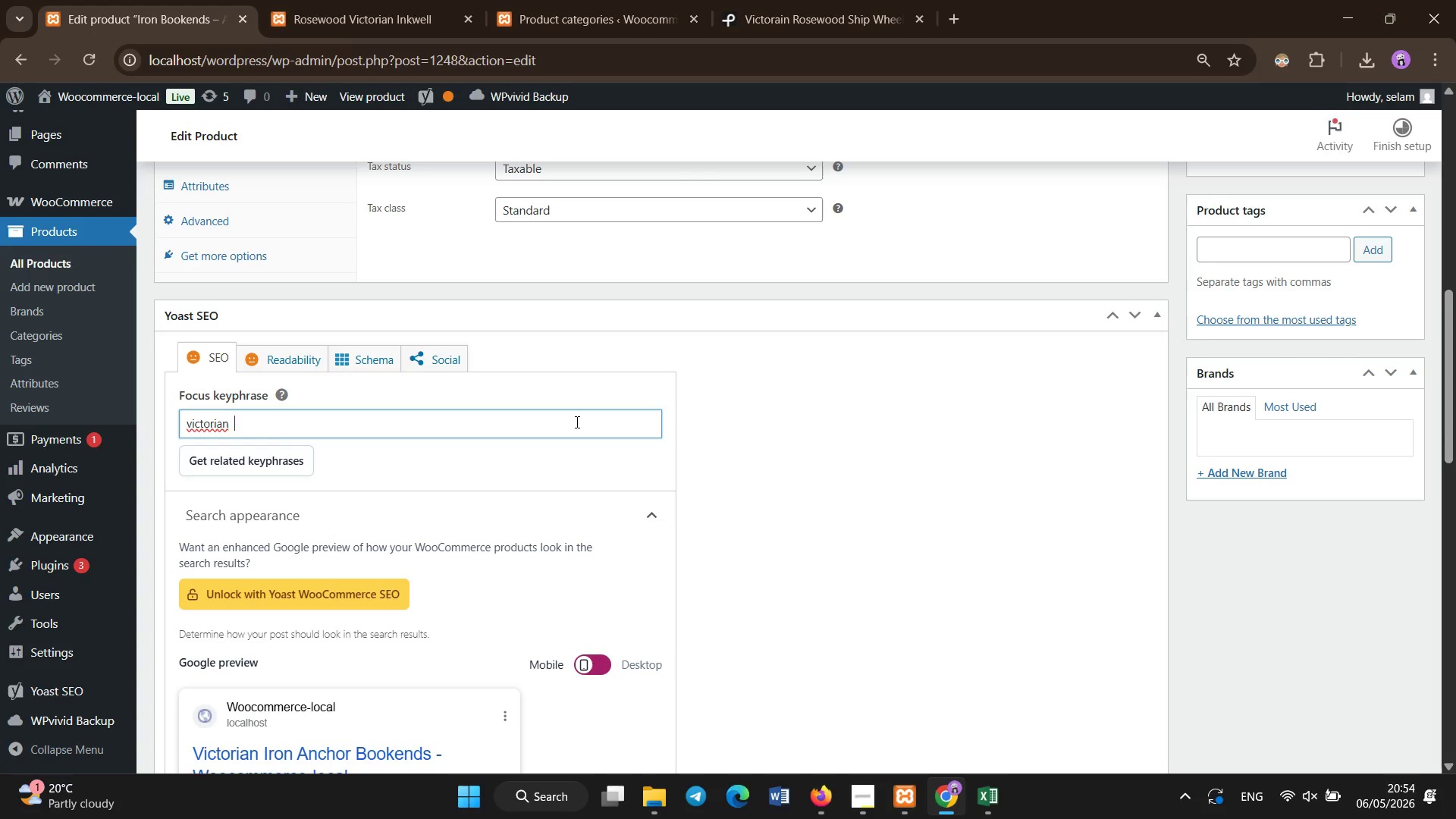 
type(iron anchor bookends antique maritime desk decor)
 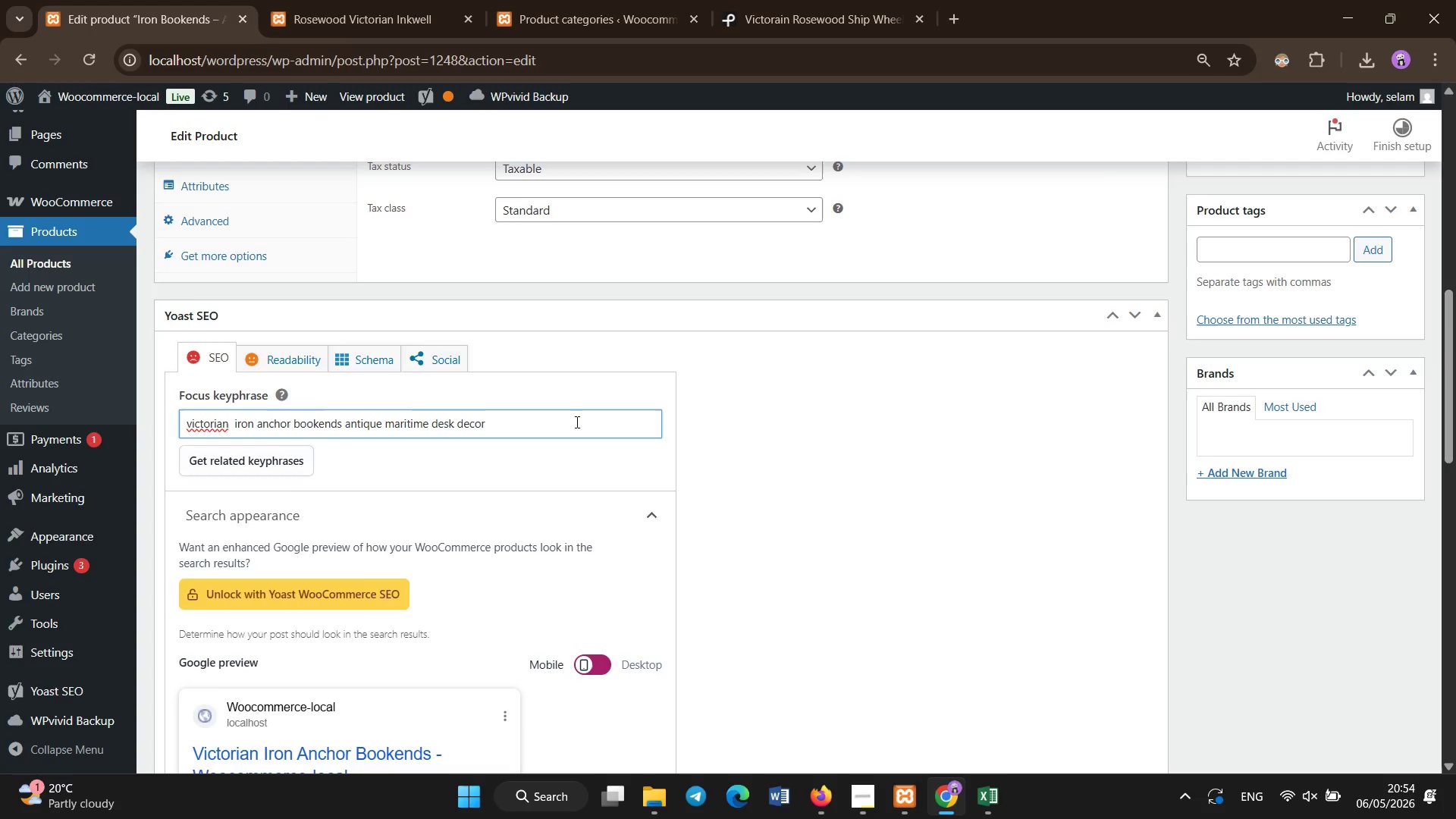 
scroll: coordinate [577, 422], scroll_direction: down, amount: 5.0
 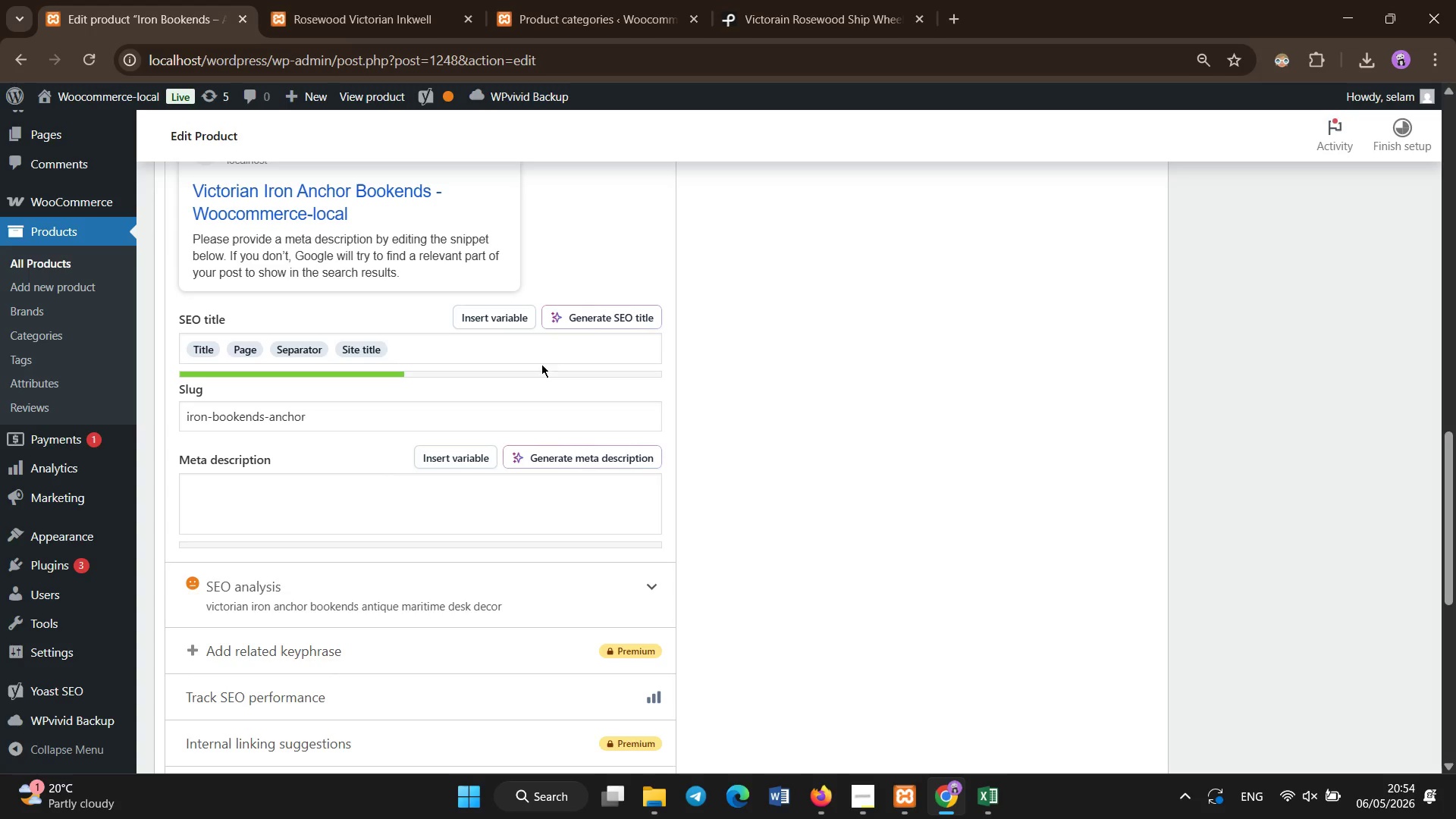 
left_click([539, 360])
 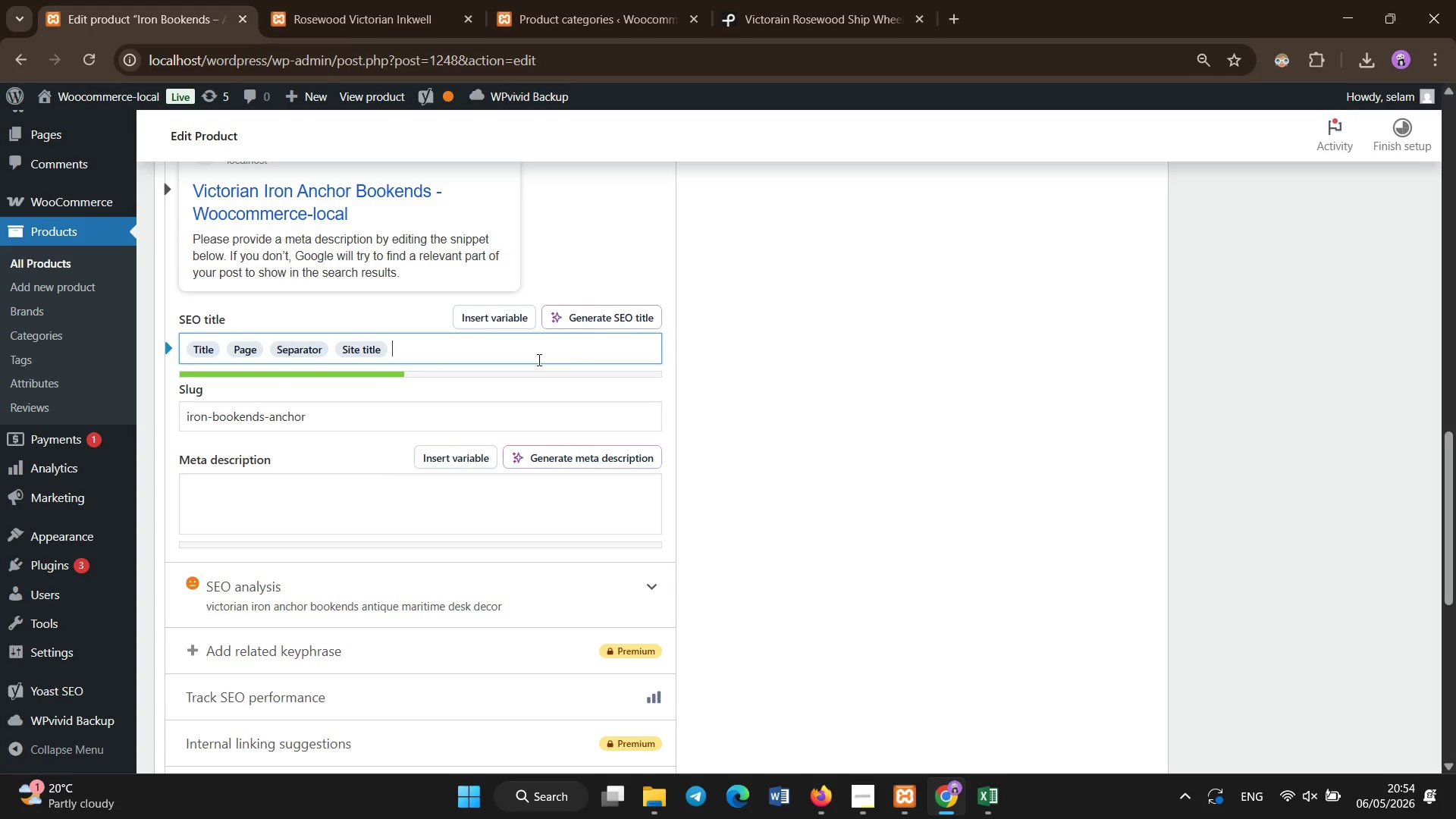 
key(Backspace)
 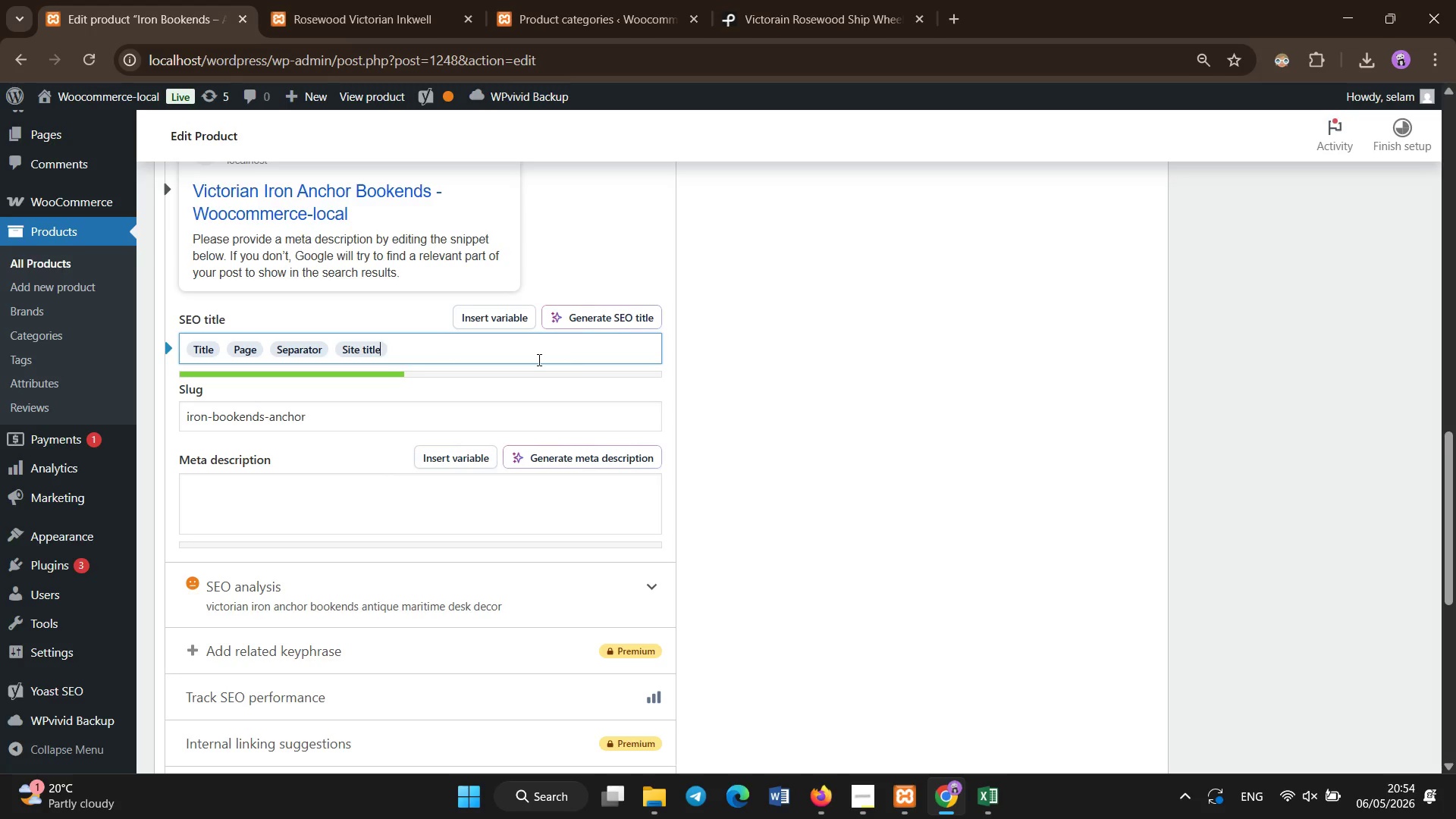 
key(Backspace)
 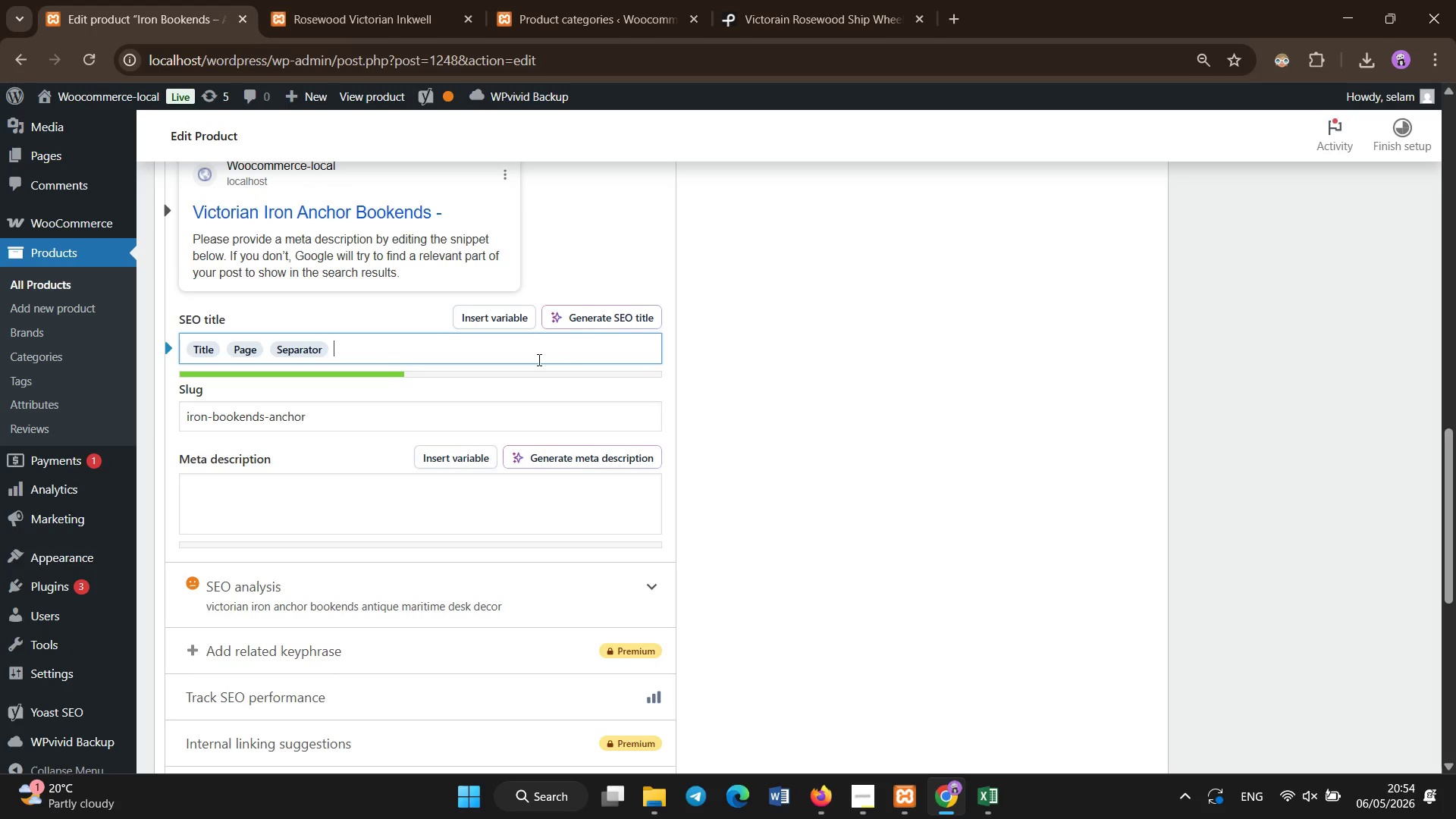 
key(Backspace)
 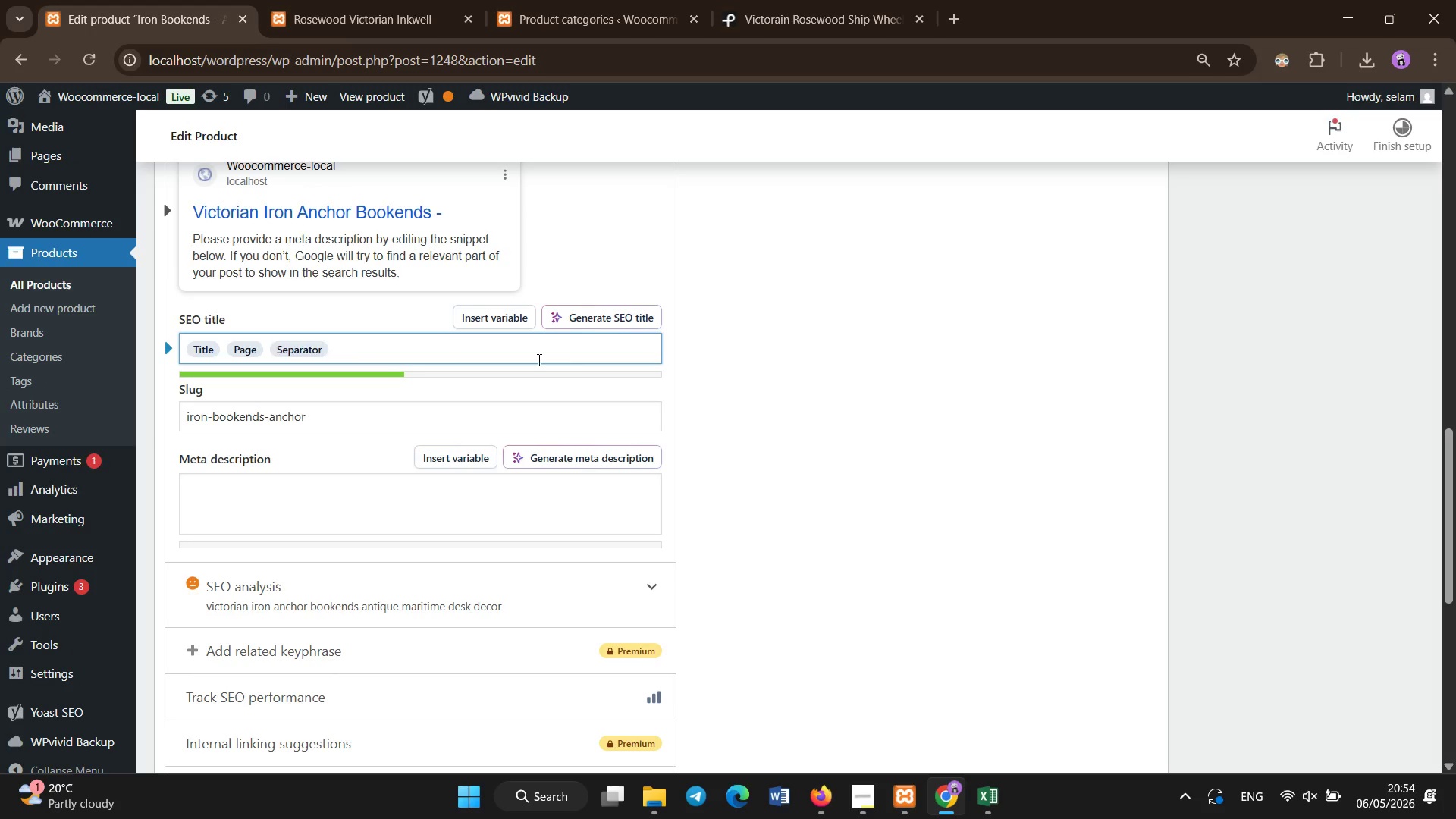 
key(Backspace)
 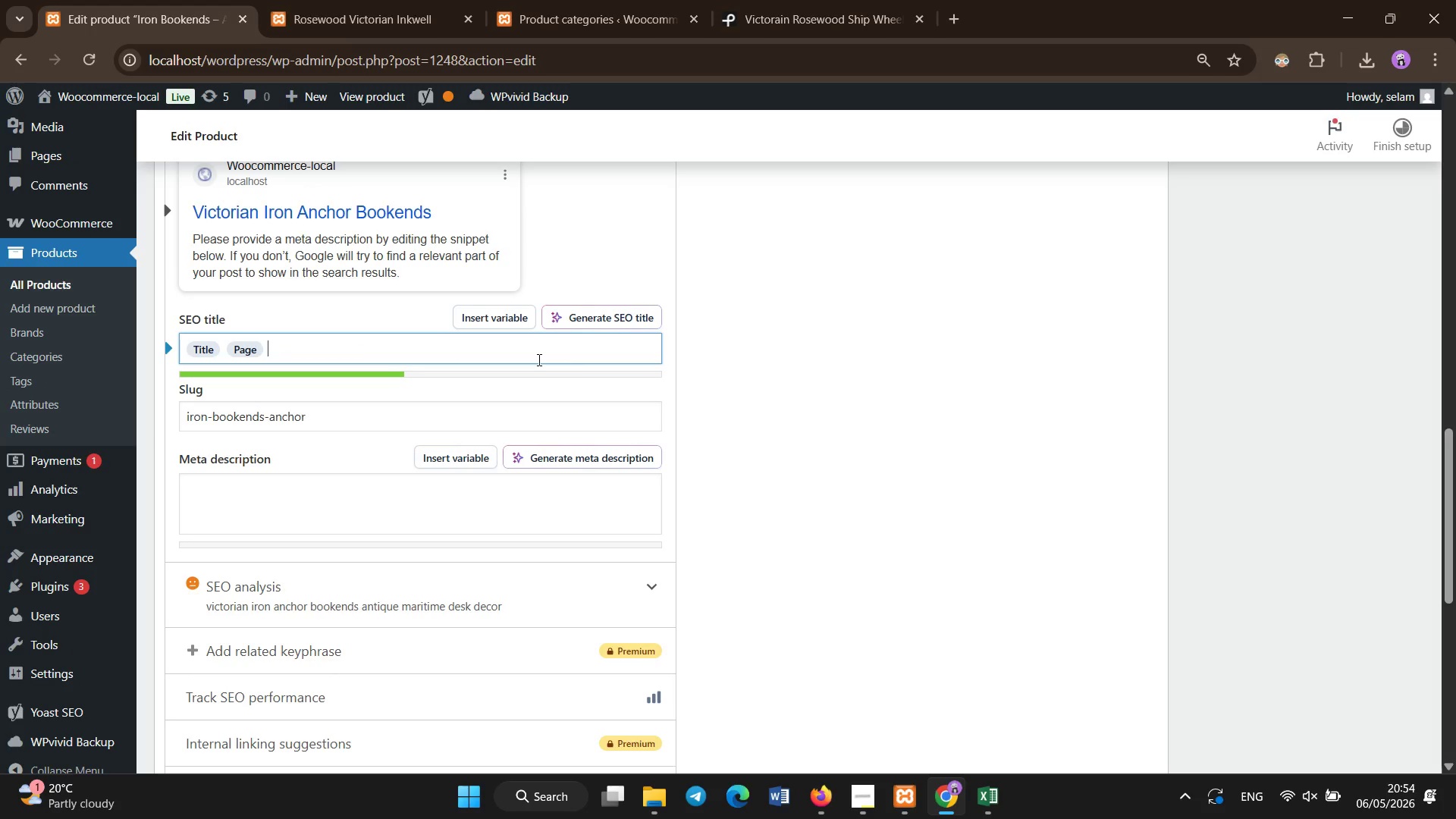 
key(Backspace)
 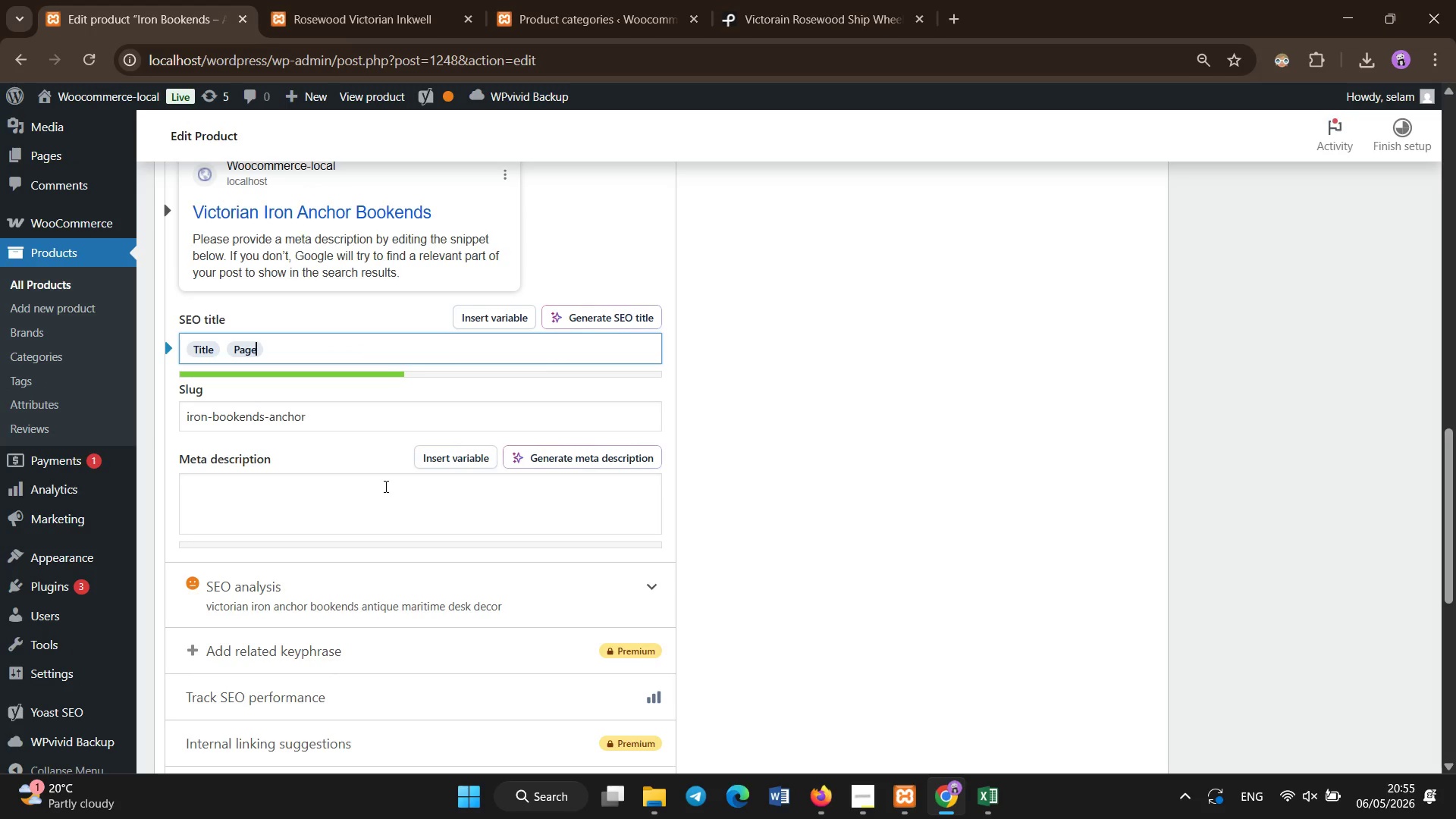 
left_click([382, 491])
 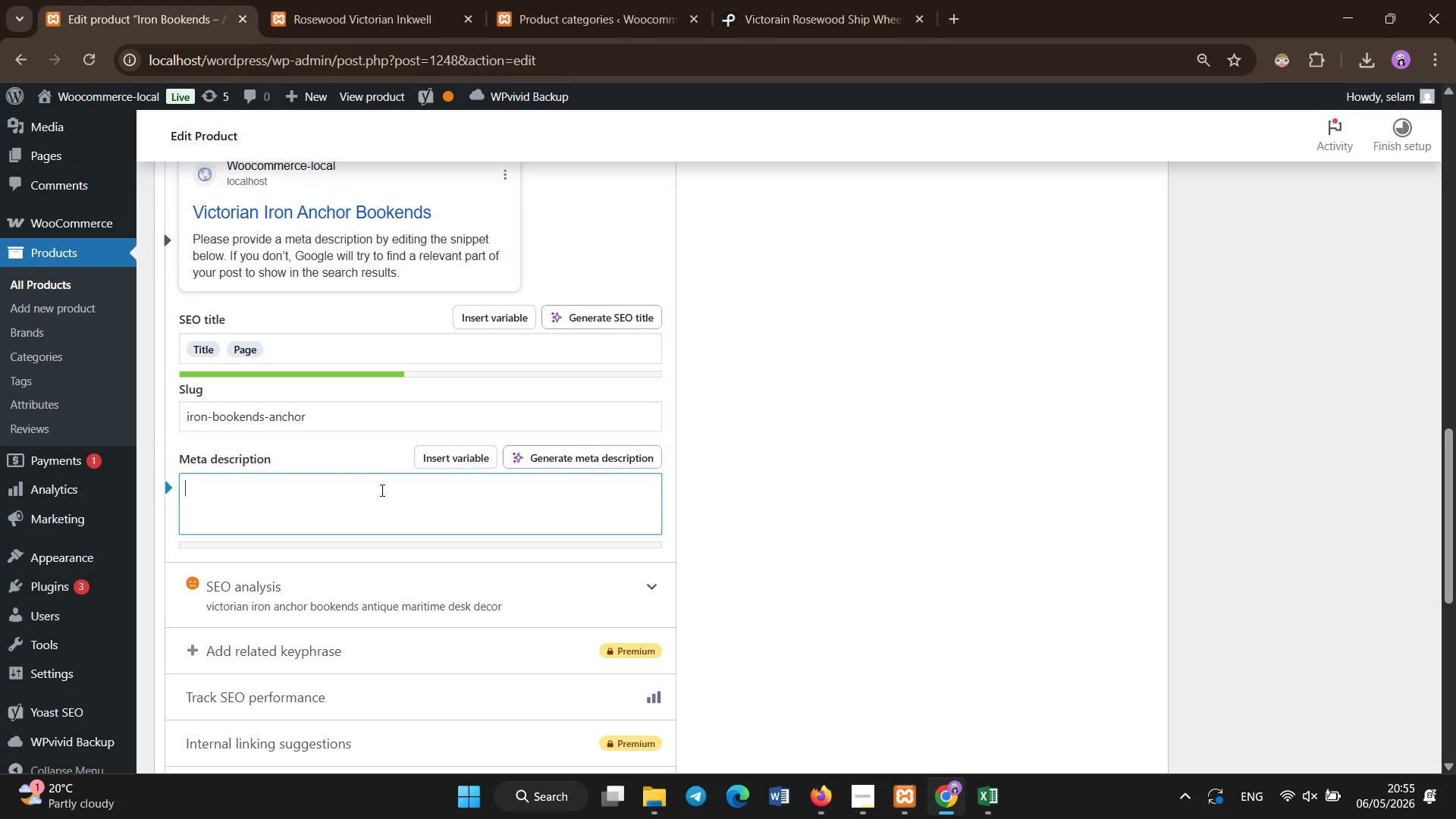 
type(Victorian iron anchor bookends inspired by martim)
key(Backspace)
key(Backspace)
key(Backspace)
type(itime heritage )
key(Backspace)
type(, perfect for antique nautical desk and shelf decor collection.)
 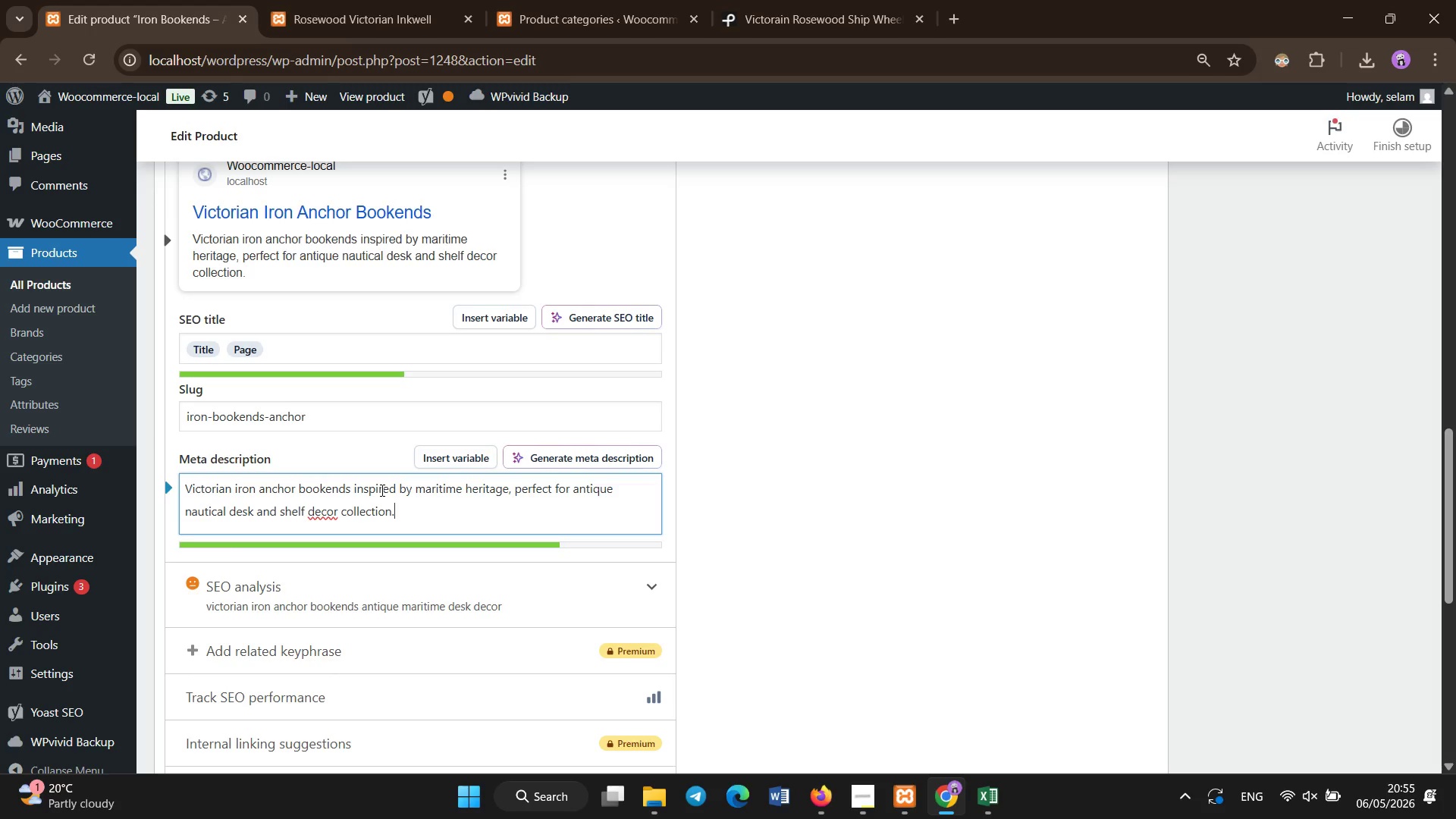 
scroll: coordinate [382, 491], scroll_direction: up, amount: 8.0
 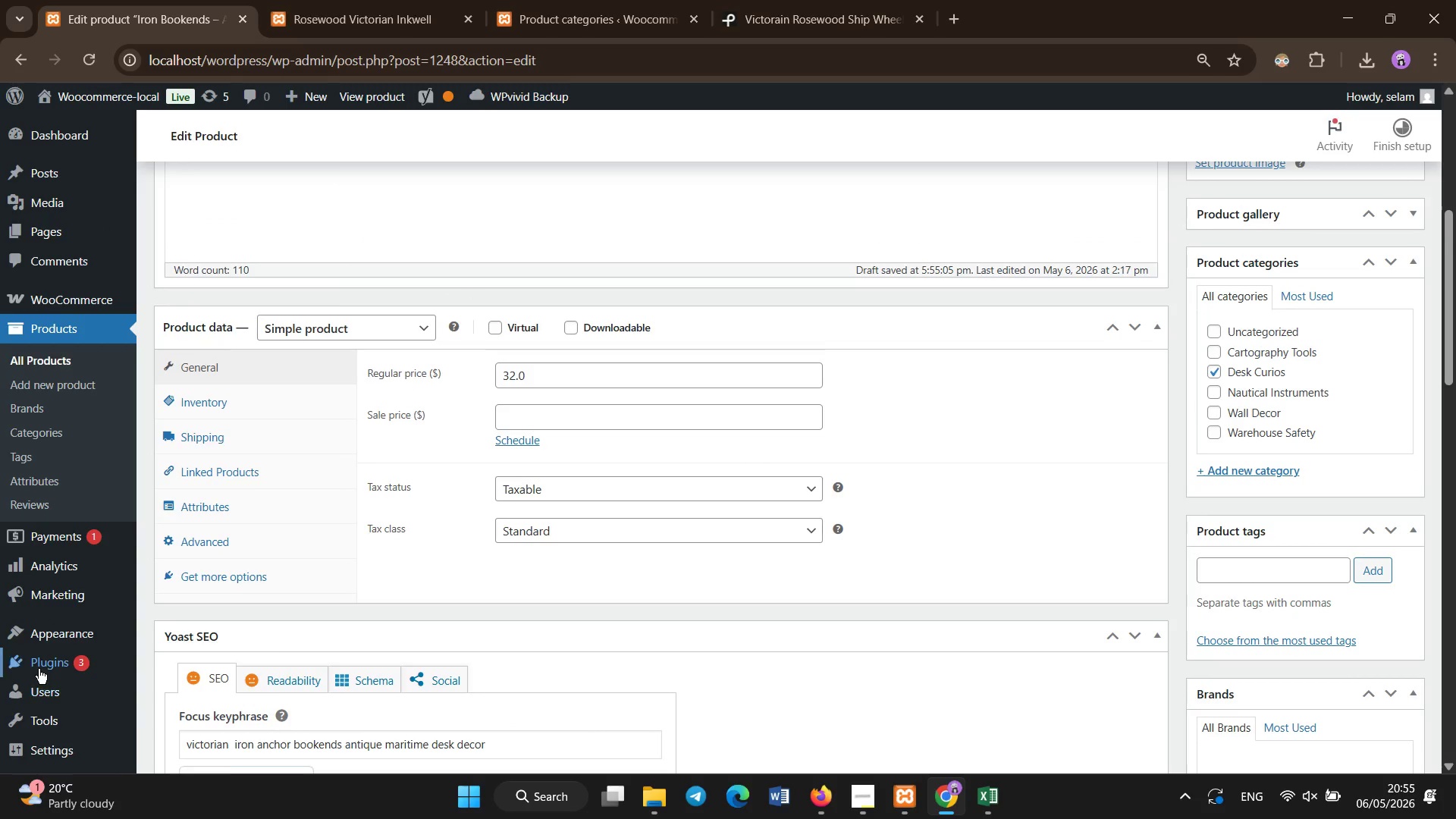 
wait(5.68)
 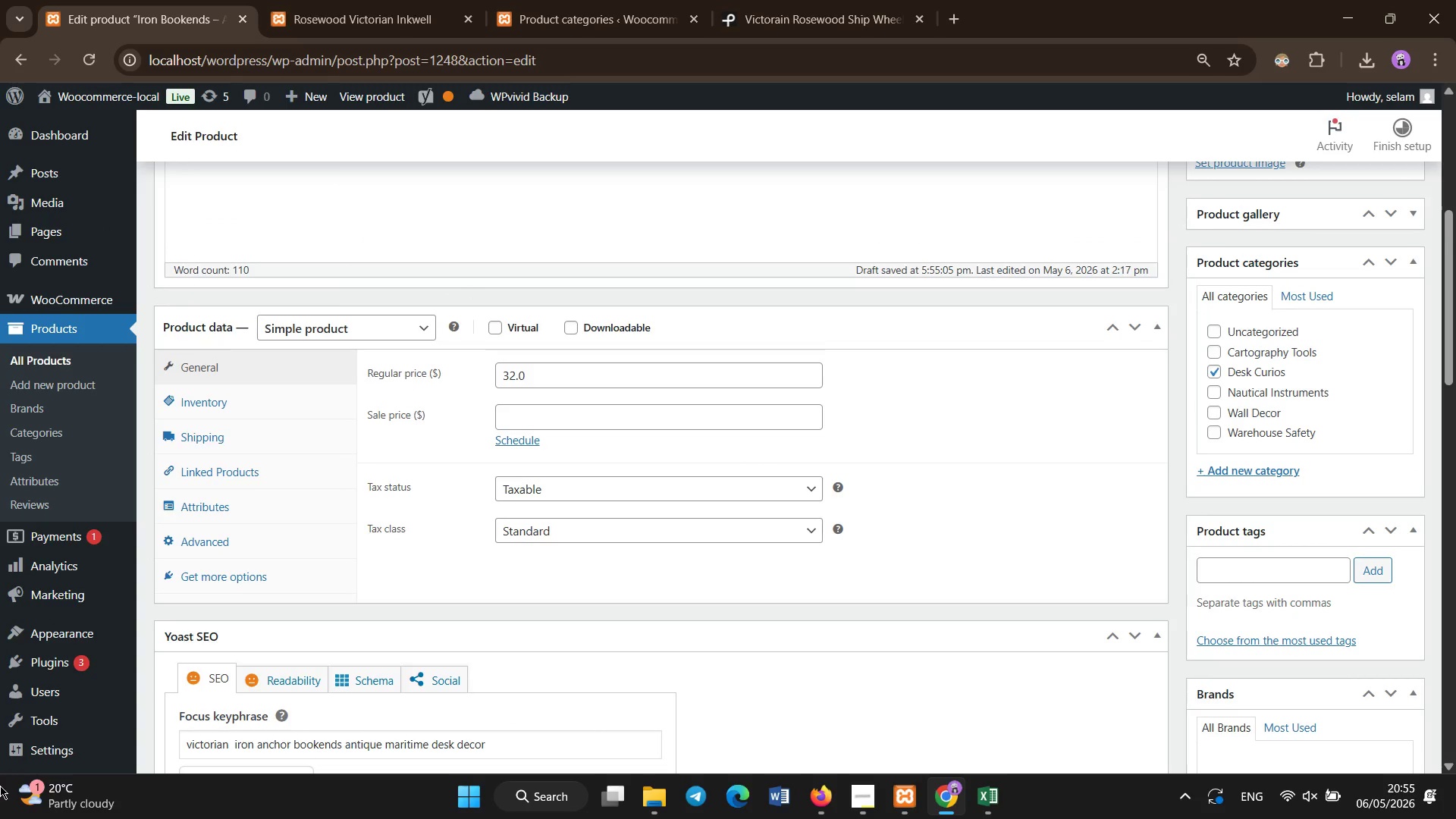 
left_click_drag(start_coordinate=[626, 378], to_coordinate=[373, 382])
 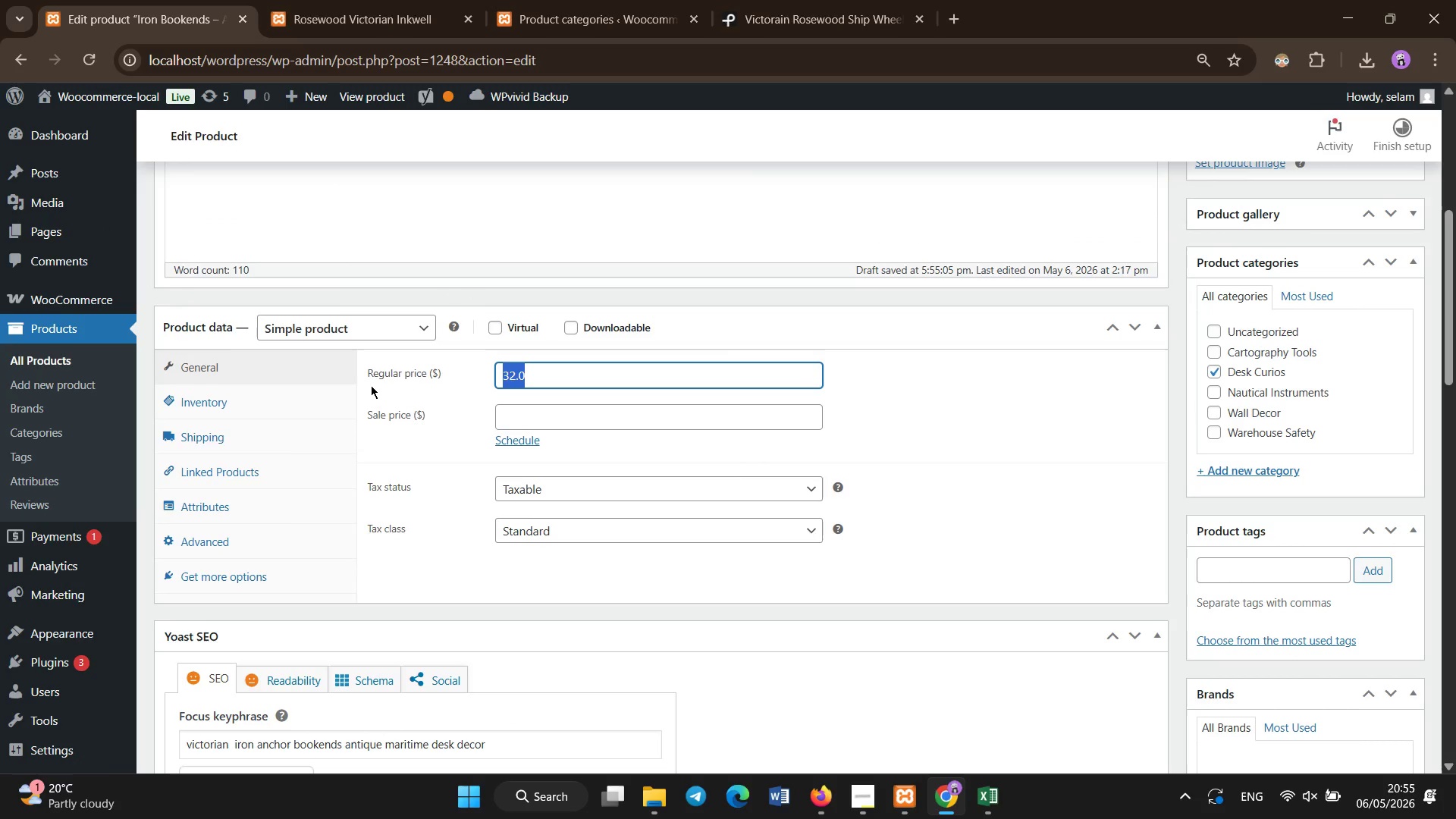 
type(96.00)
 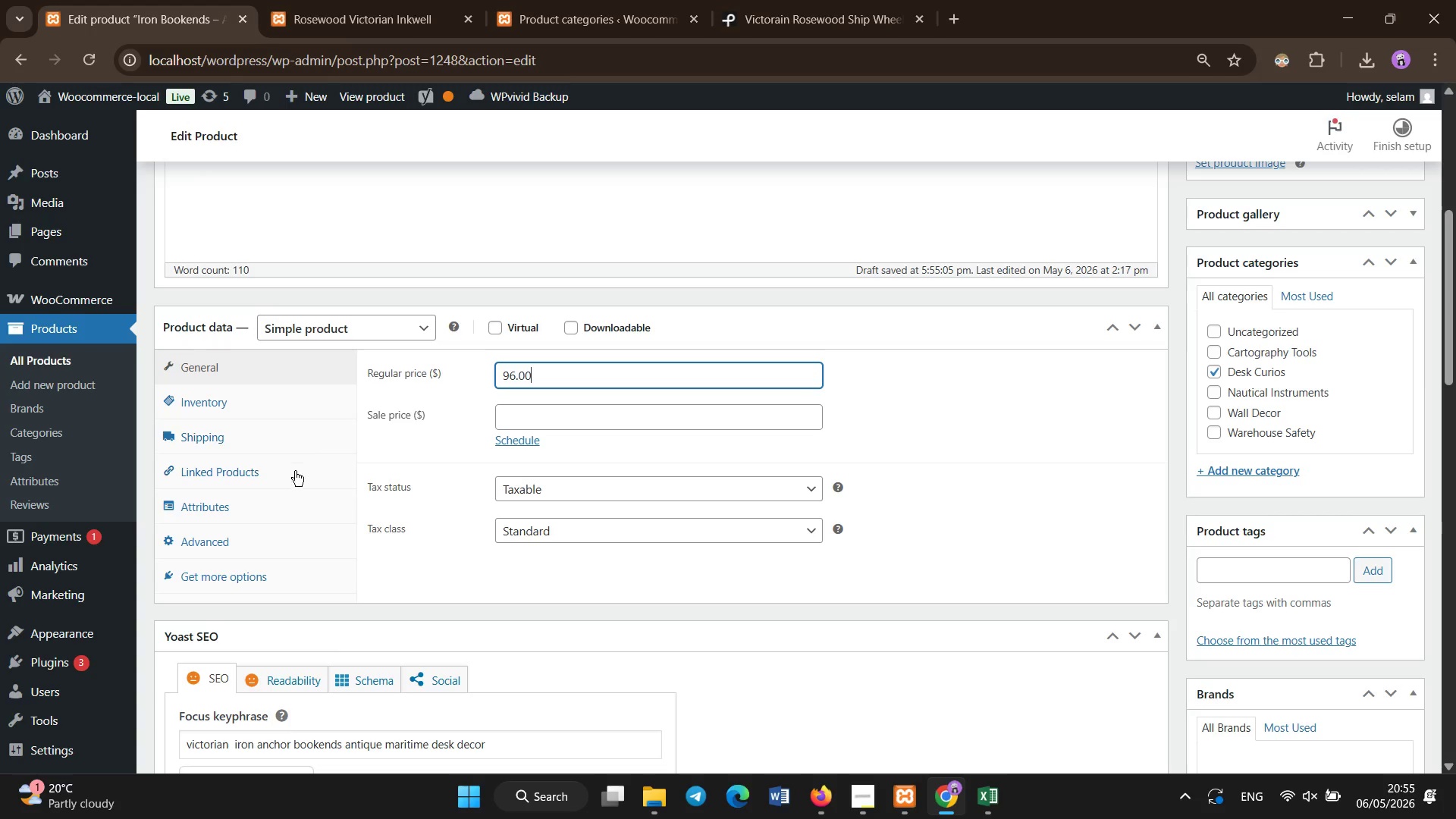 
left_click([281, 507])
 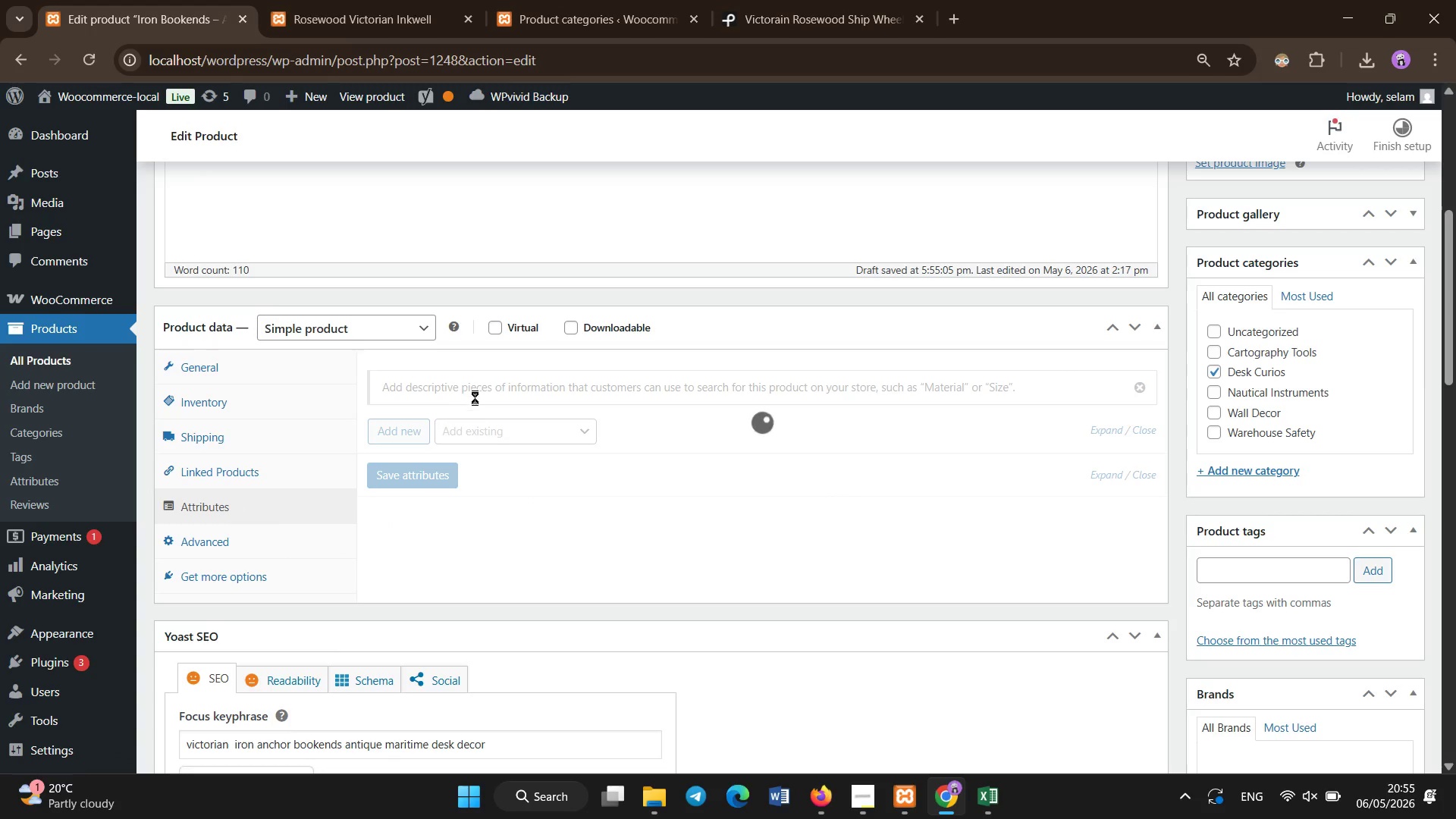 
wait(7.22)
 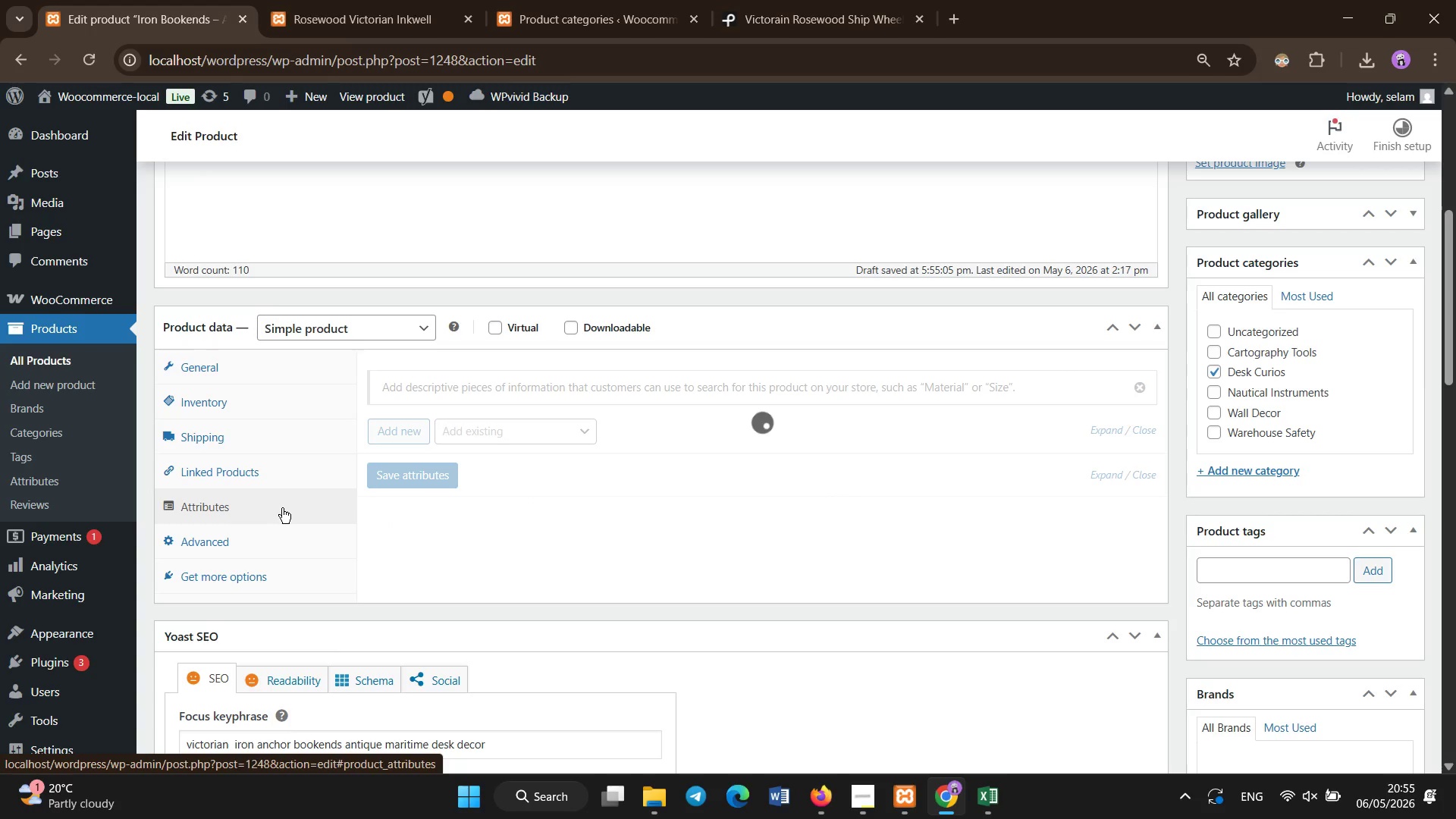 
left_click([494, 427])
 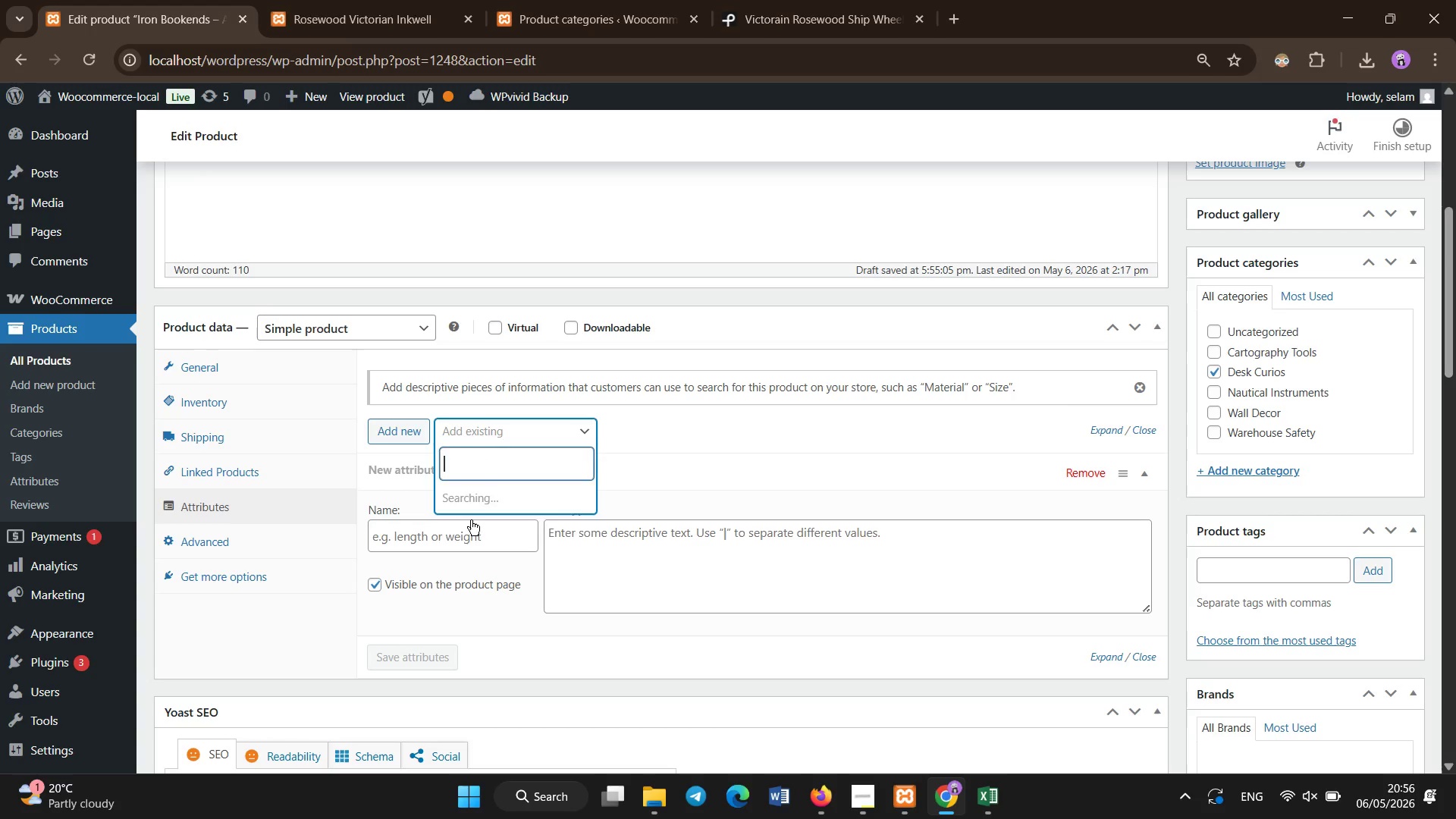 
left_click([475, 529])
 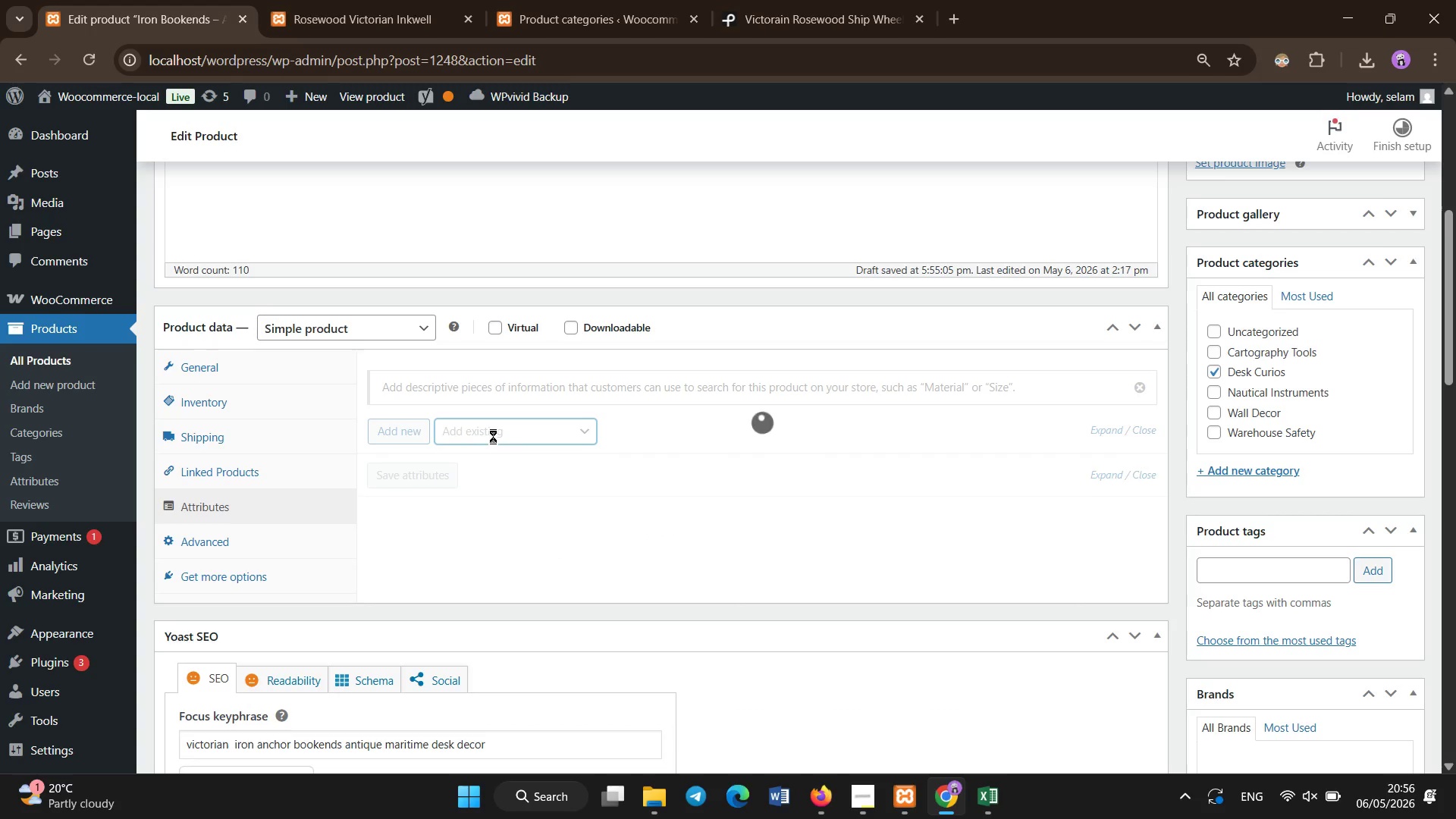 
left_click([493, 435])
 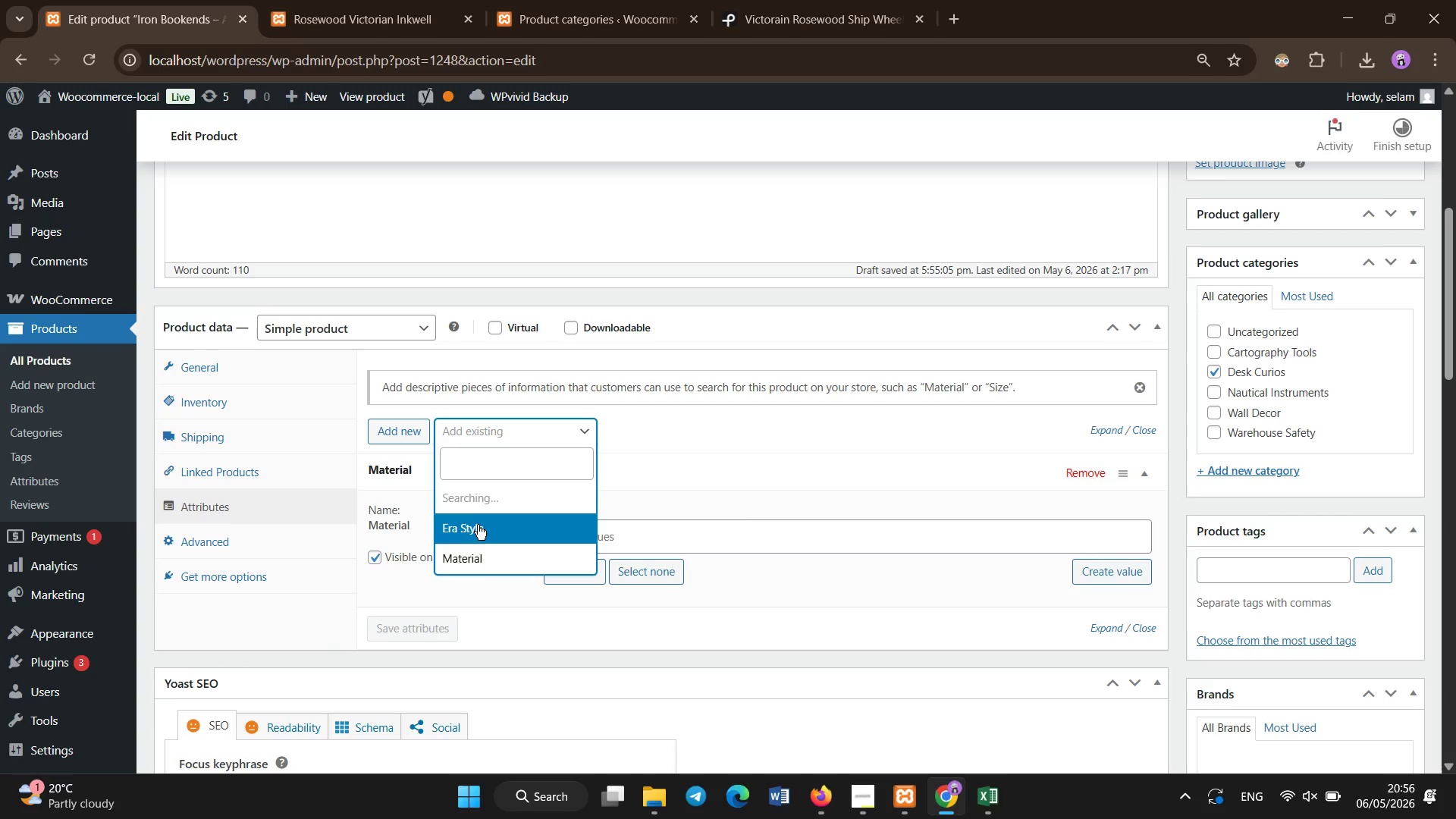 
left_click([476, 528])
 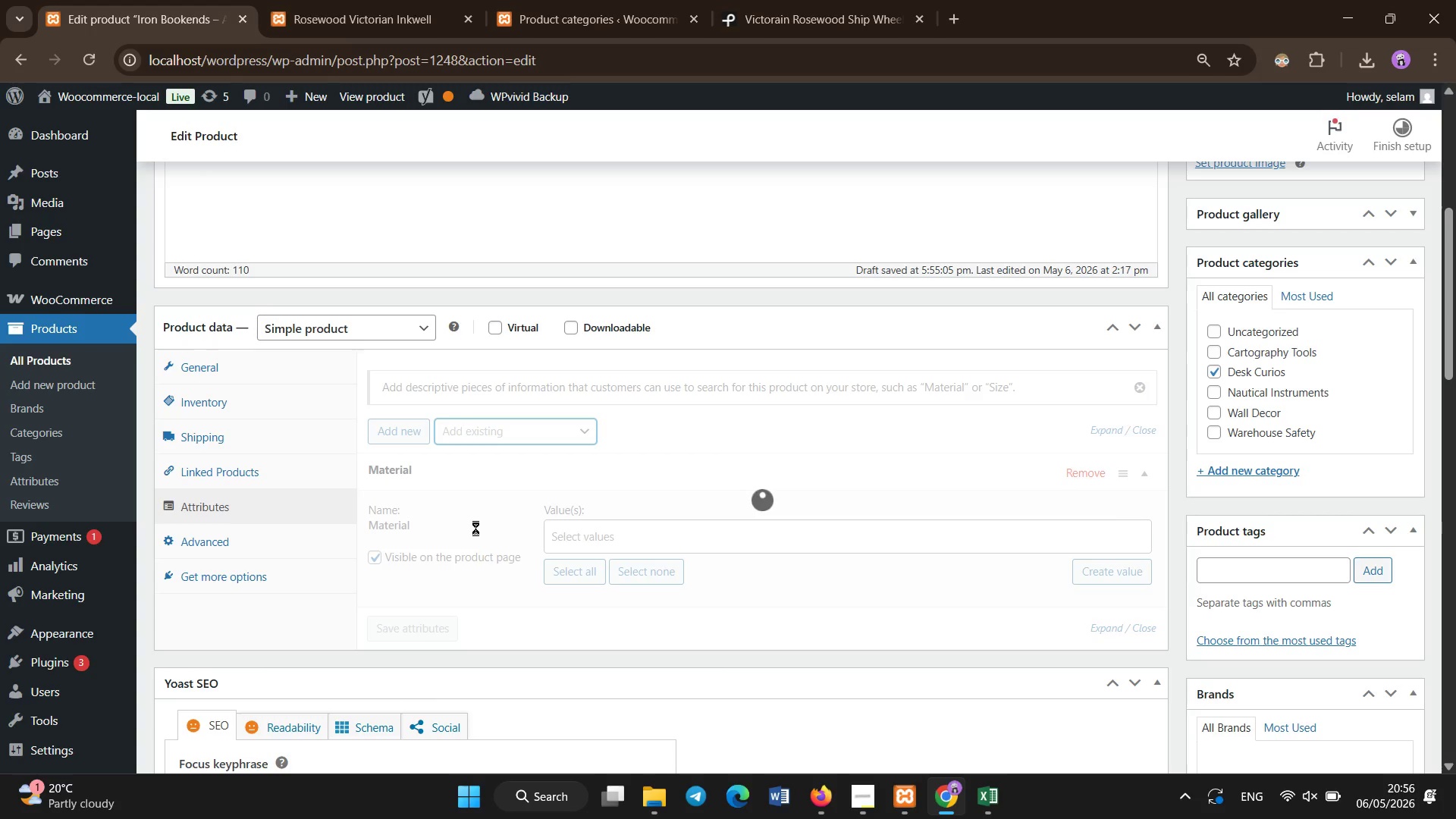 
left_click([711, 535])
 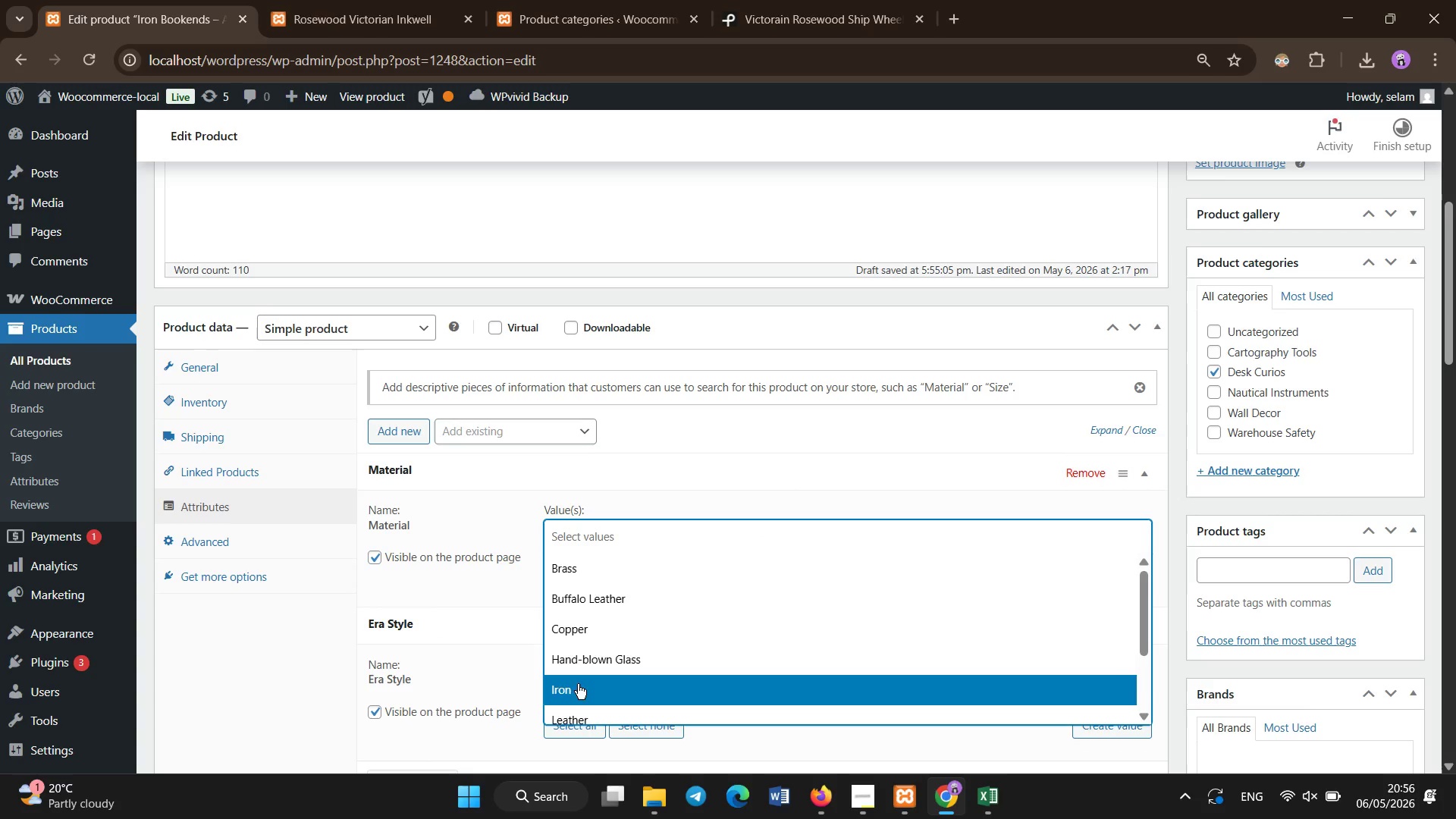 
left_click([587, 683])
 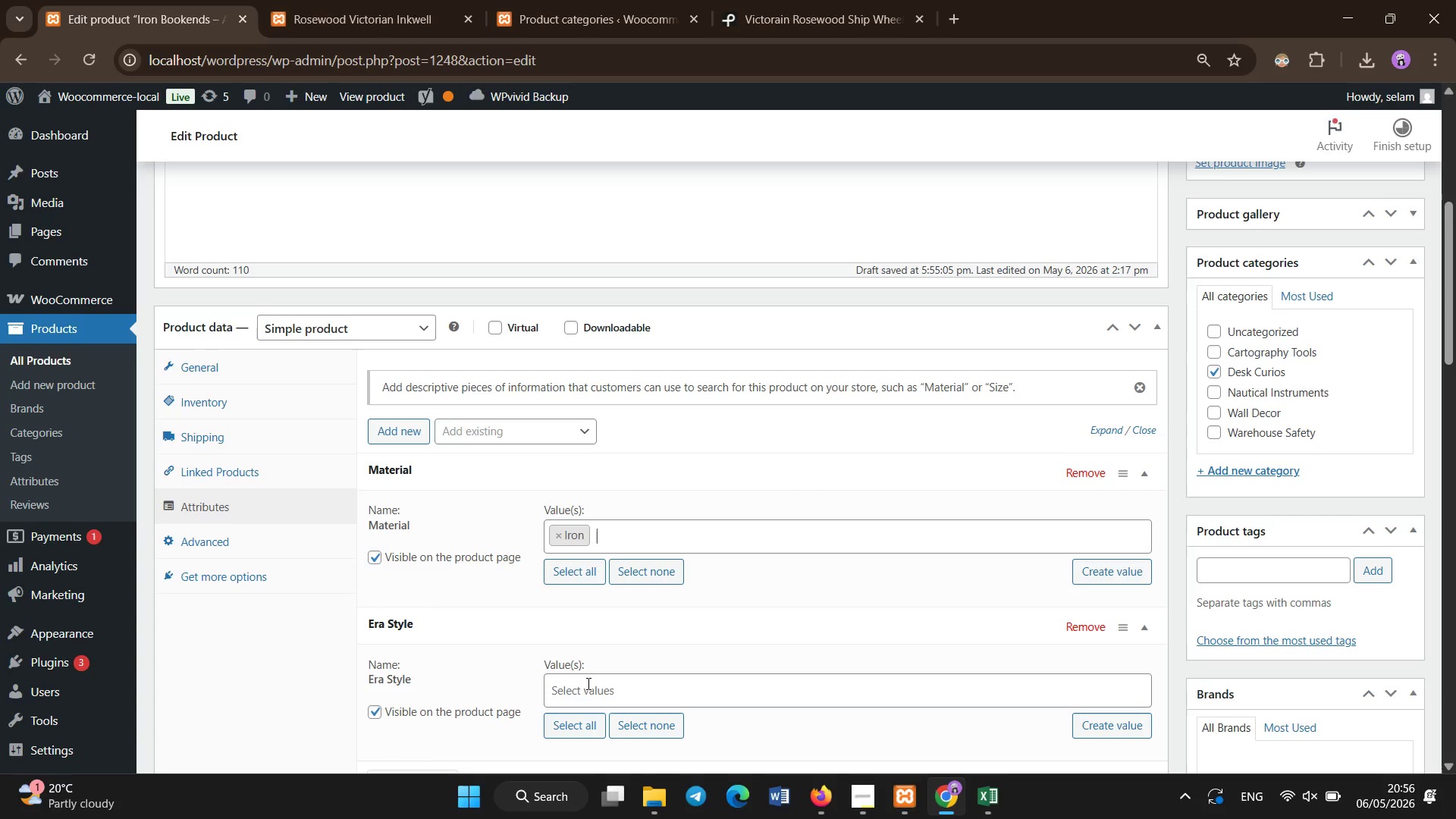 
left_click([592, 689])
 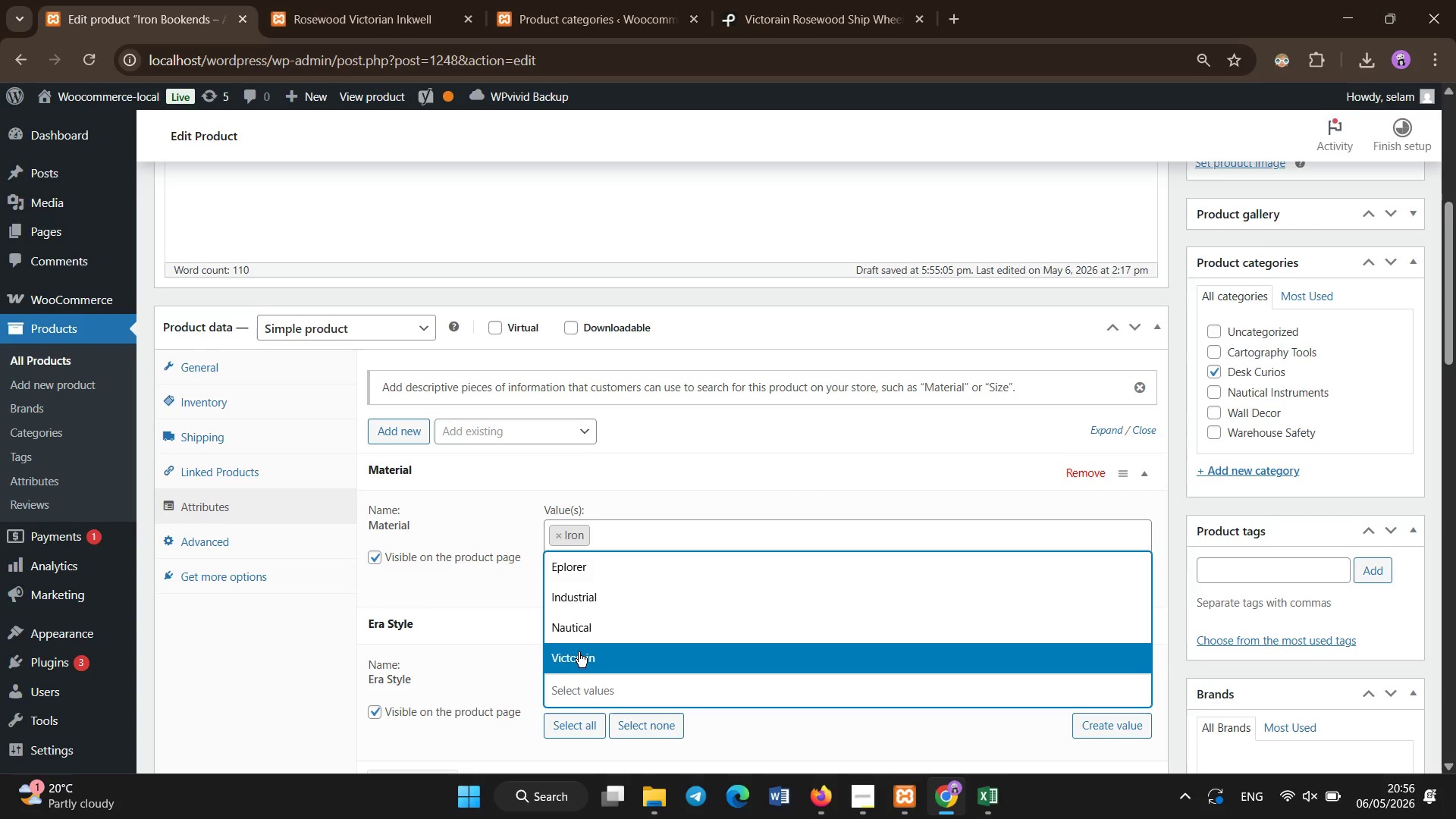 
left_click([592, 629])
 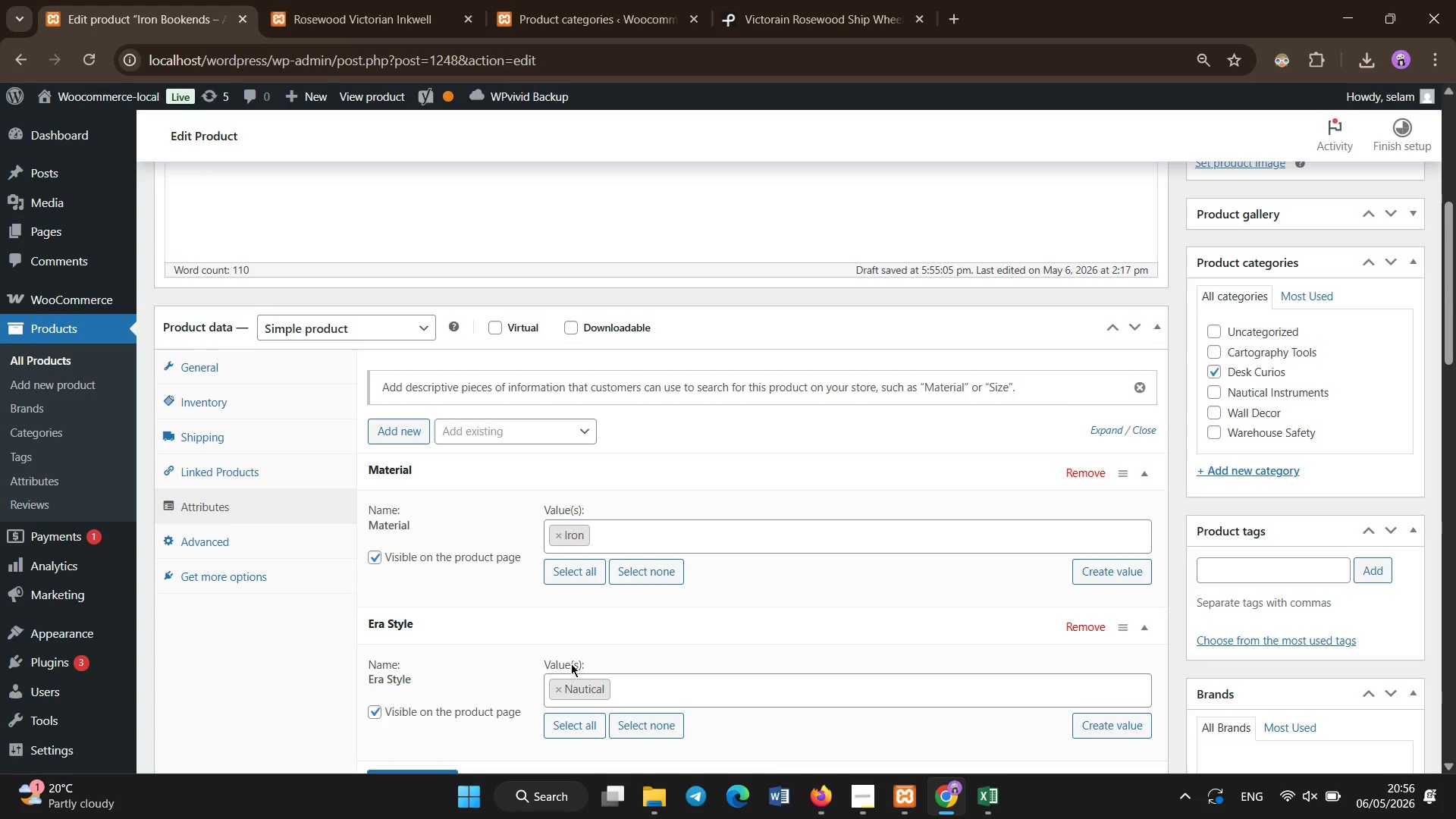 
scroll: coordinate [506, 678], scroll_direction: none, amount: 0.0
 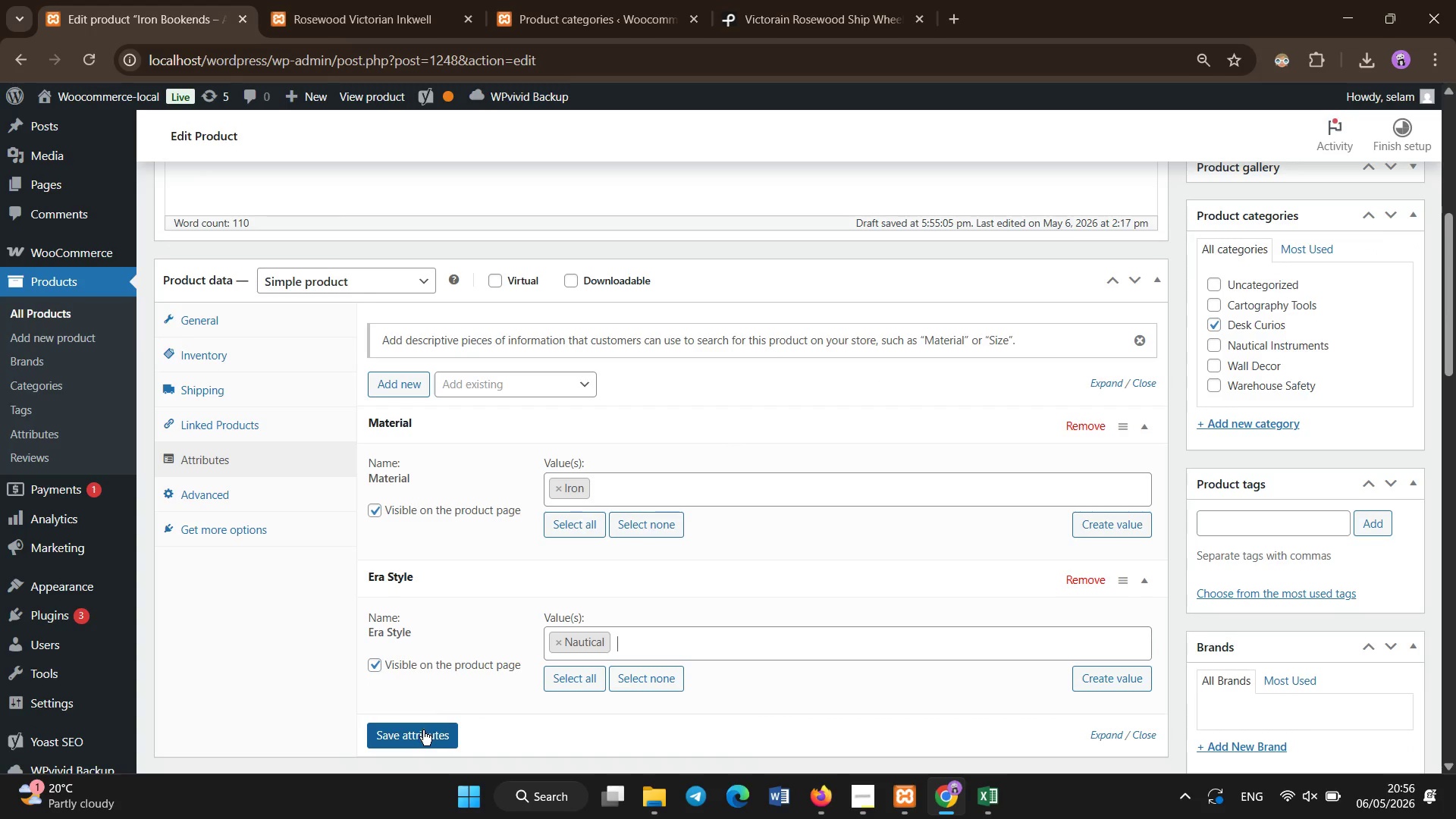 
left_click([422, 730])
 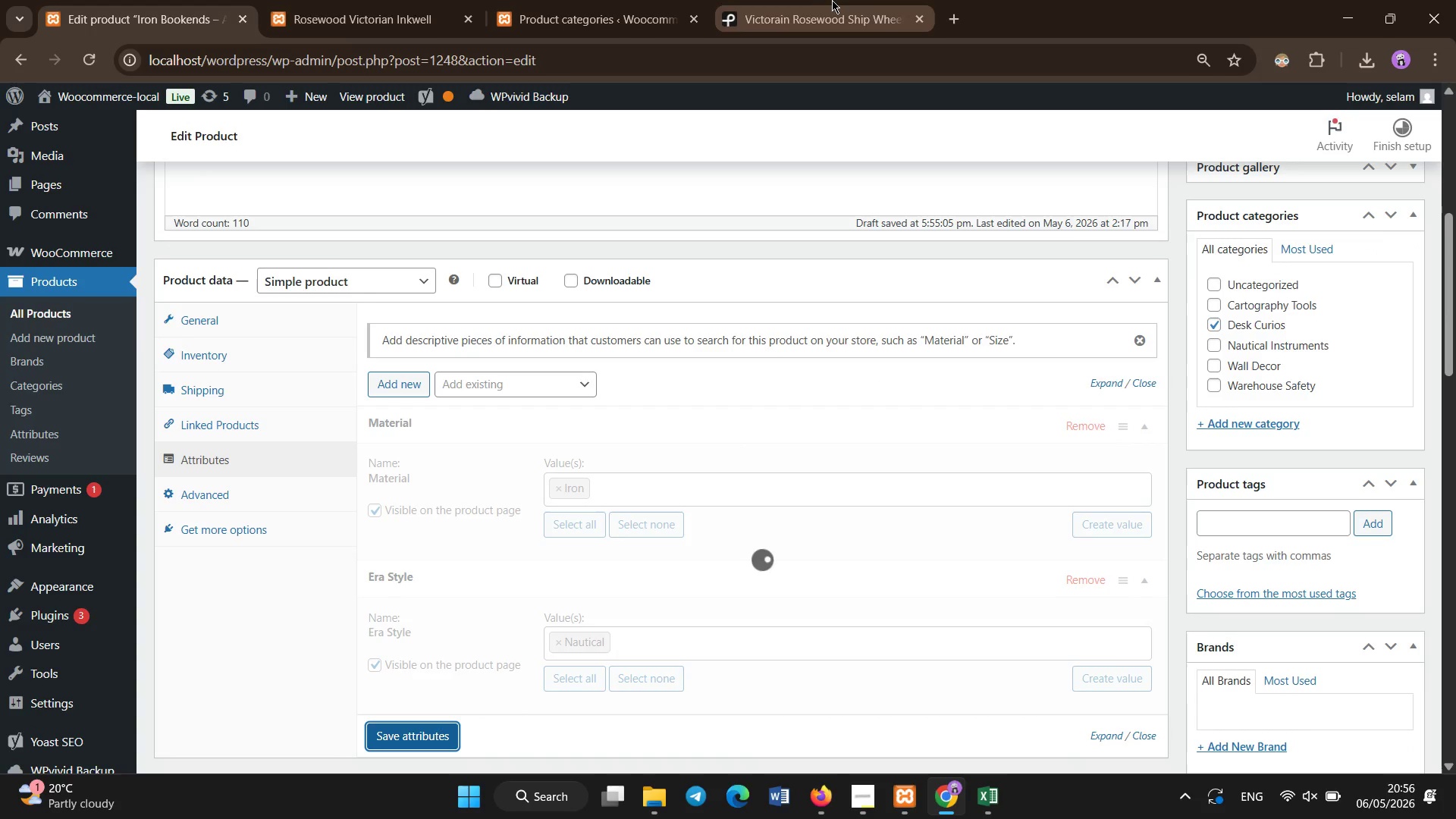 
left_click([833, 0])
 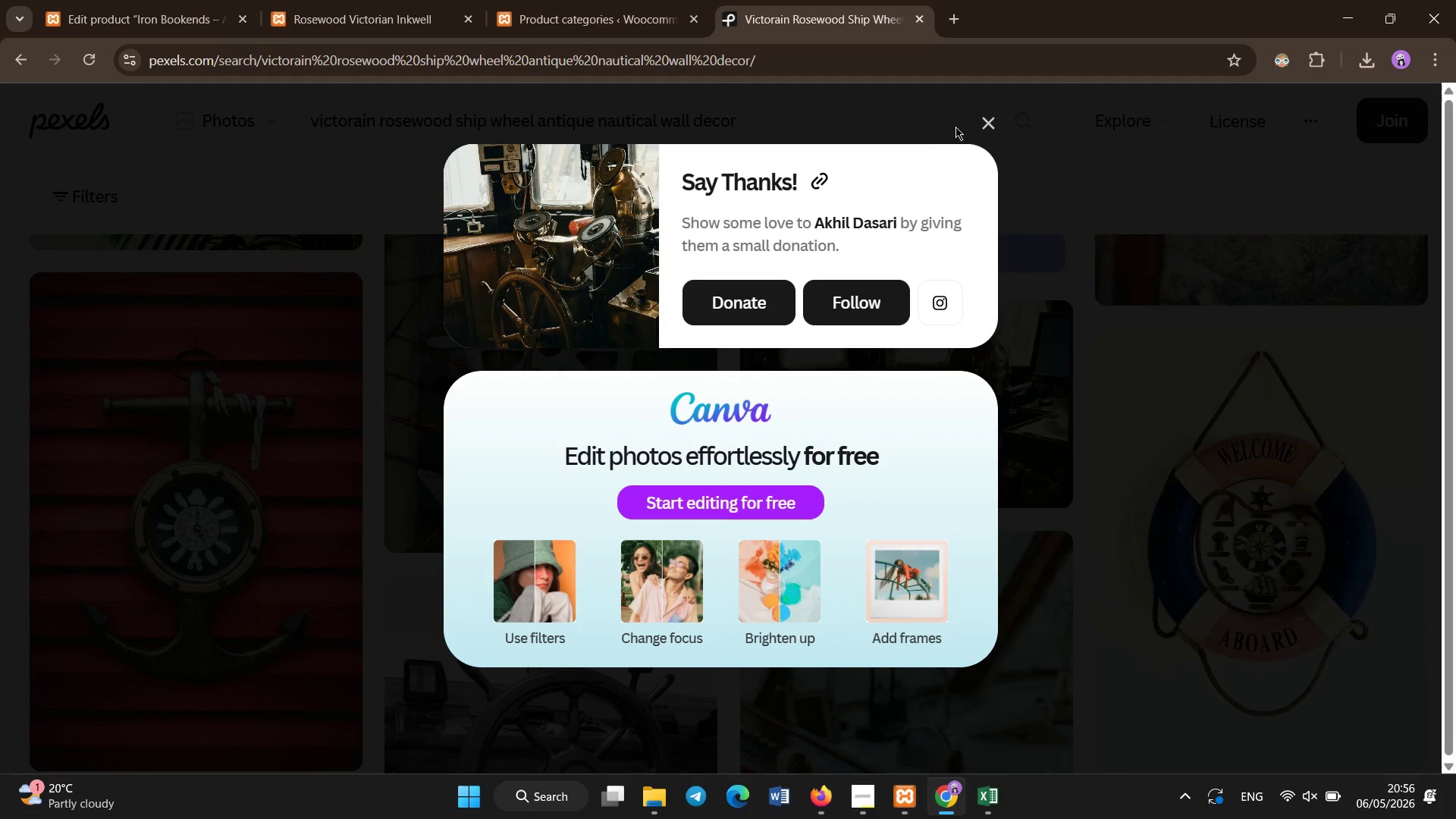 
left_click([987, 118])
 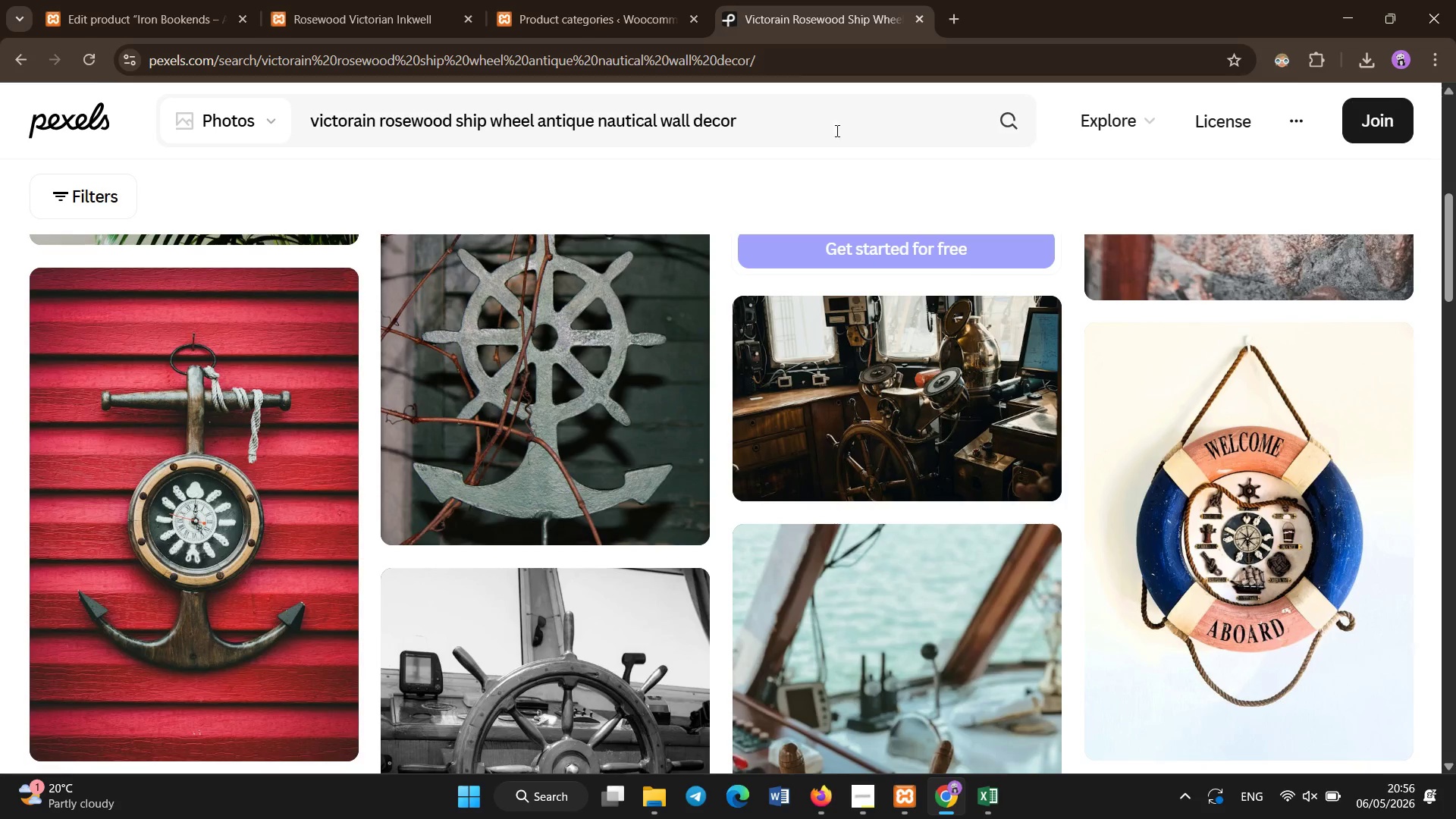 
left_click([790, 123])
 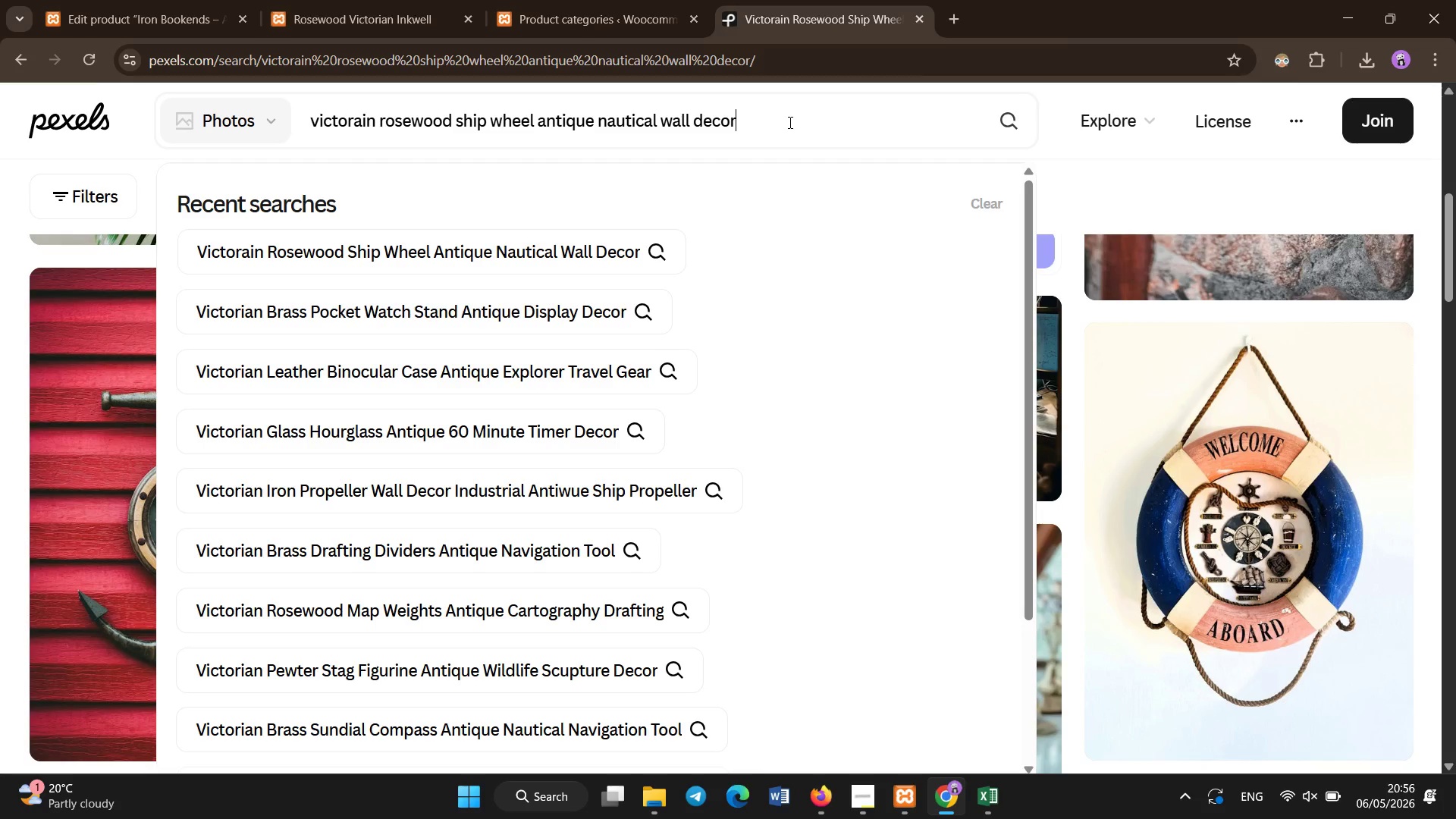 
key(Control+A)
 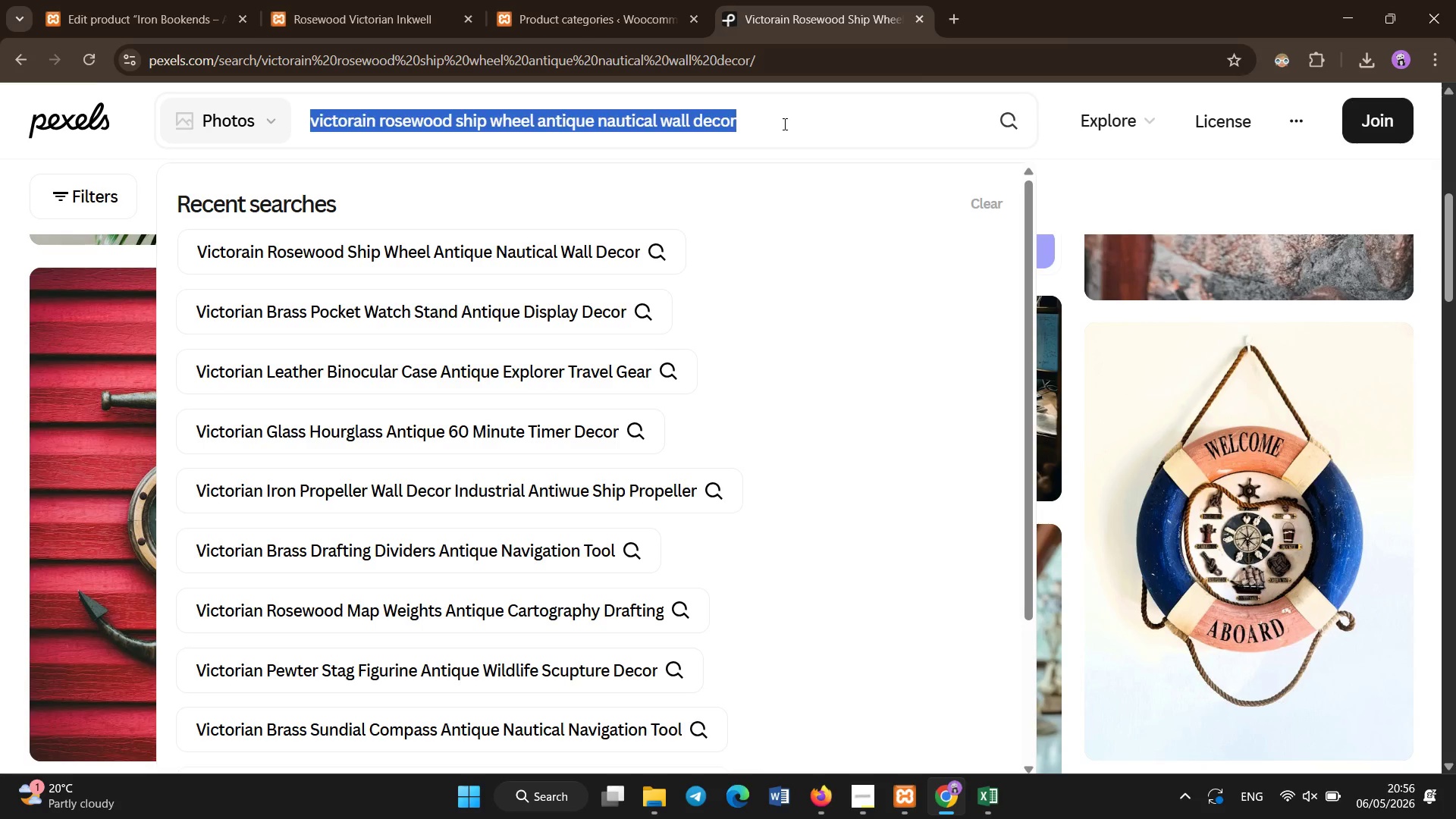 
key(Backspace)
 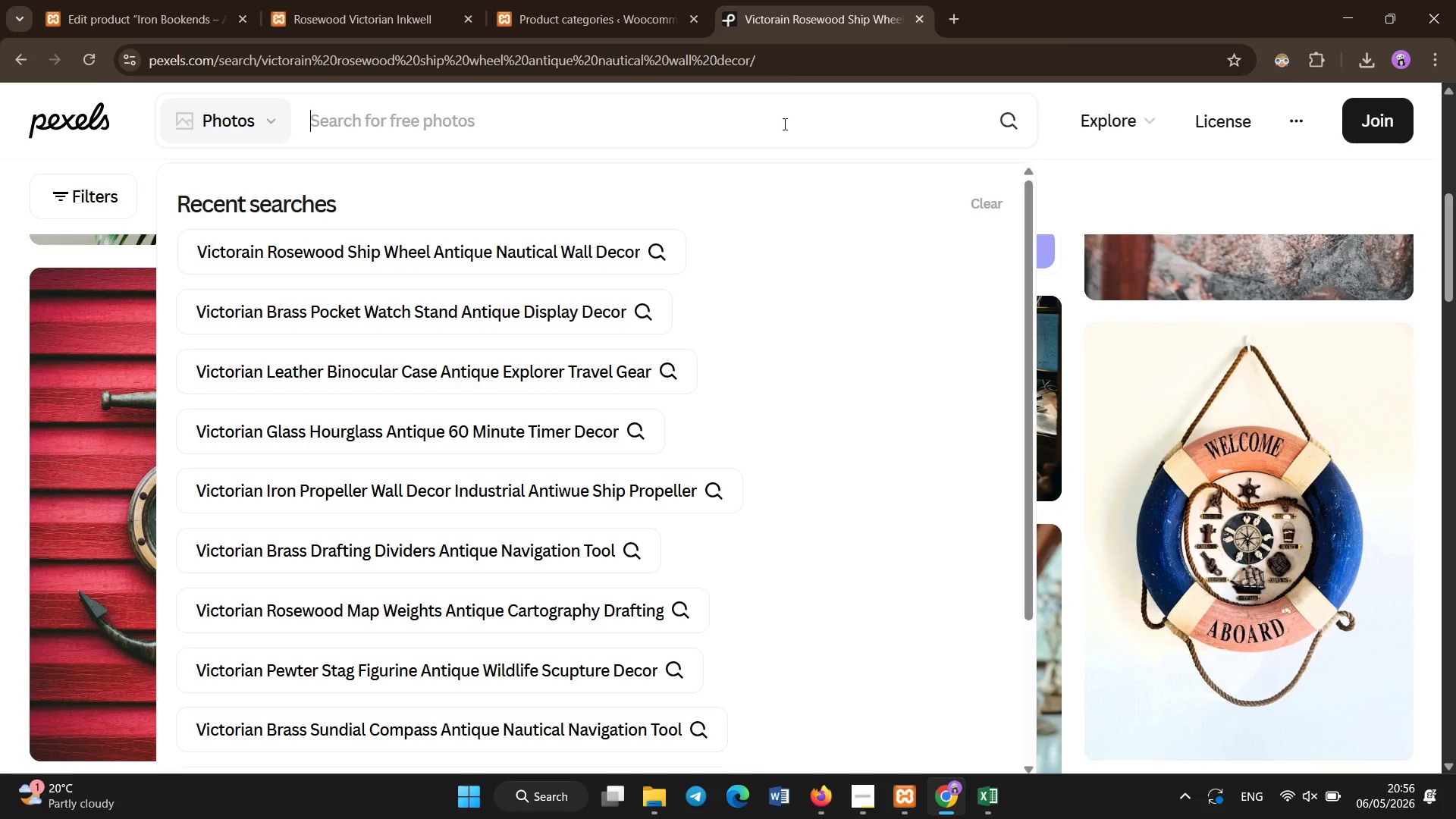 
key(Delete)
 